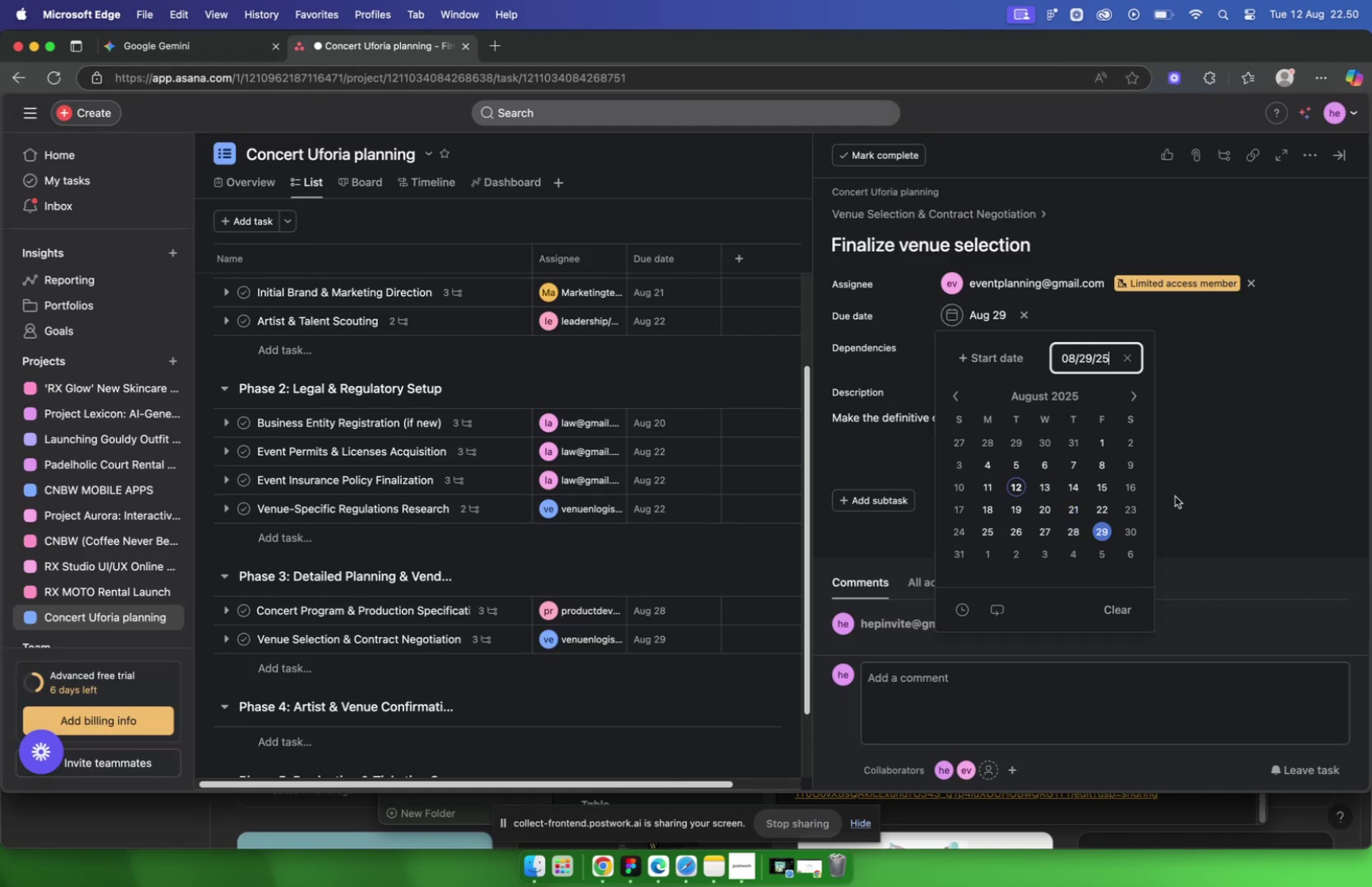 
left_click([1235, 451])
 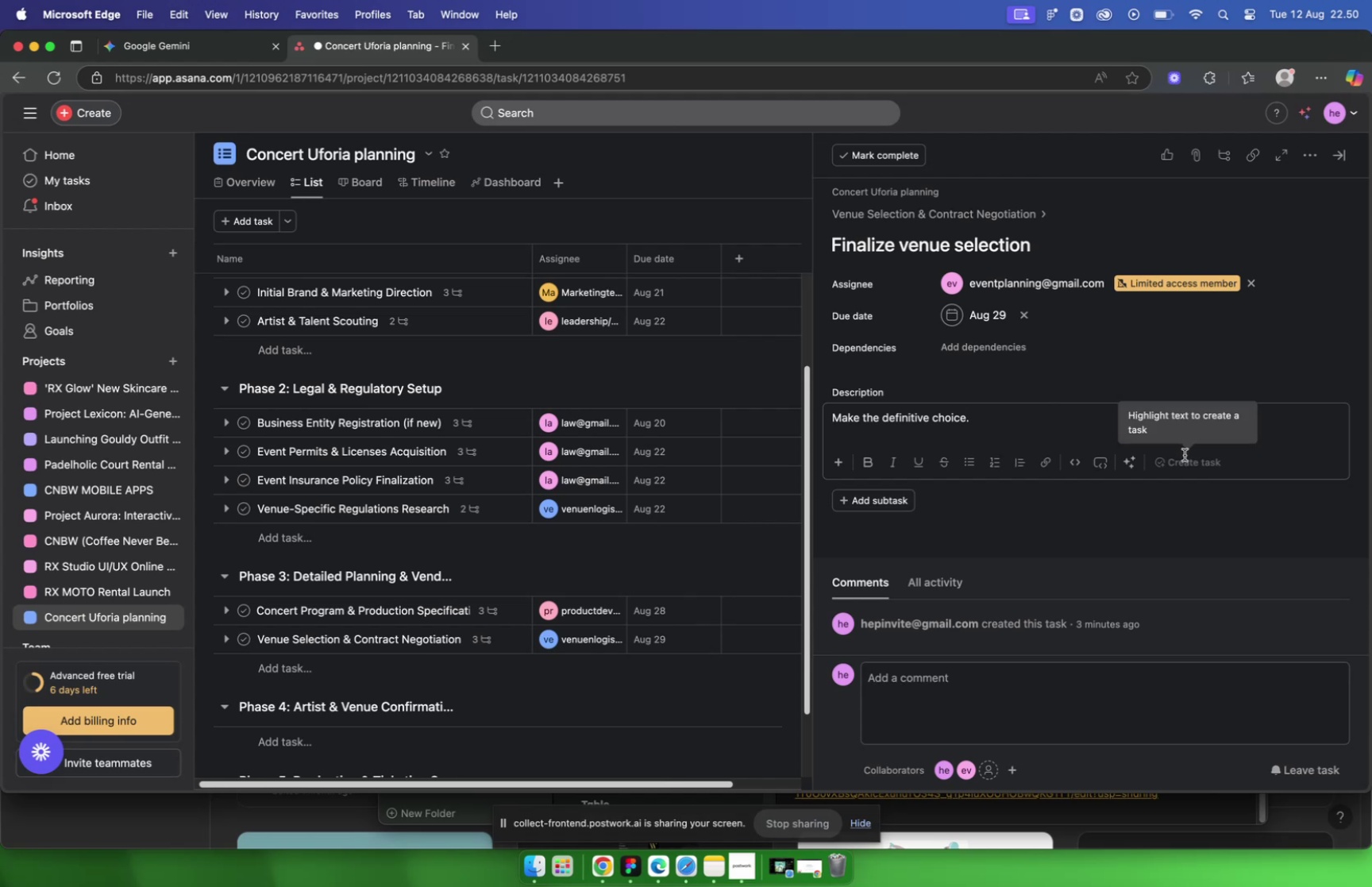 
wait(22.84)
 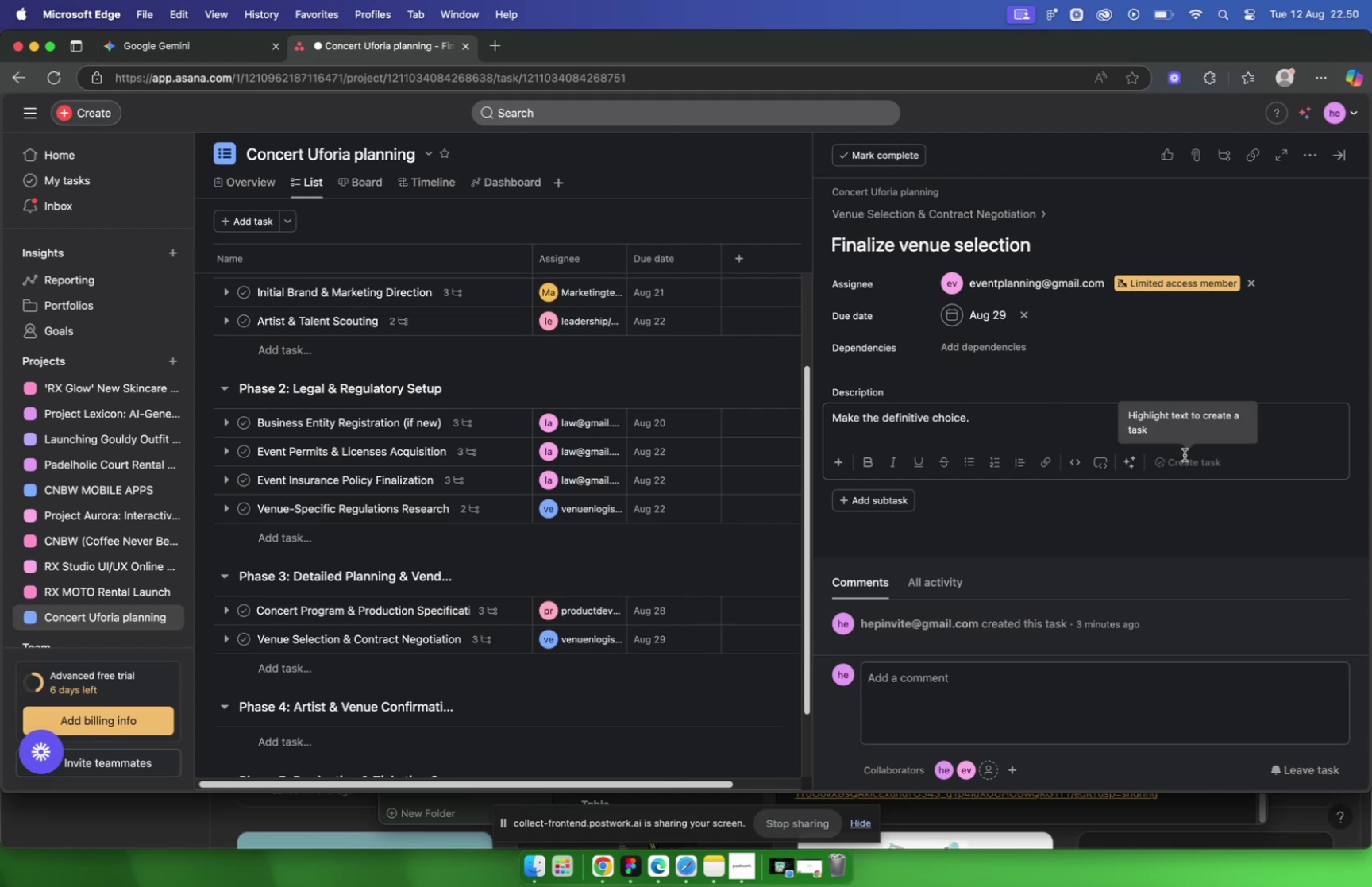 
left_click([904, 211])
 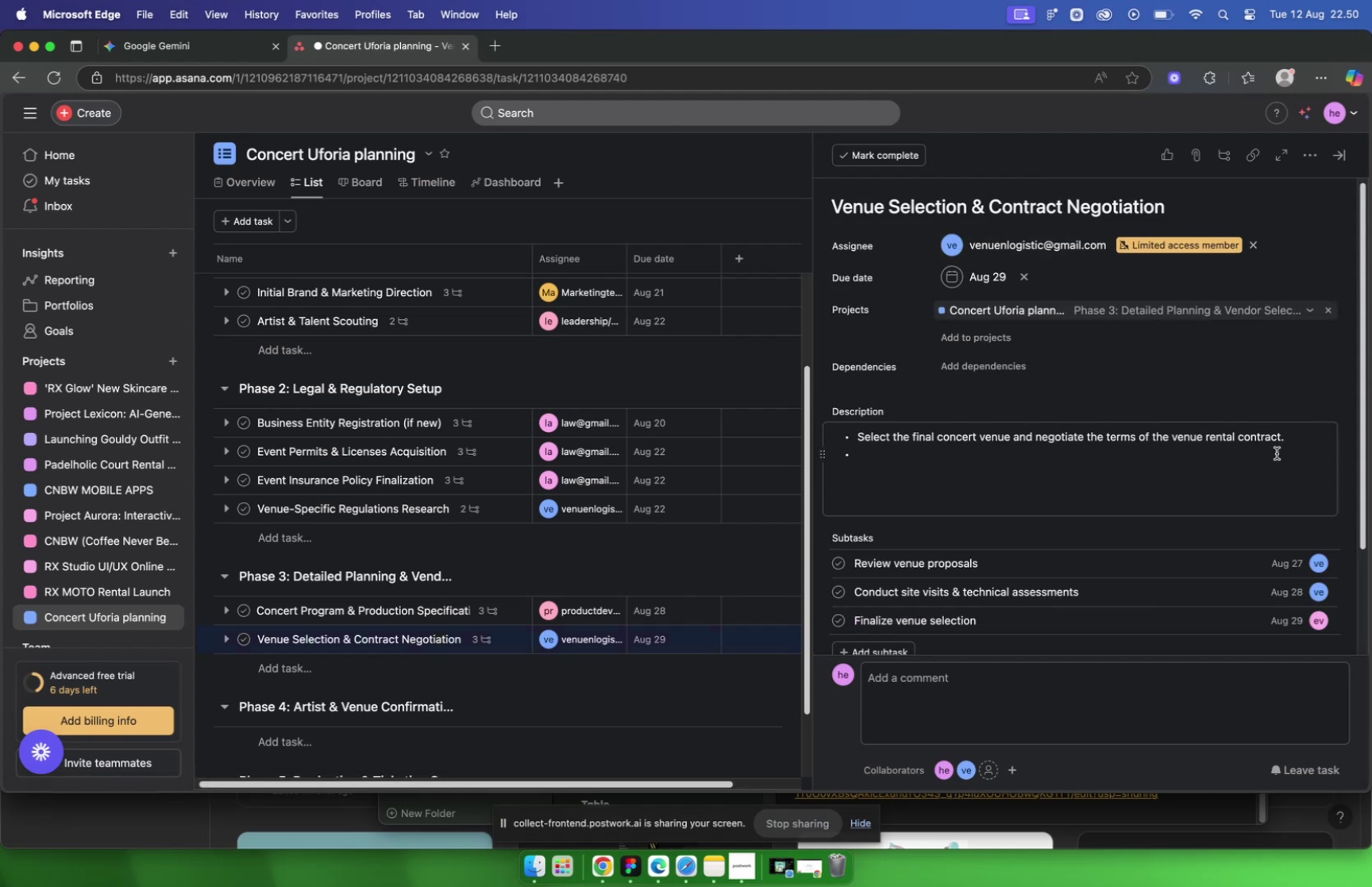 
scroll: coordinate [815, 411], scroll_direction: down, amount: 11.0
 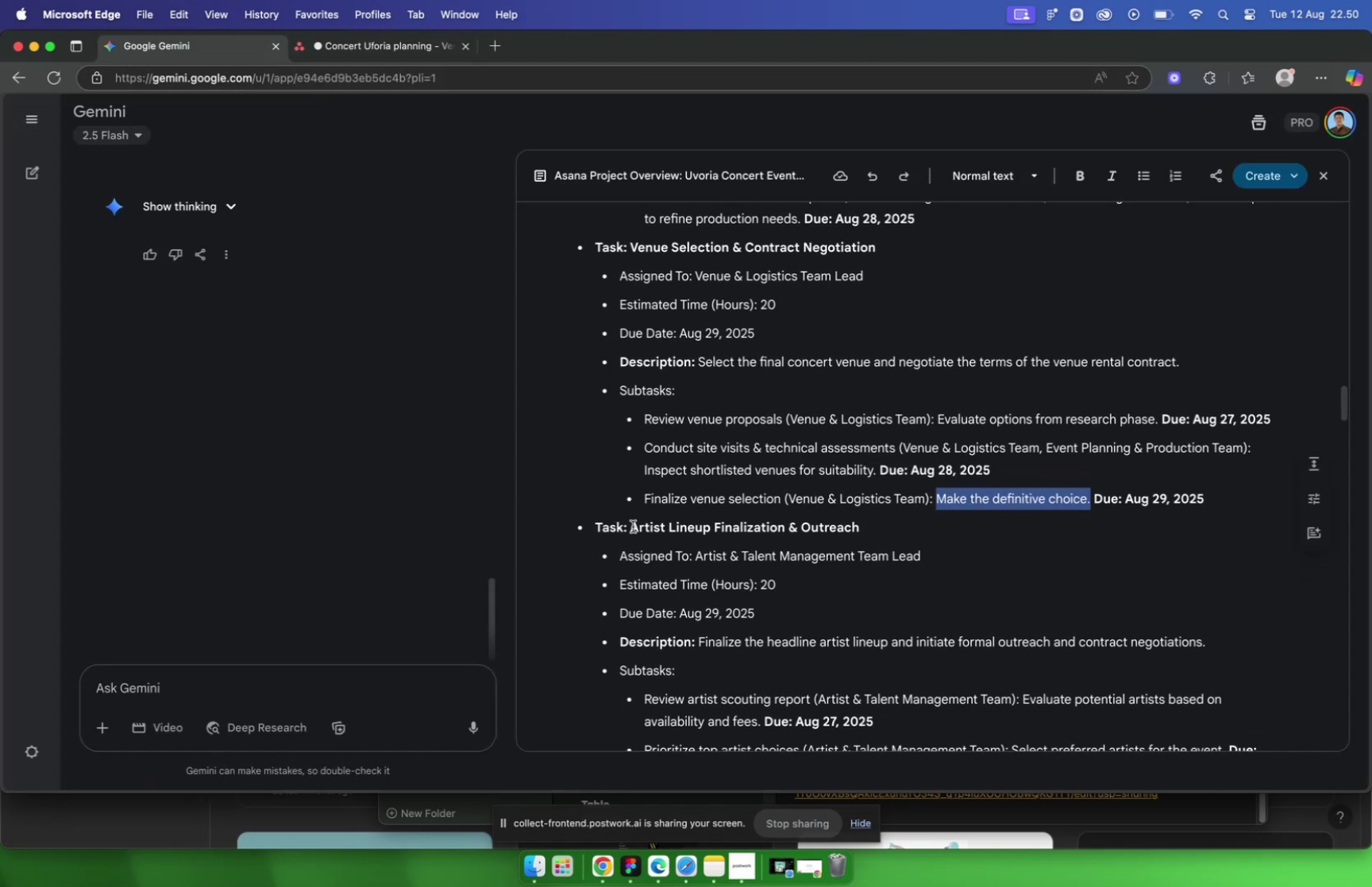 
left_click_drag(start_coordinate=[632, 526], to_coordinate=[862, 524])
 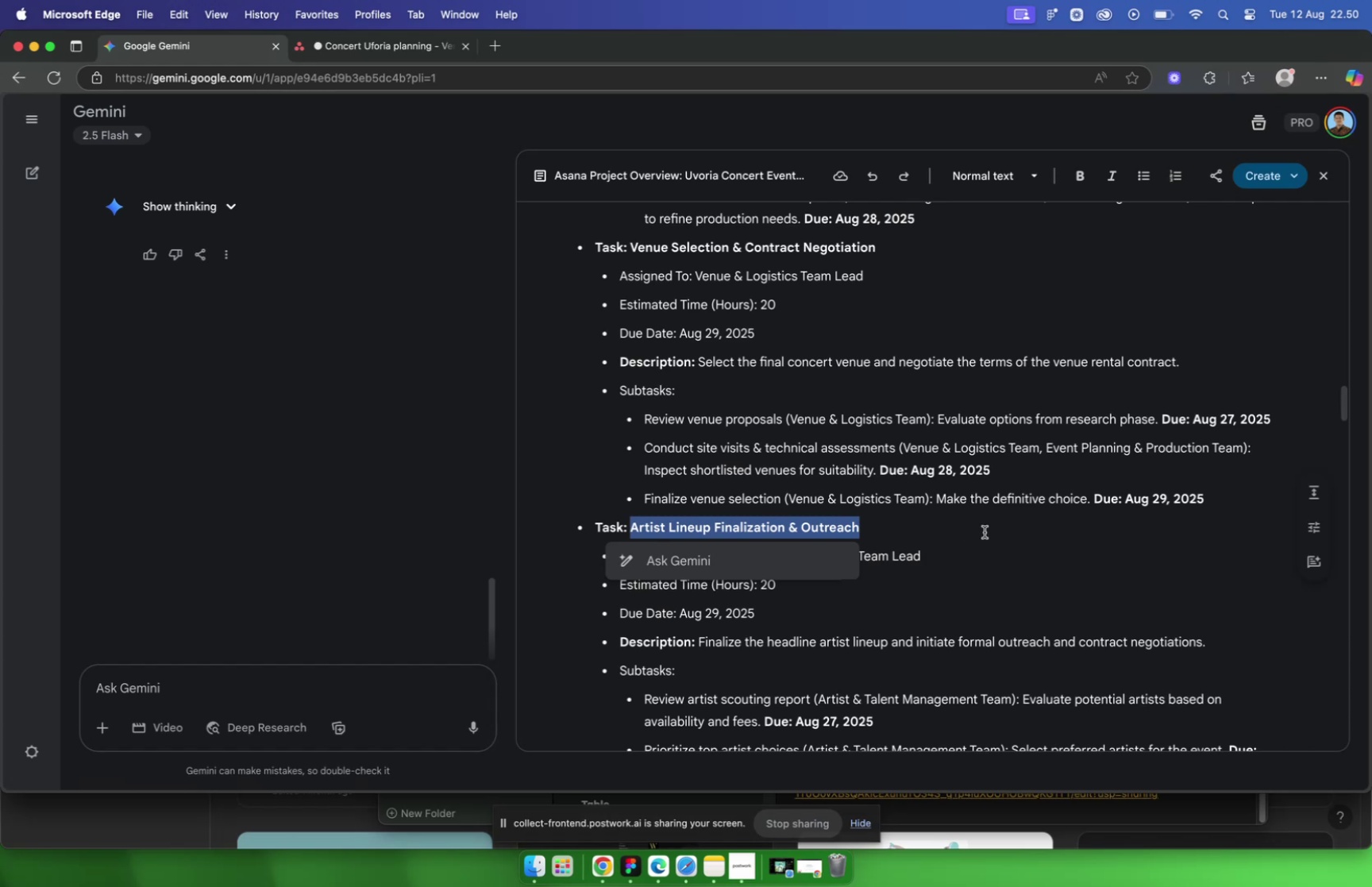 
key(Meta+C)
 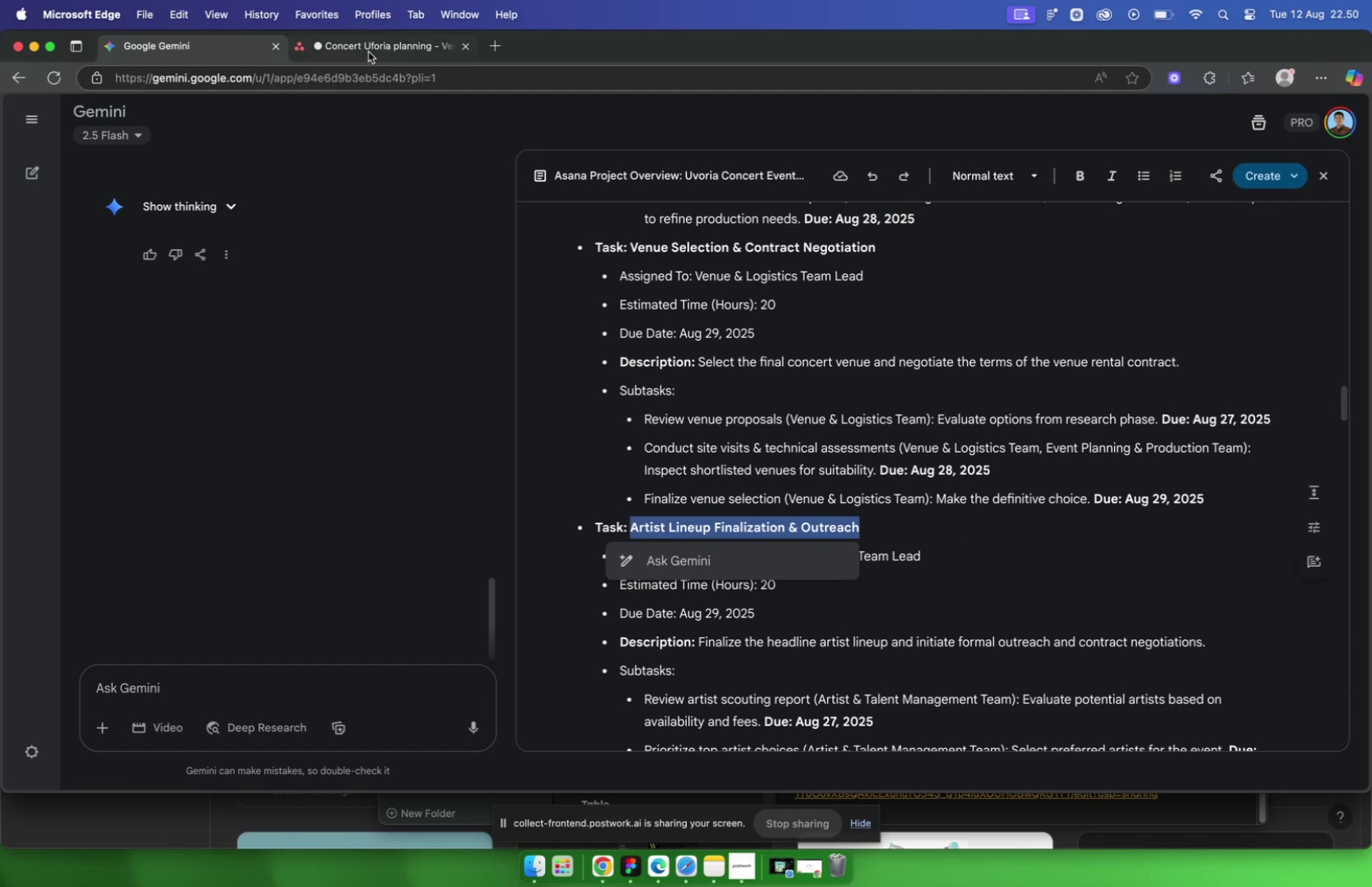 
left_click([370, 50])
 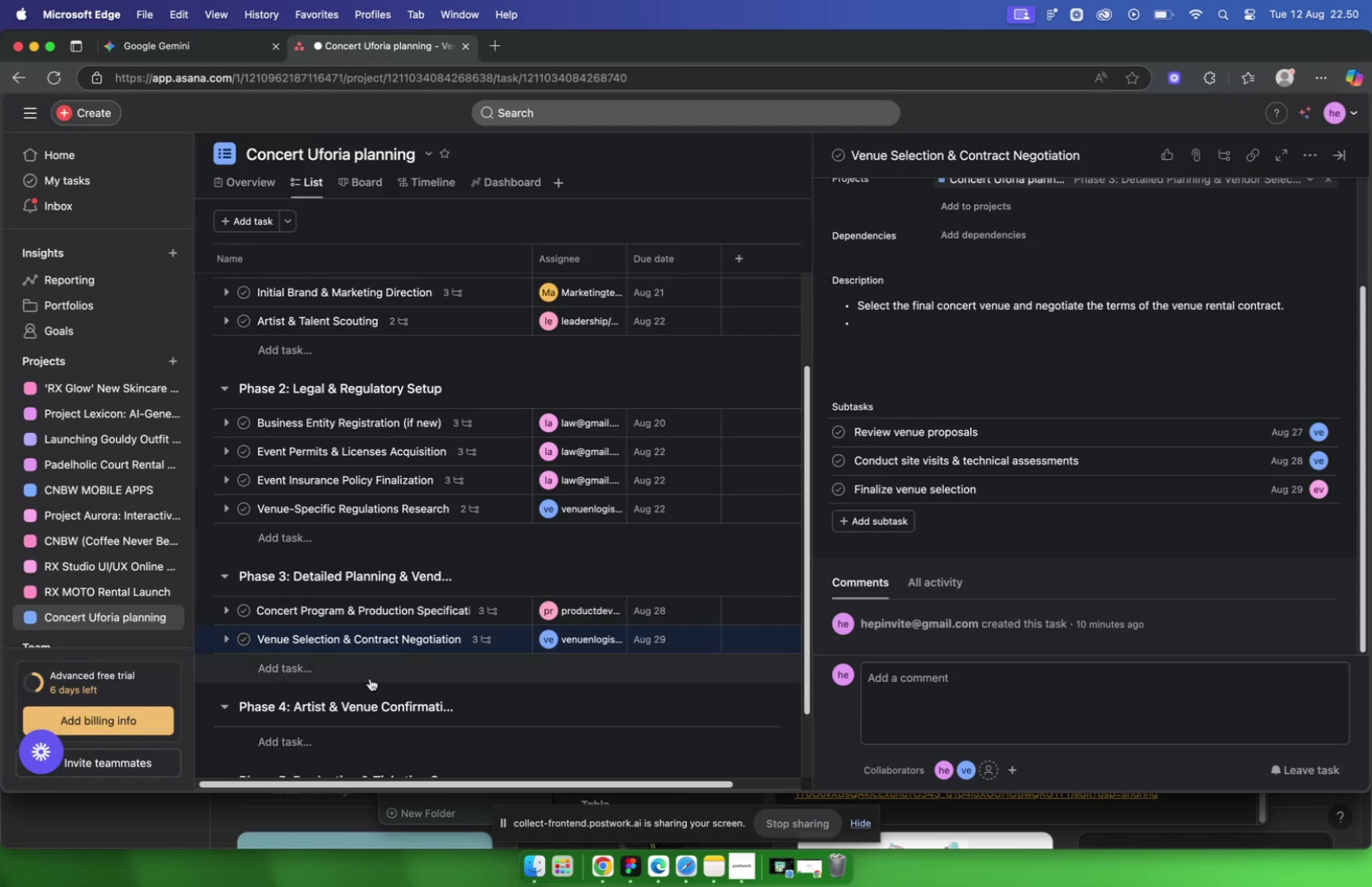 
left_click([362, 663])
 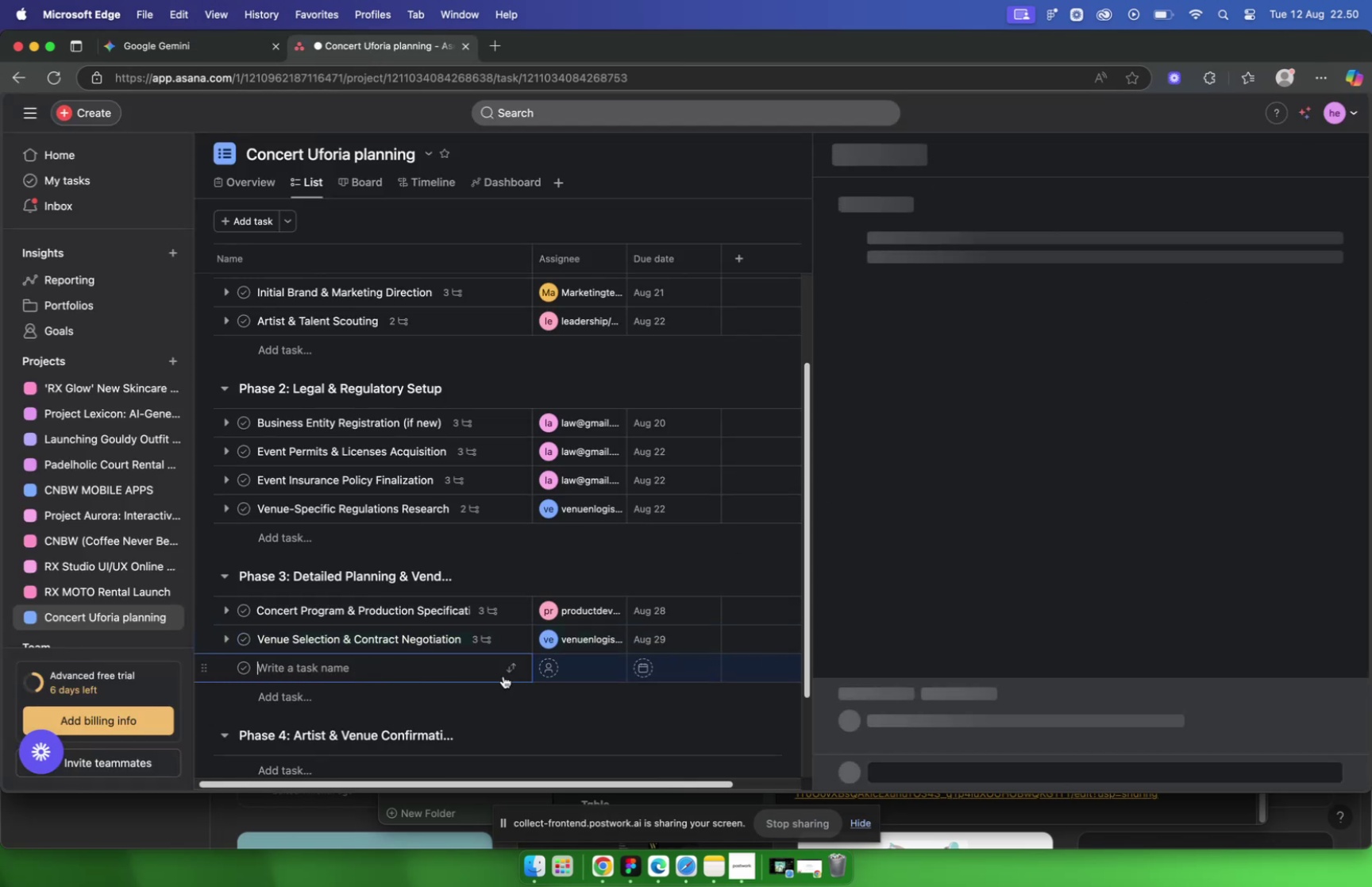 
key(Meta+V)
 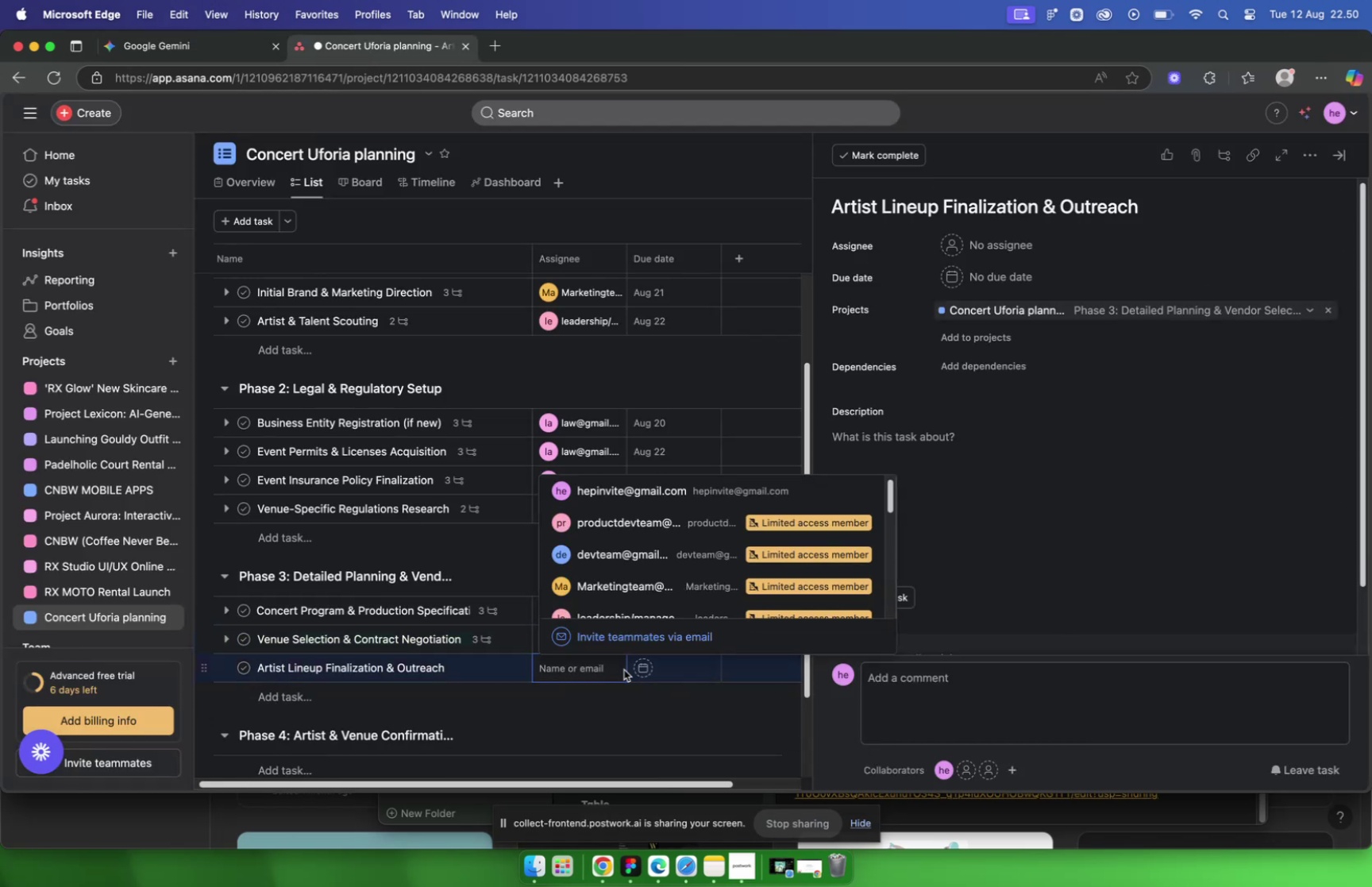 
type(lear)
key(Backspace)
 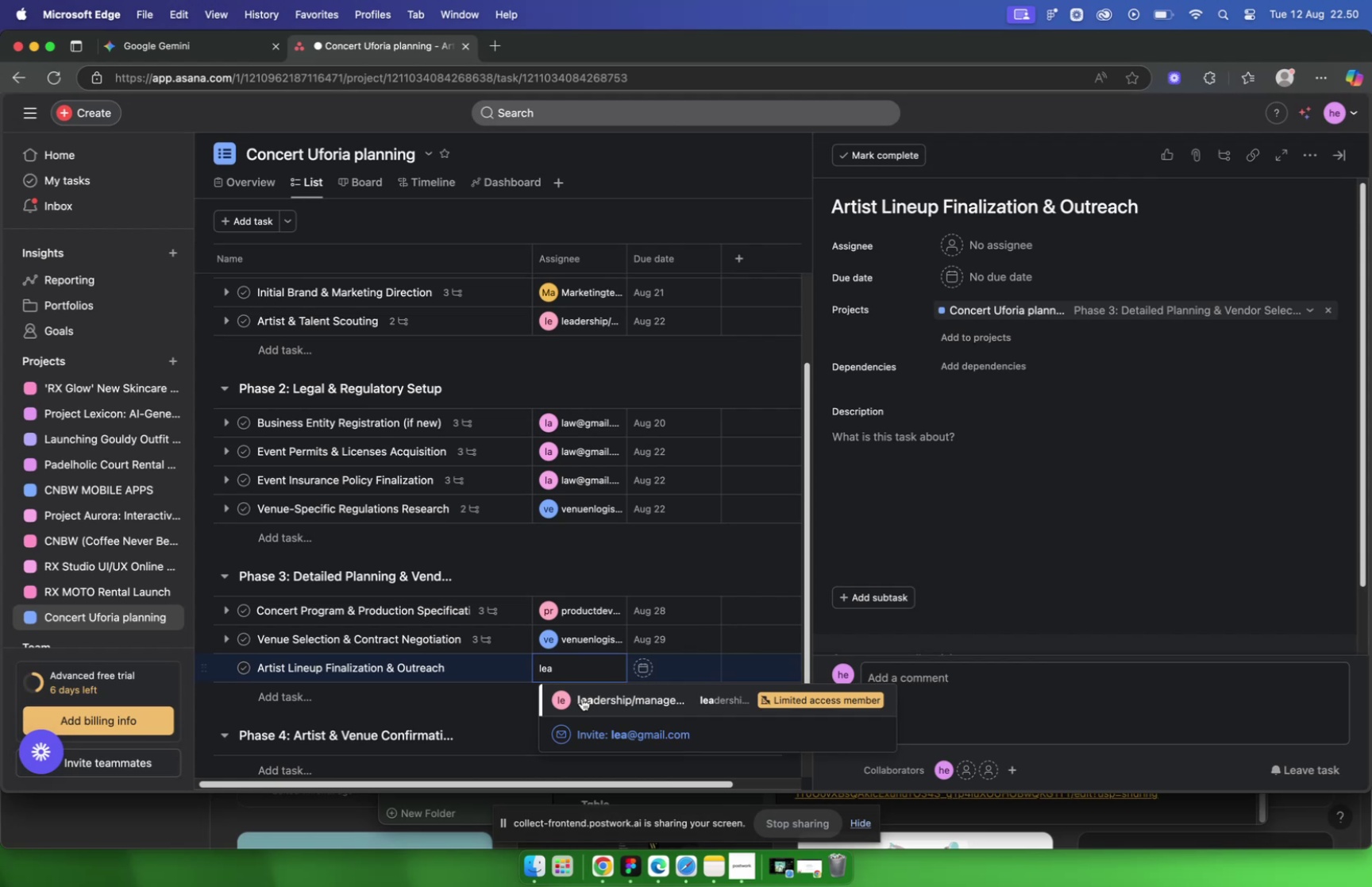 
left_click([586, 702])
 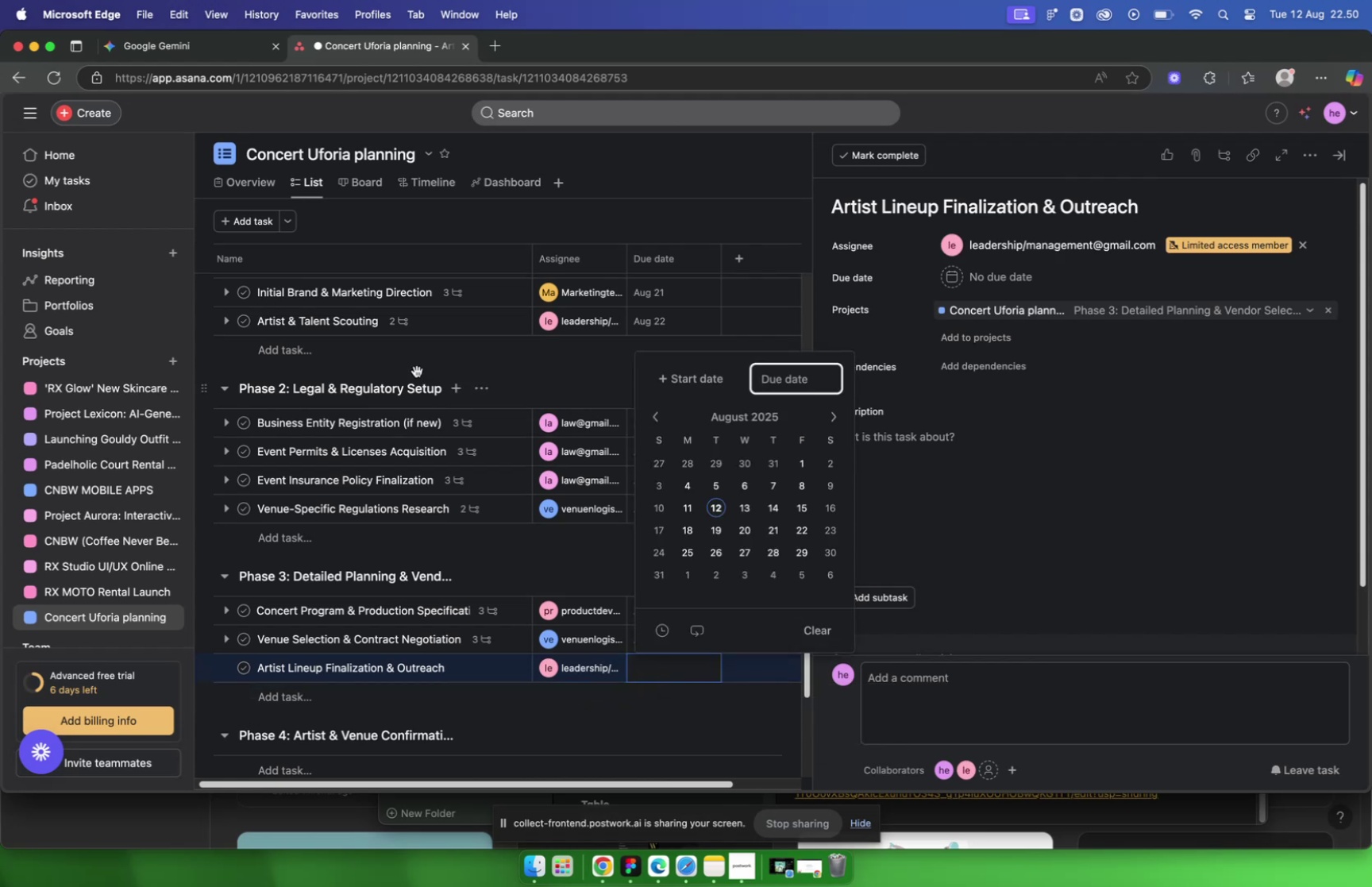 
left_click([224, 59])
 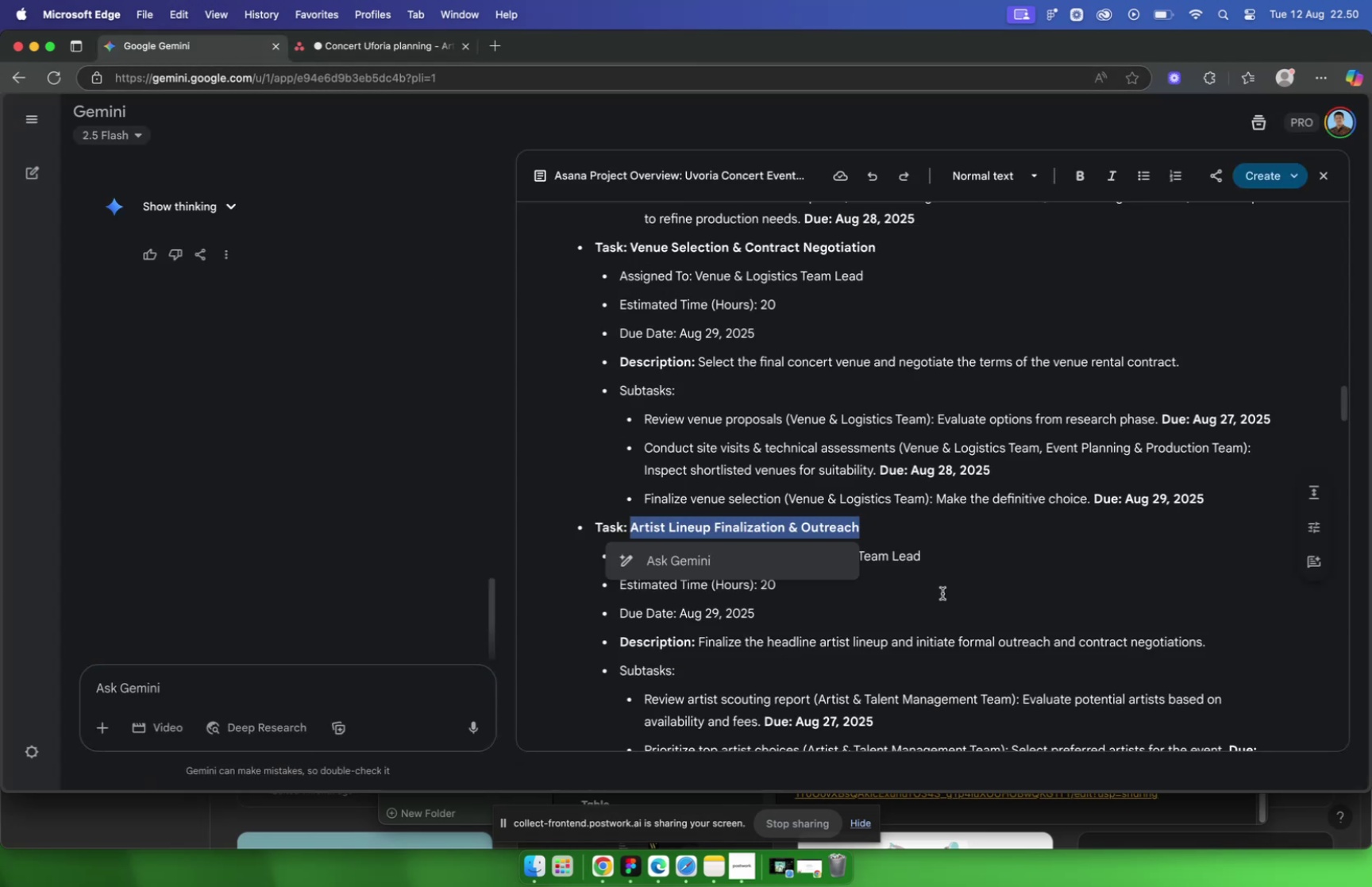 
left_click([942, 576])
 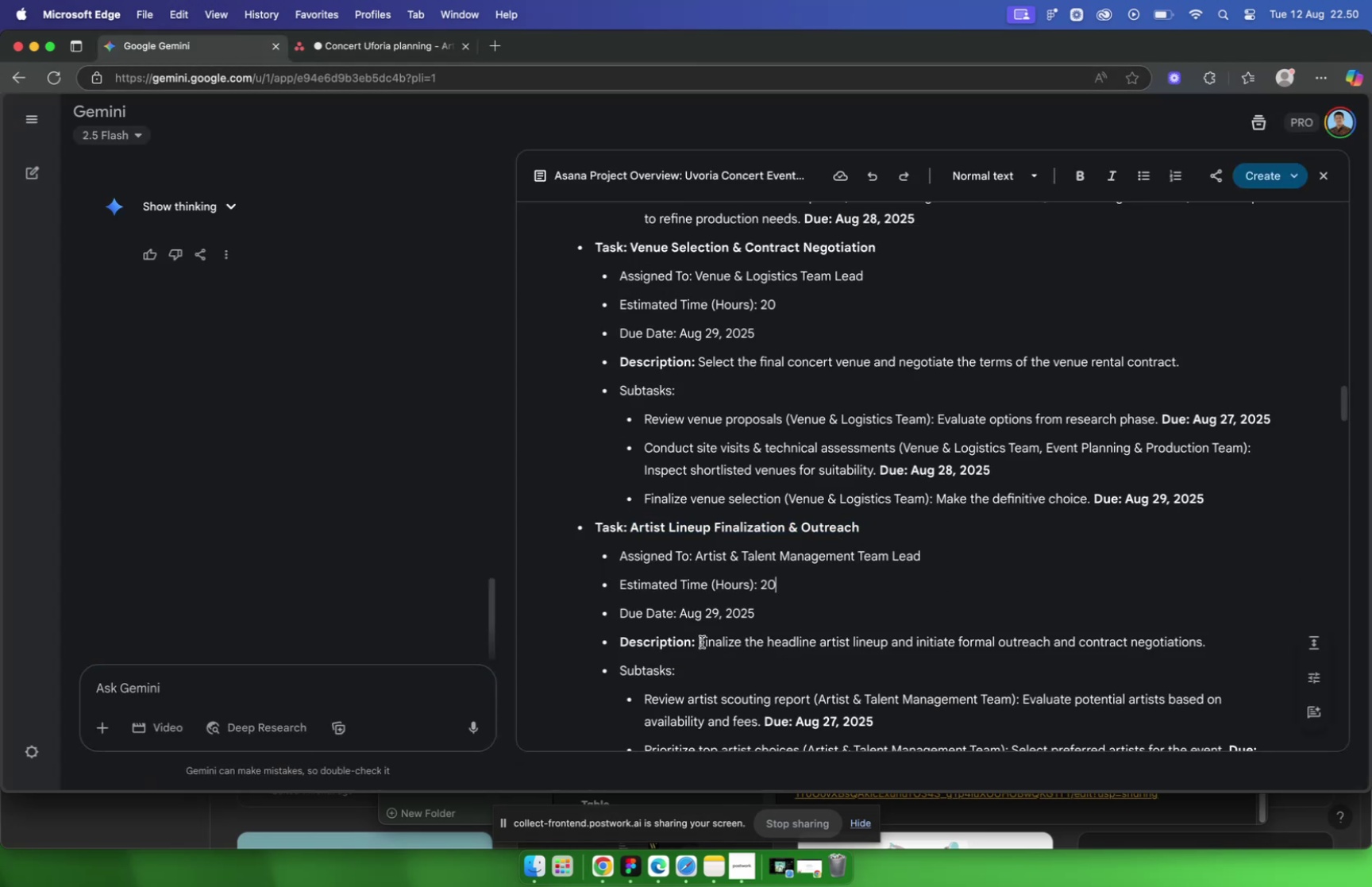 
left_click_drag(start_coordinate=[699, 642], to_coordinate=[1217, 647])
 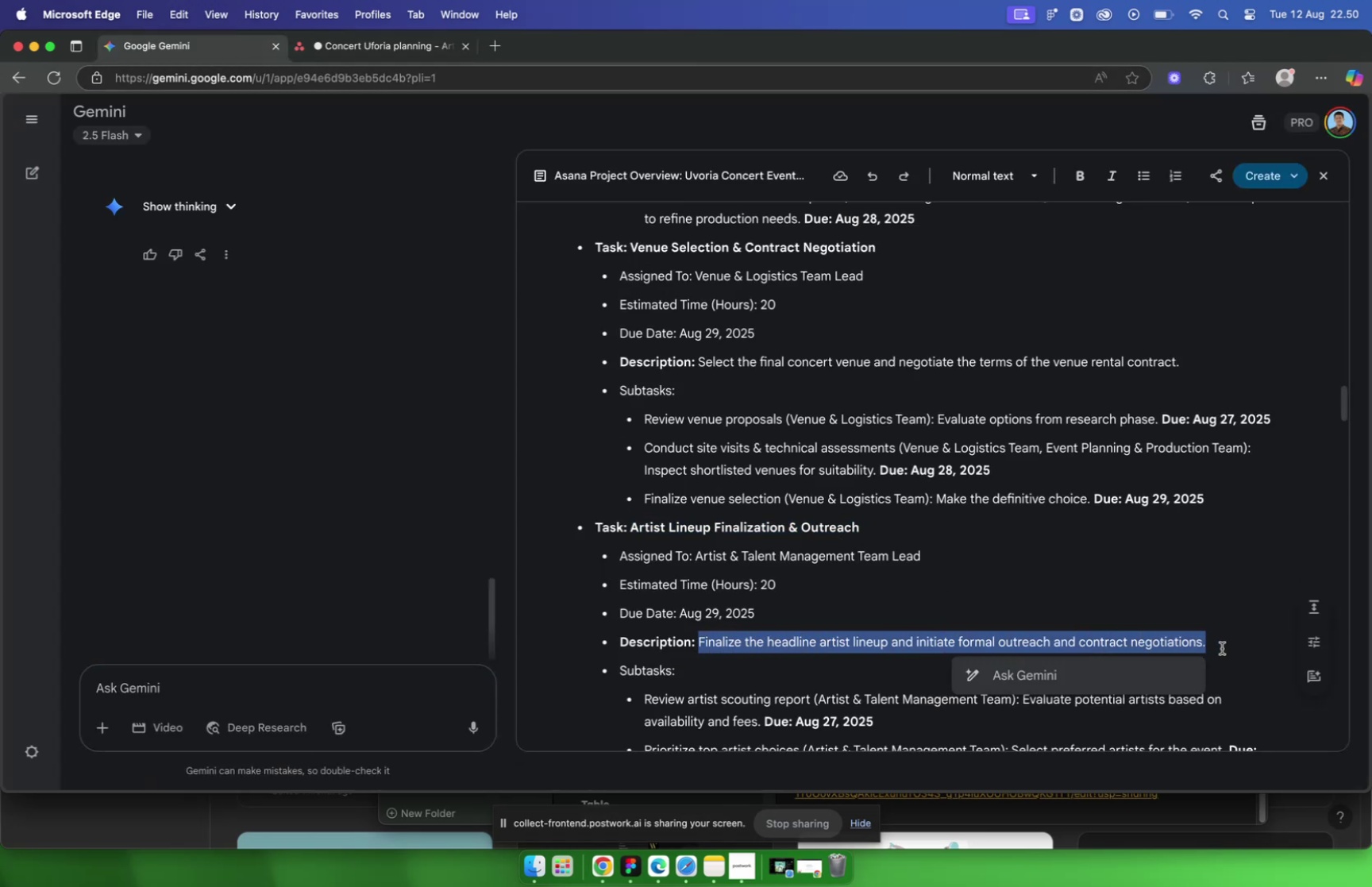 
key(Meta+C)
 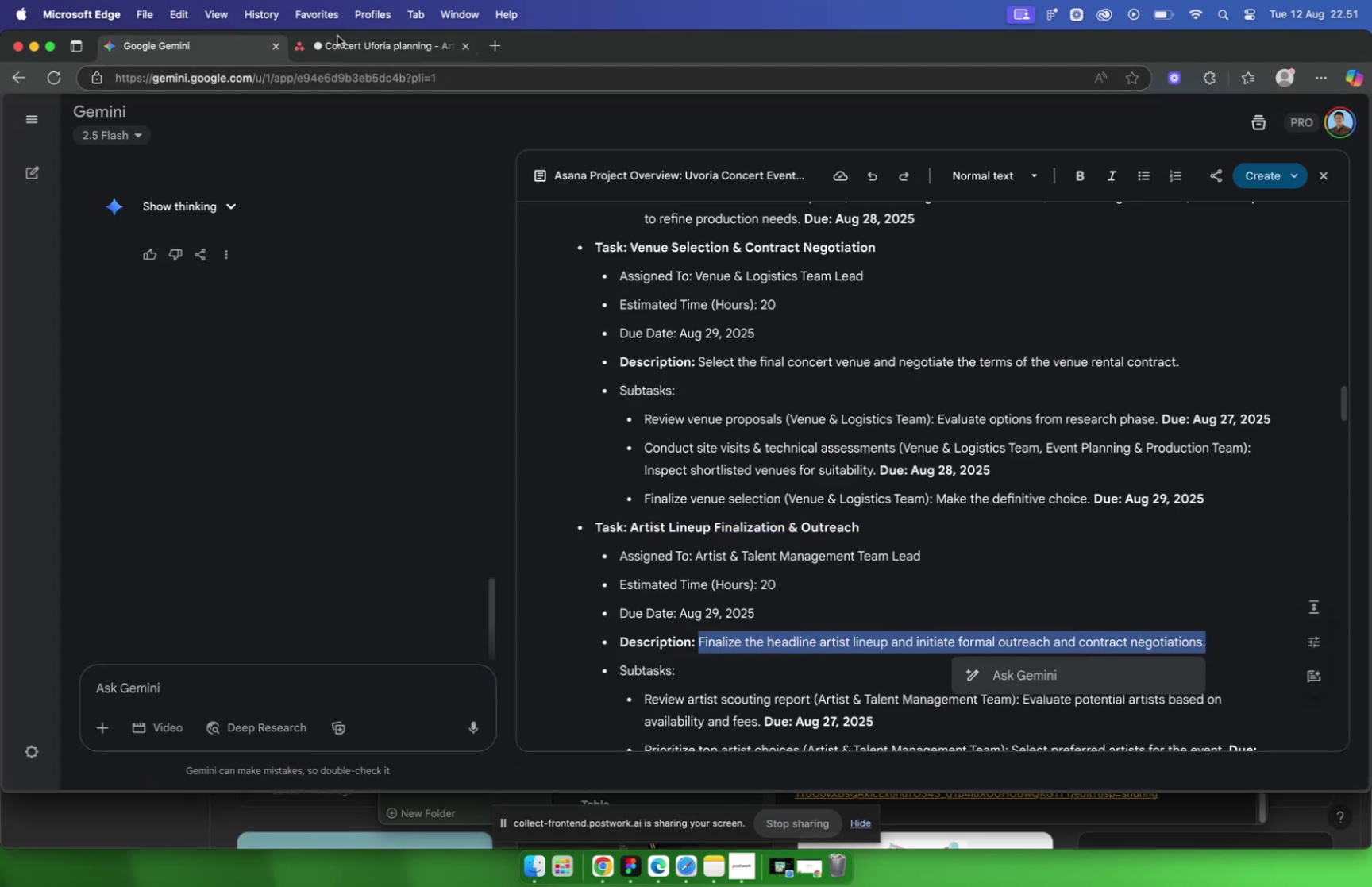 
double_click([345, 47])
 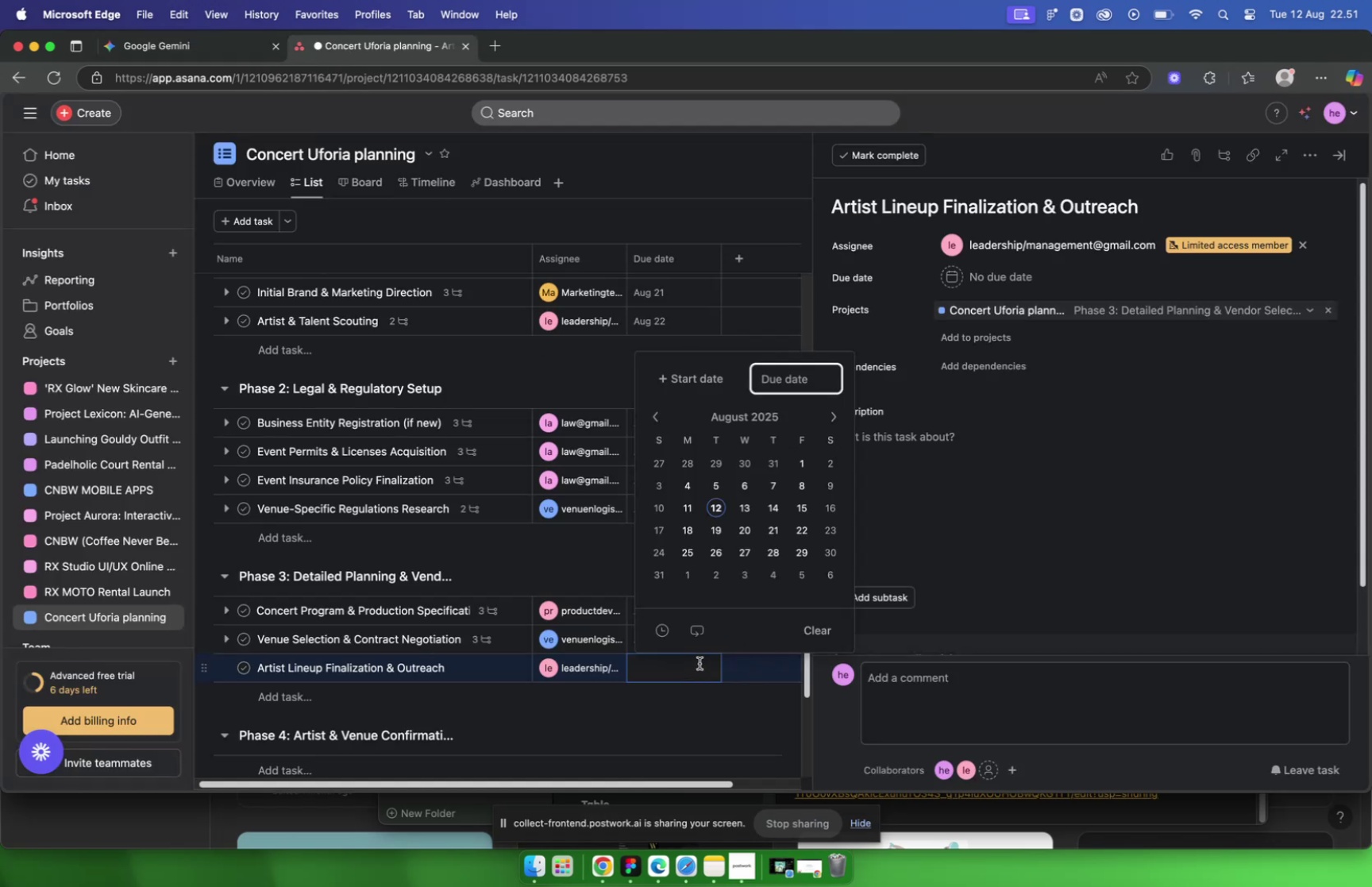 
left_click([696, 661])
 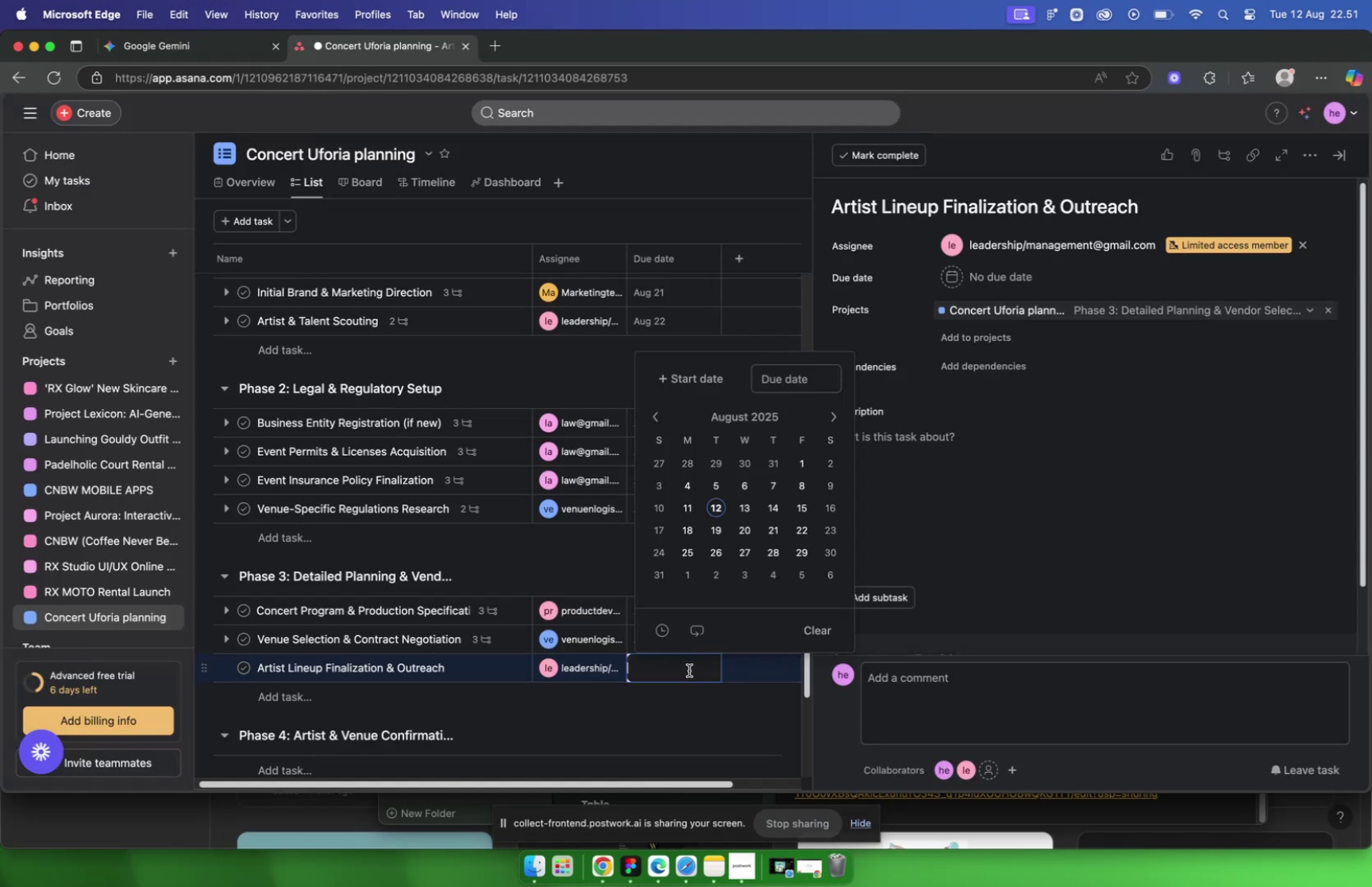 
left_click([689, 669])
 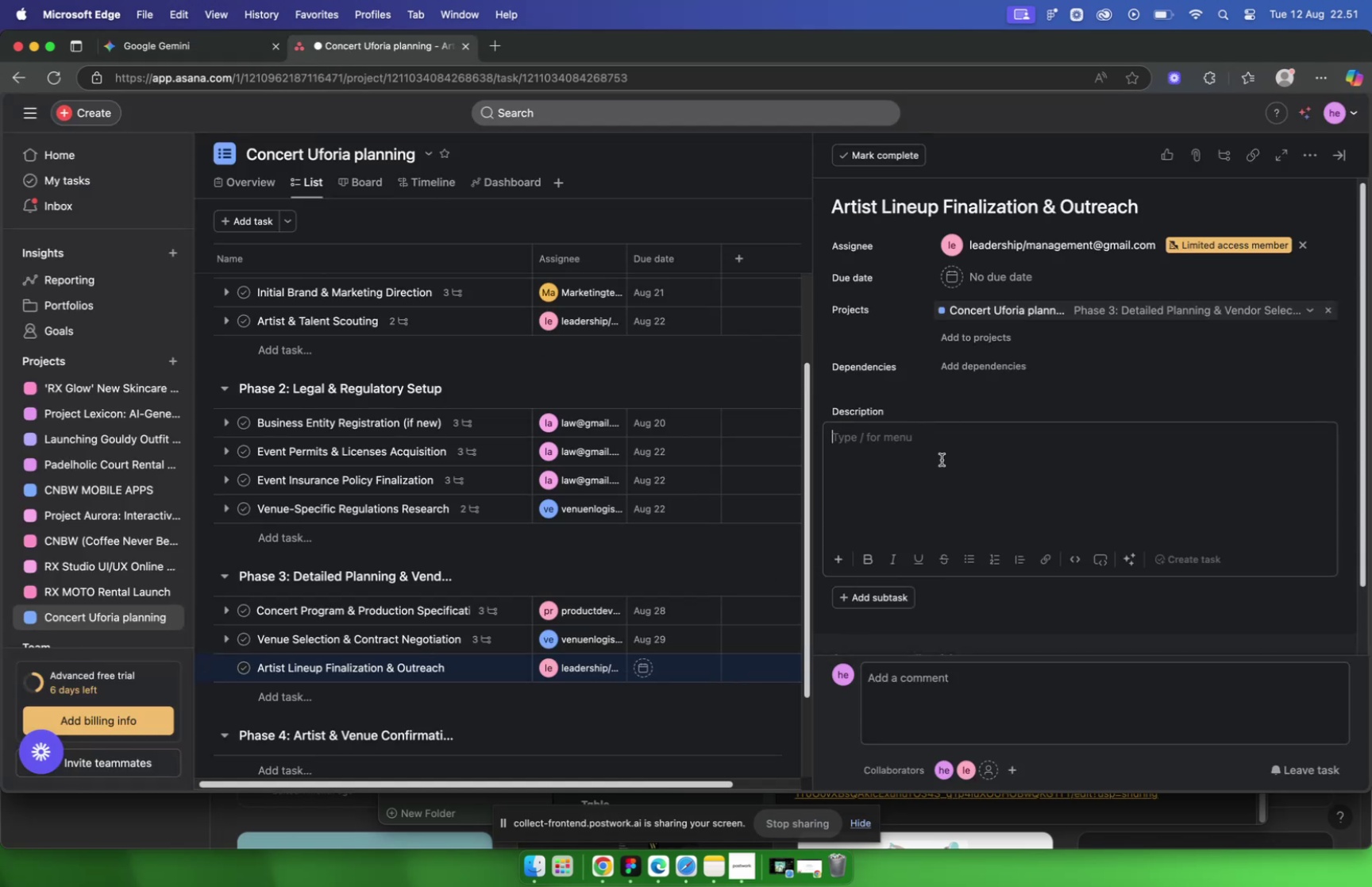 
key(Meta+V)
 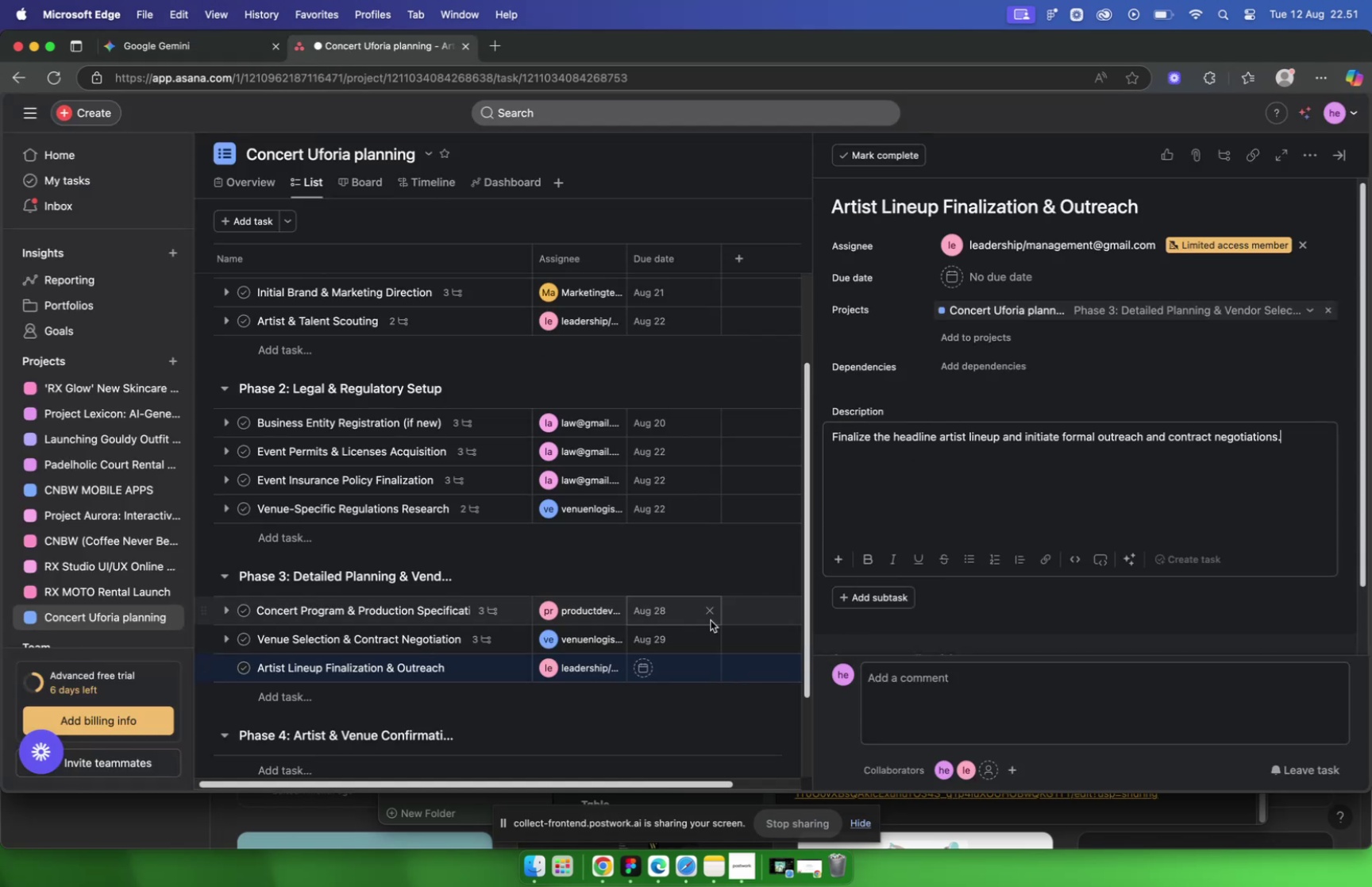 
left_click([657, 661])
 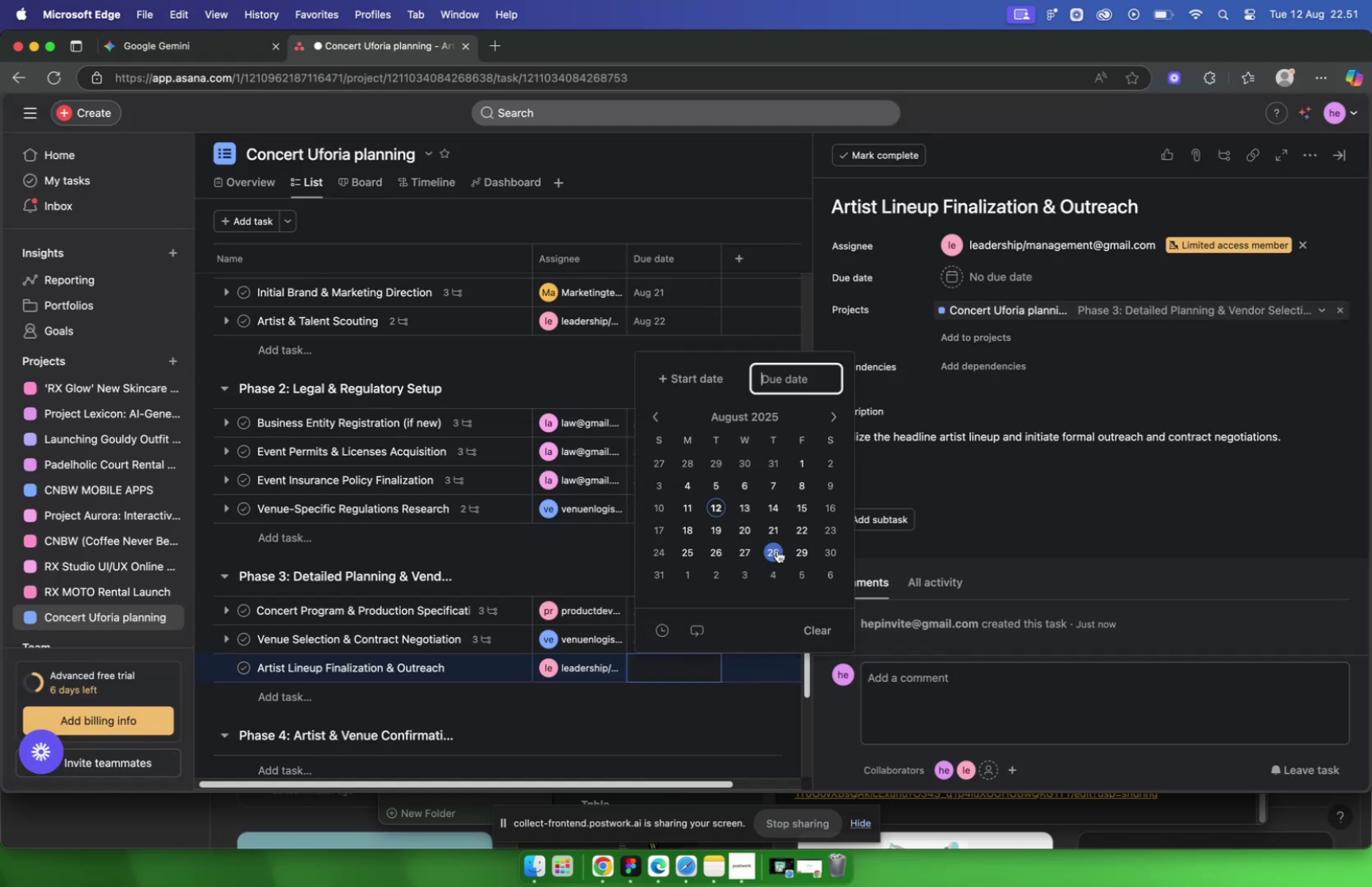 
left_click([817, 552])
 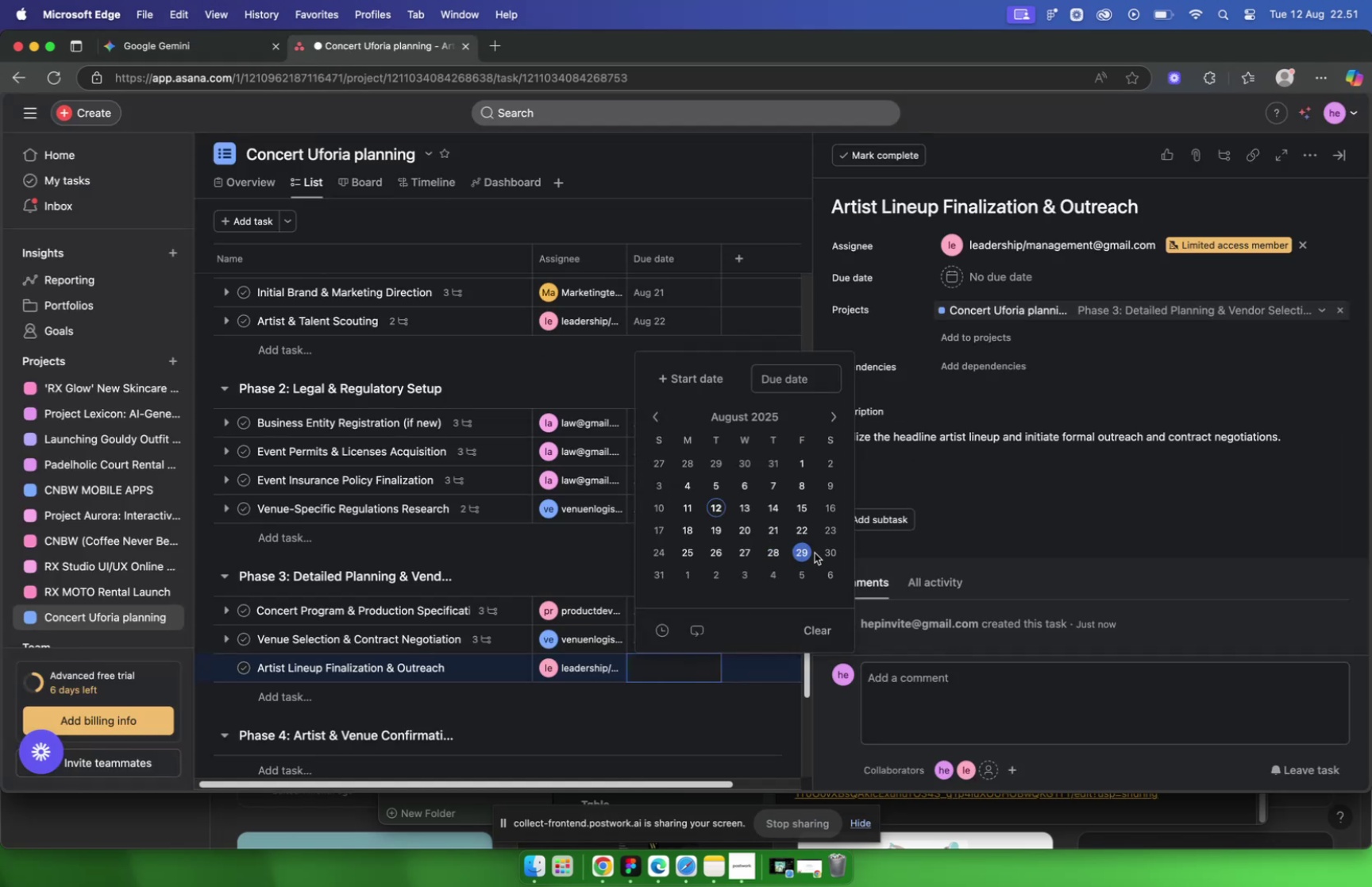 
left_click([814, 552])
 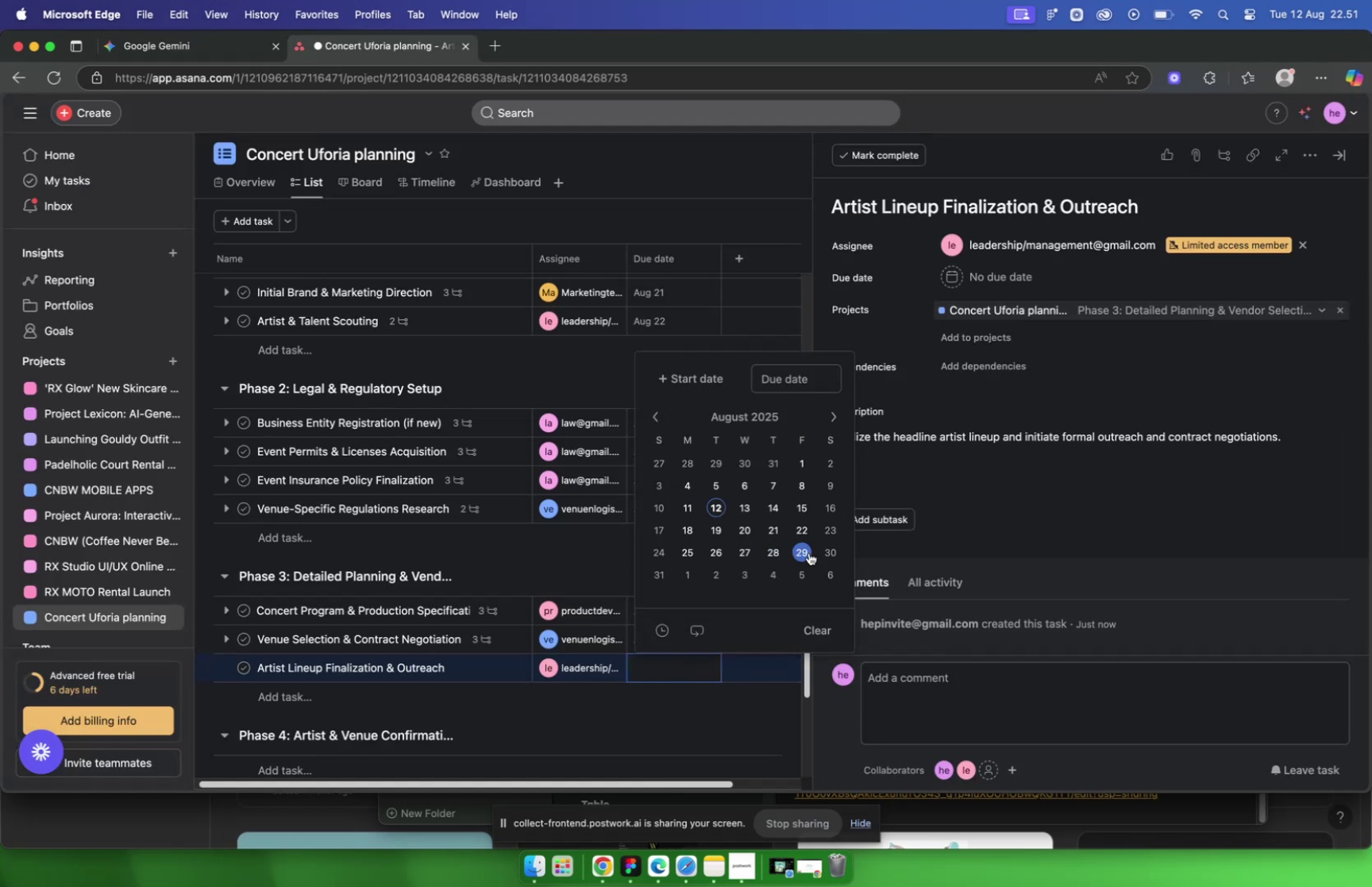 
left_click([809, 552])
 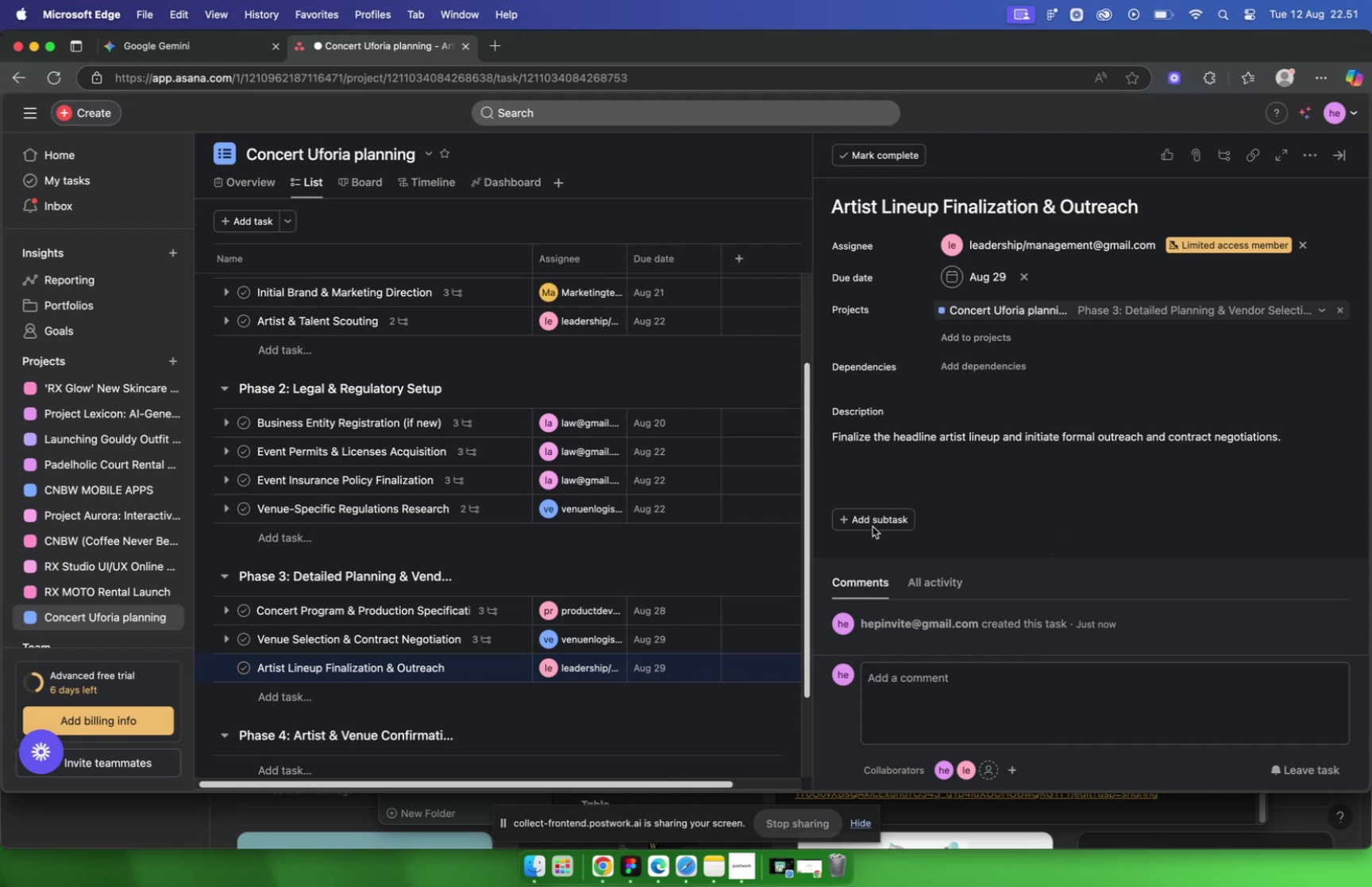 
wait(6.34)
 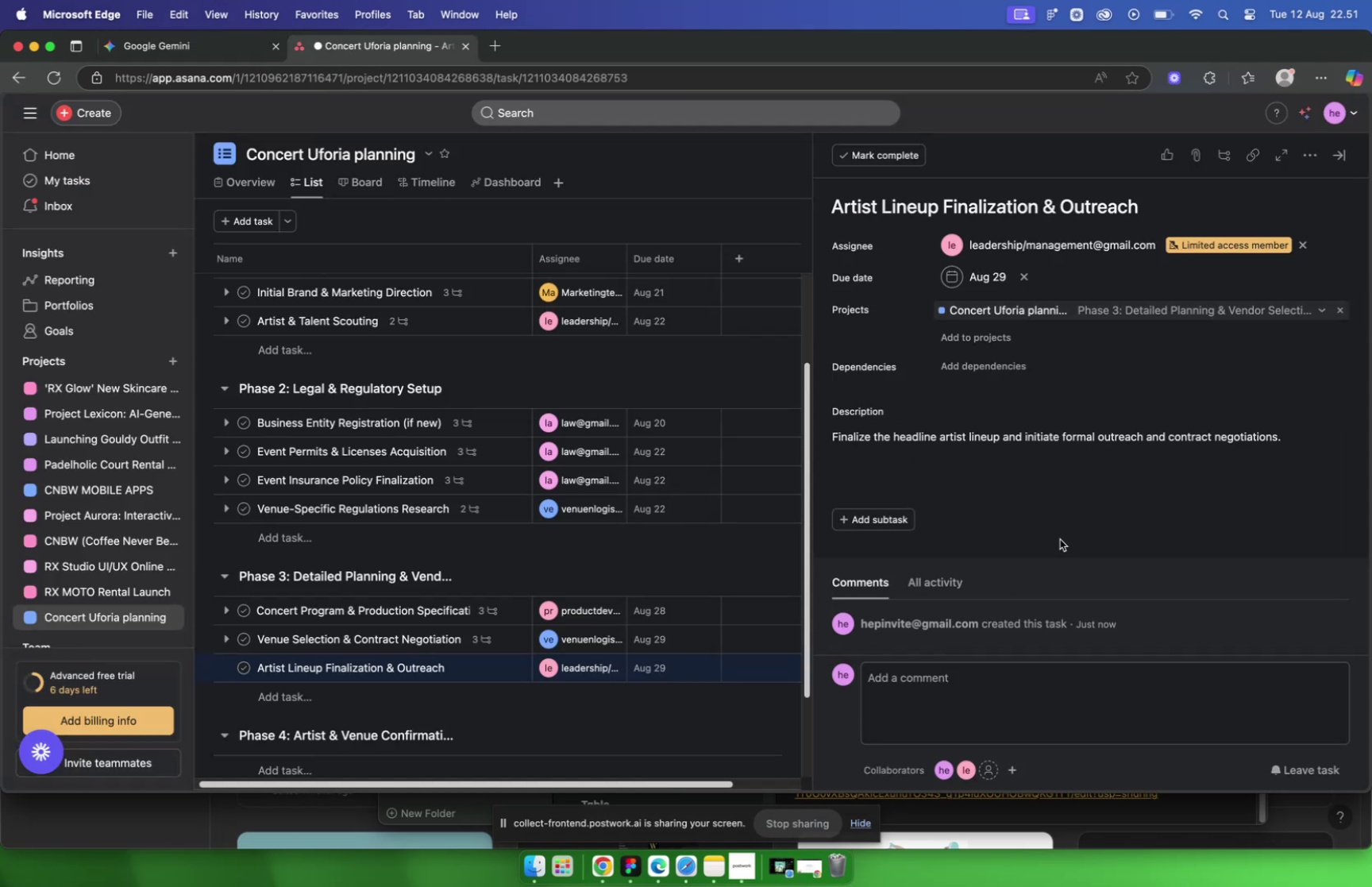 
left_click([190, 58])
 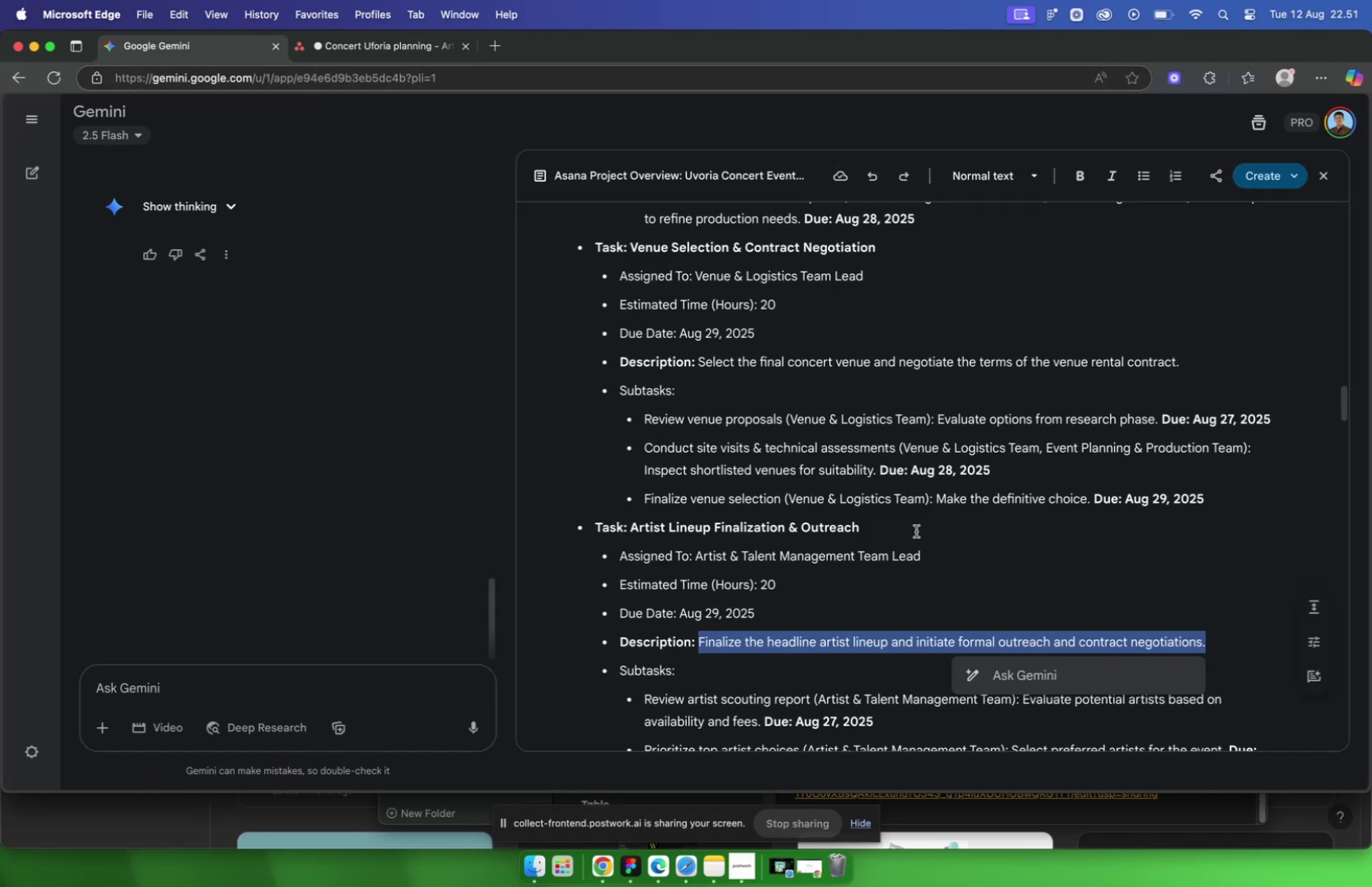 
scroll: coordinate [908, 534], scroll_direction: down, amount: 5.0
 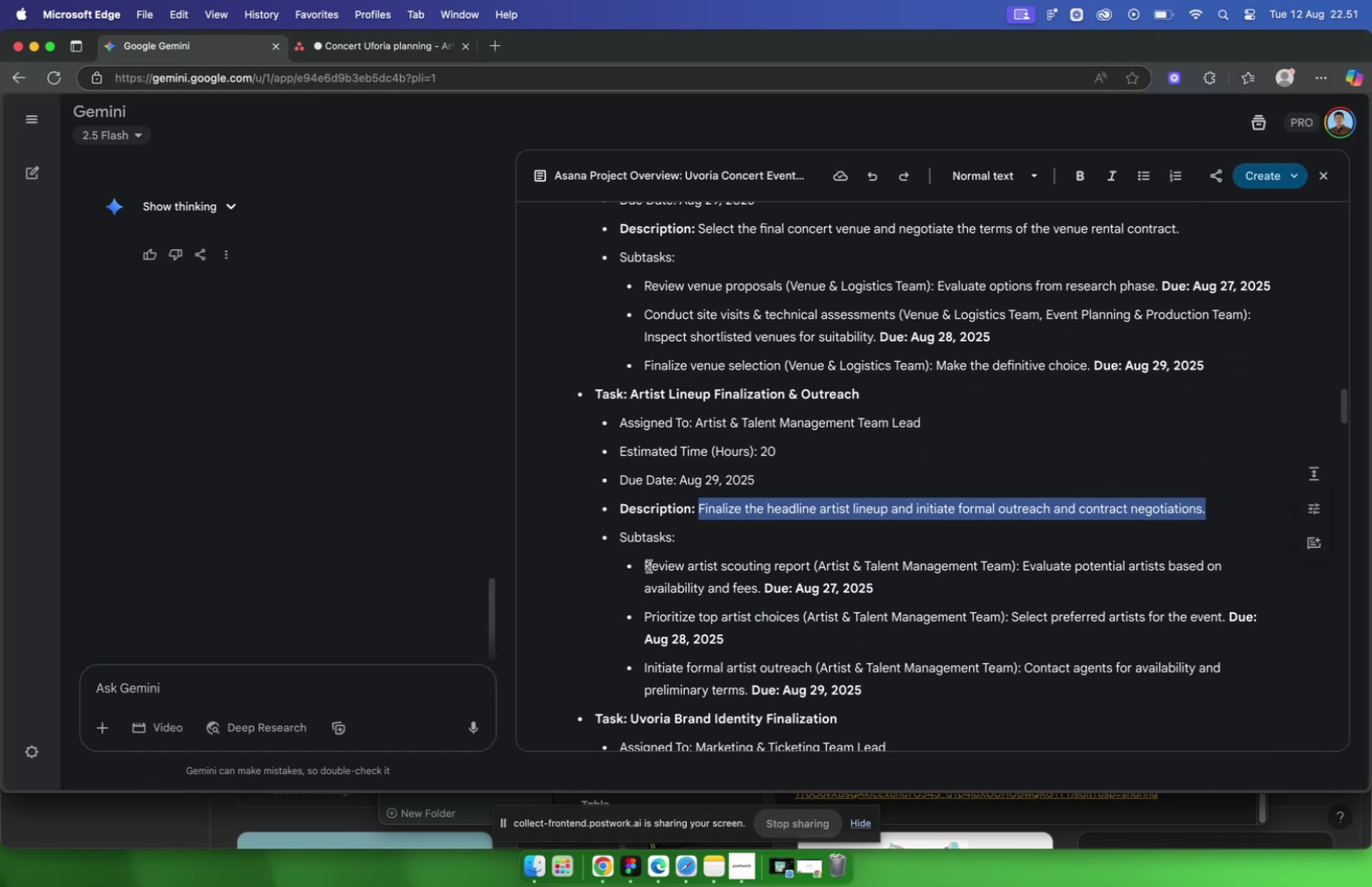 
left_click_drag(start_coordinate=[645, 565], to_coordinate=[809, 562])
 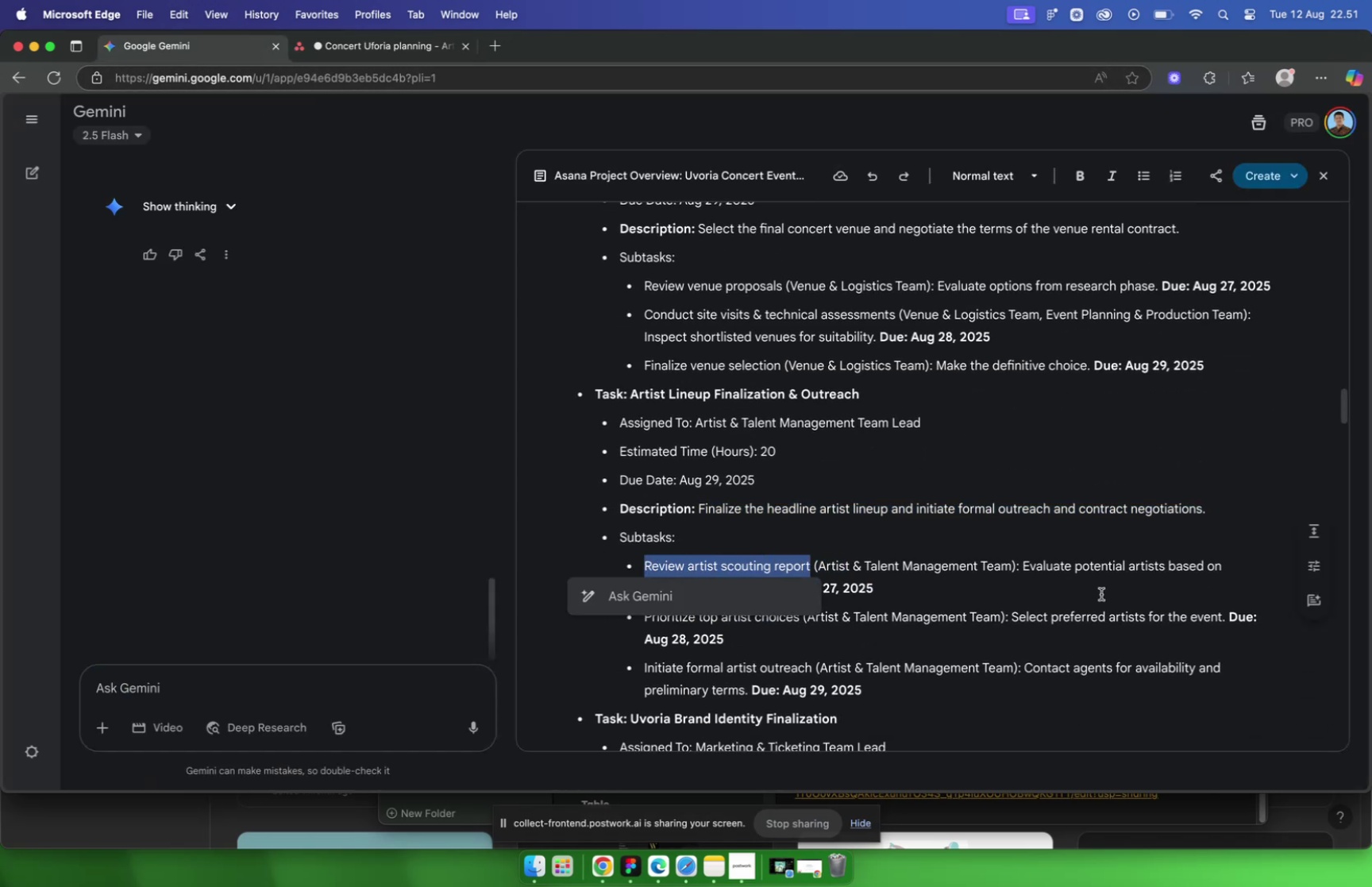 
key(Meta+C)
 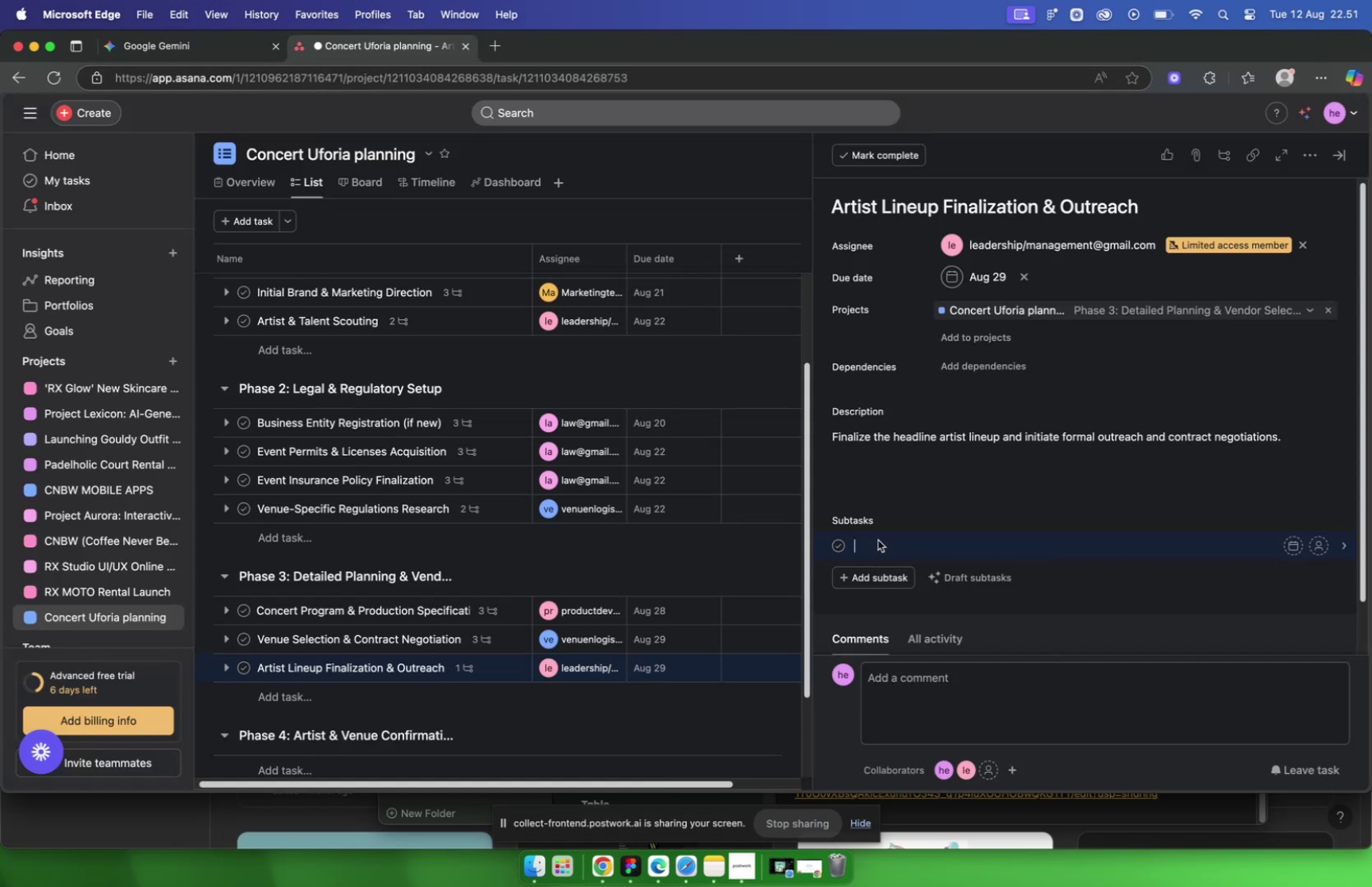 
key(Meta+V)
 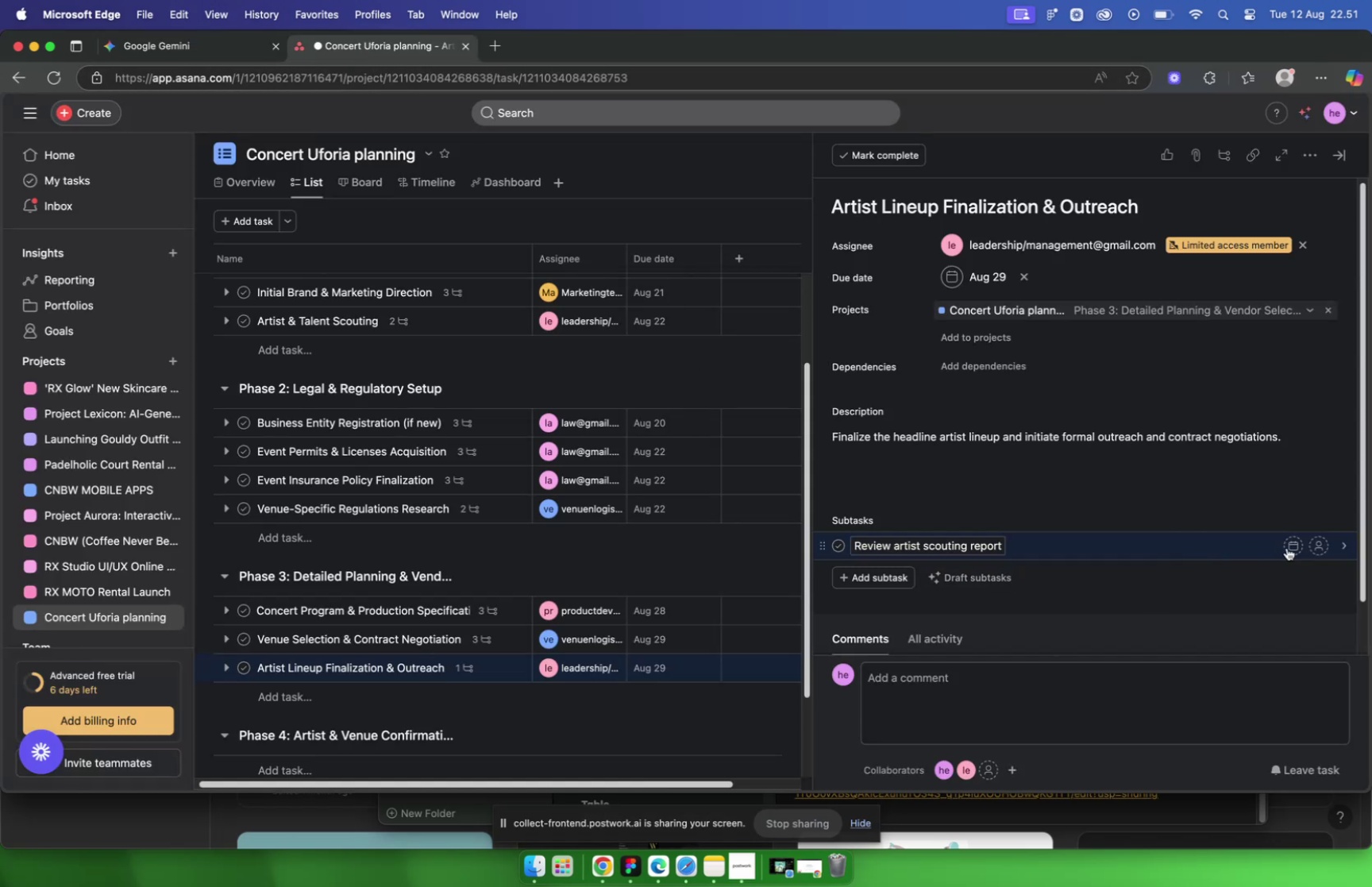 
left_click([1289, 548])
 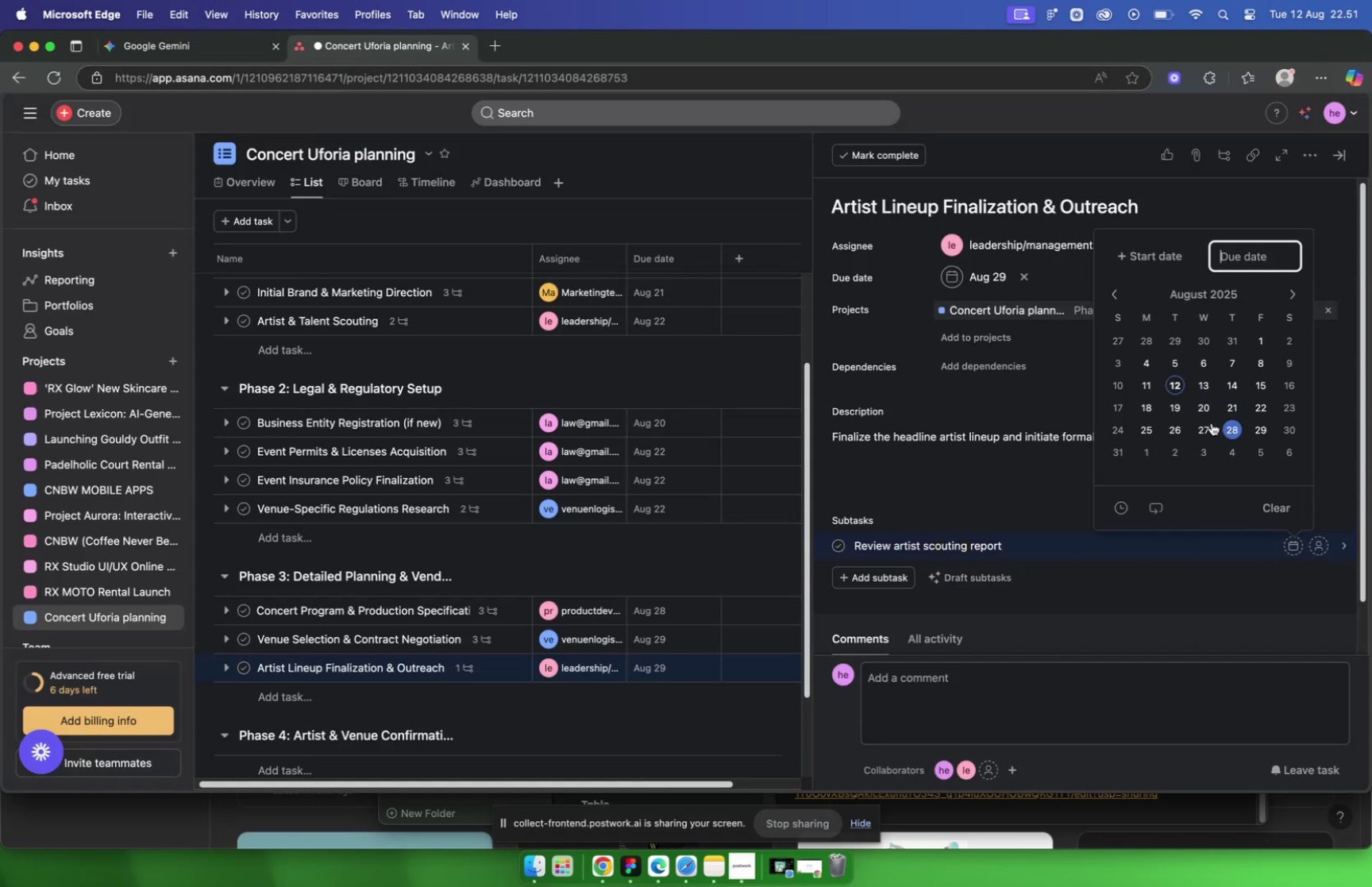 
left_click([1210, 427])
 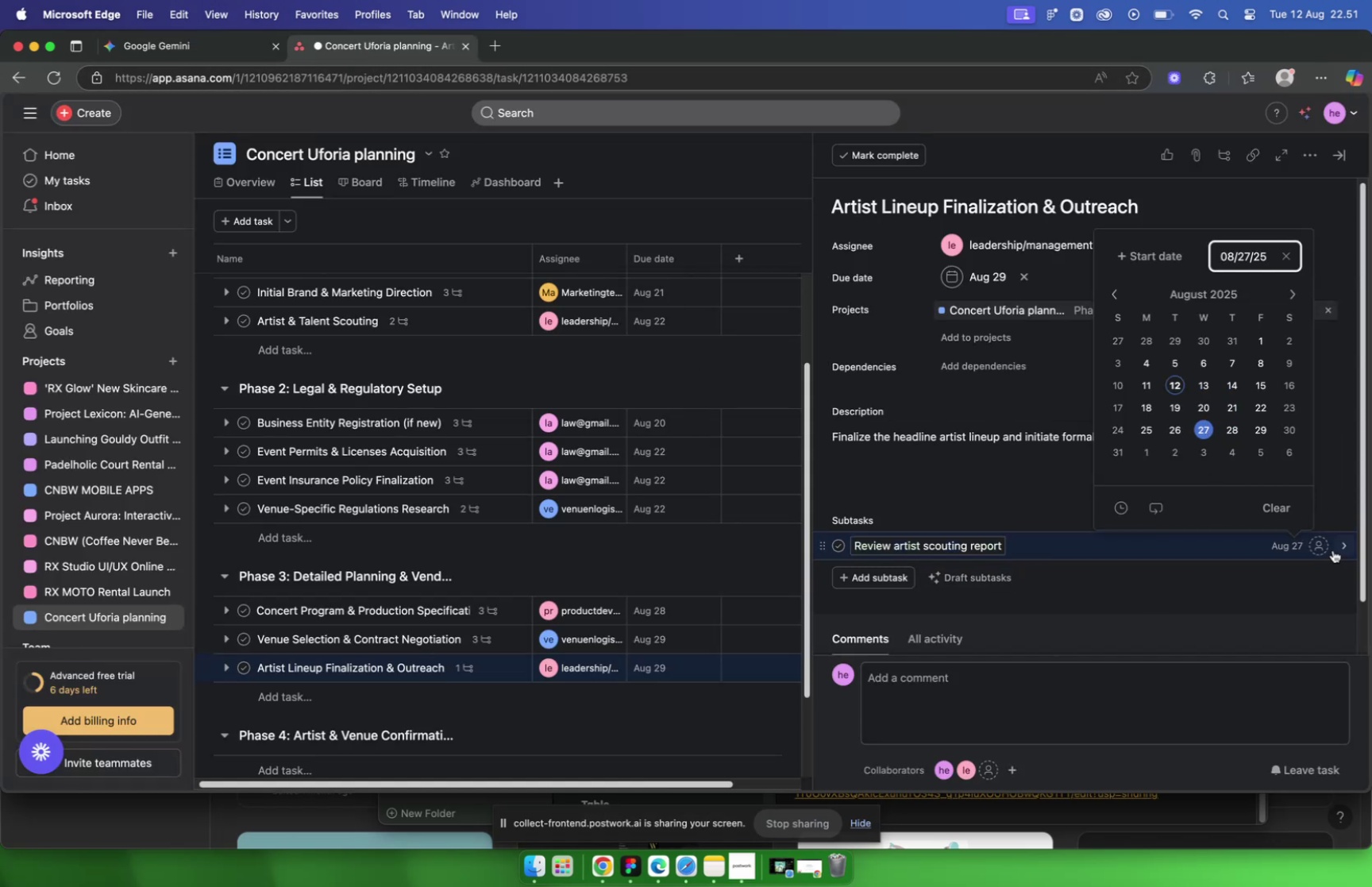 
left_click([1324, 545])
 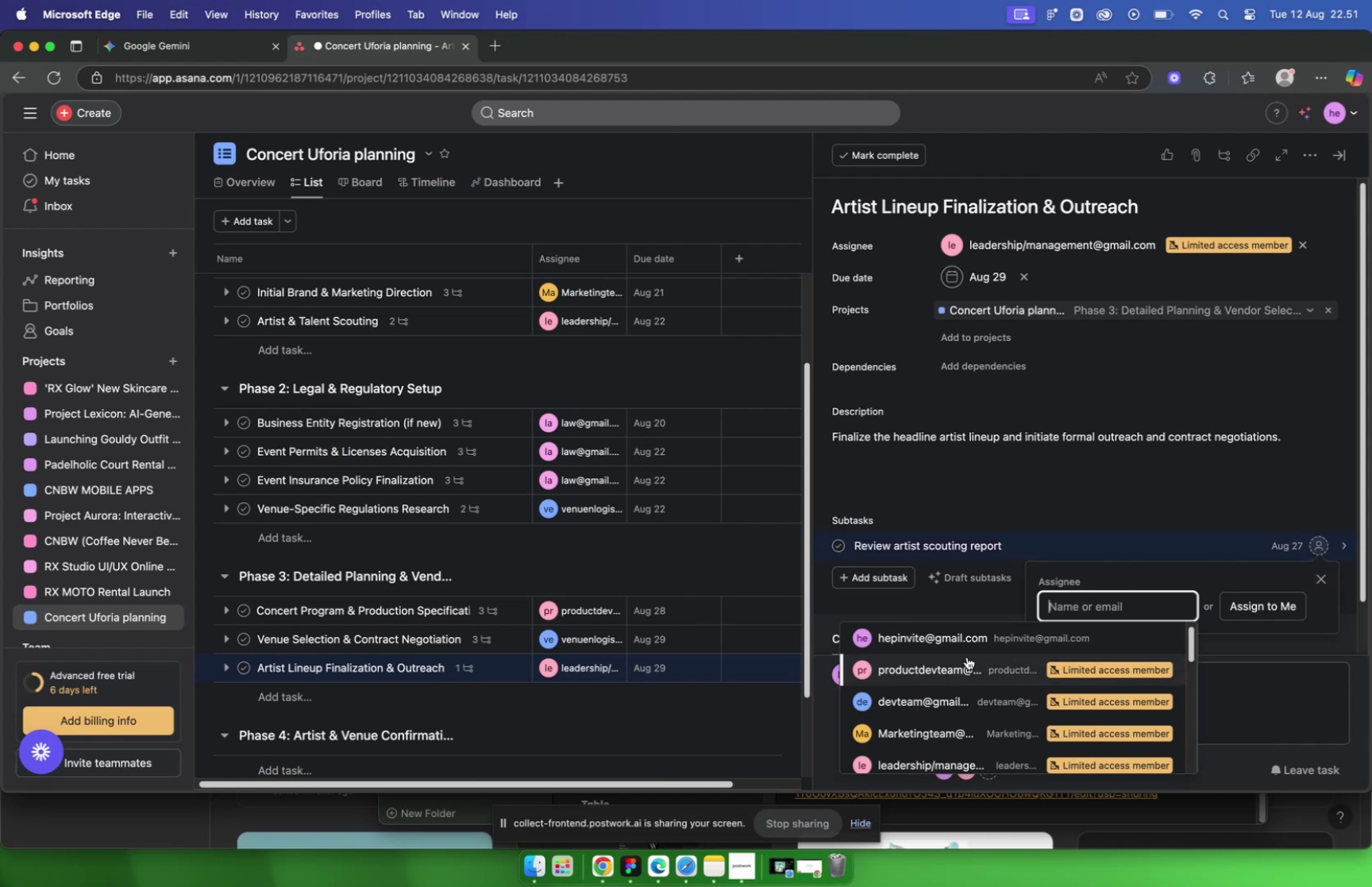 
wait(13.44)
 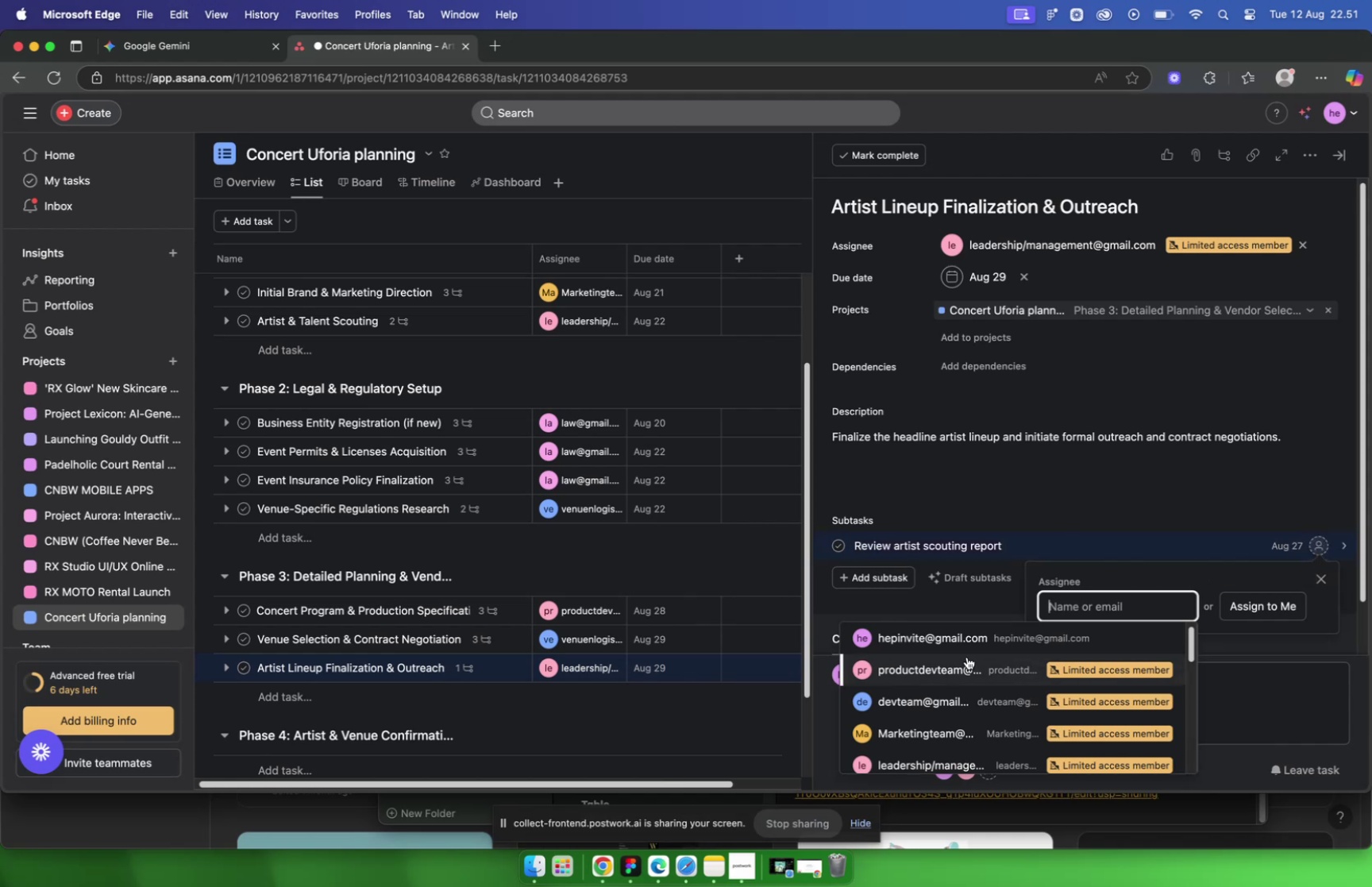 
double_click([194, 49])
 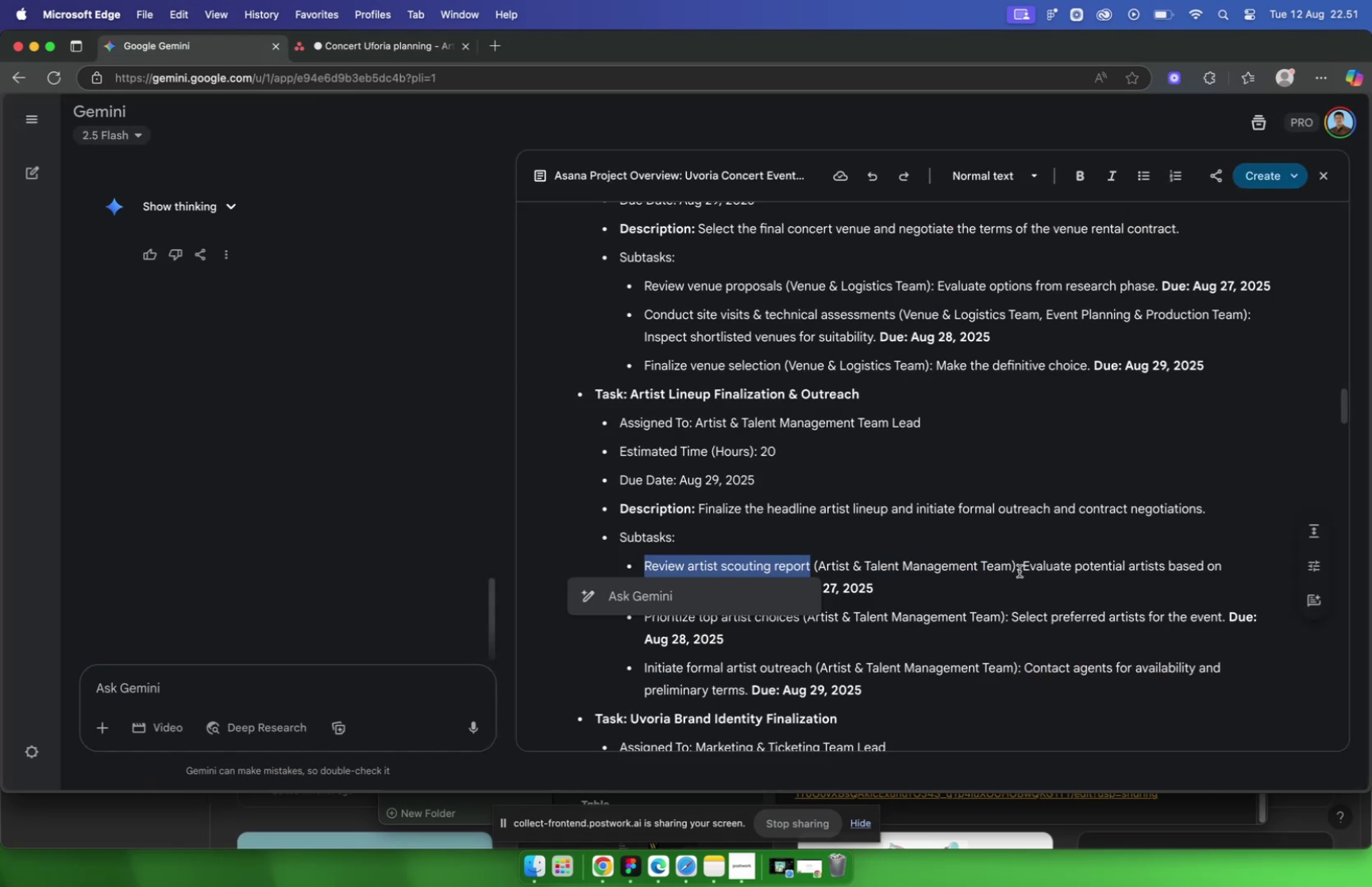 
left_click_drag(start_coordinate=[1026, 564], to_coordinate=[756, 593])
 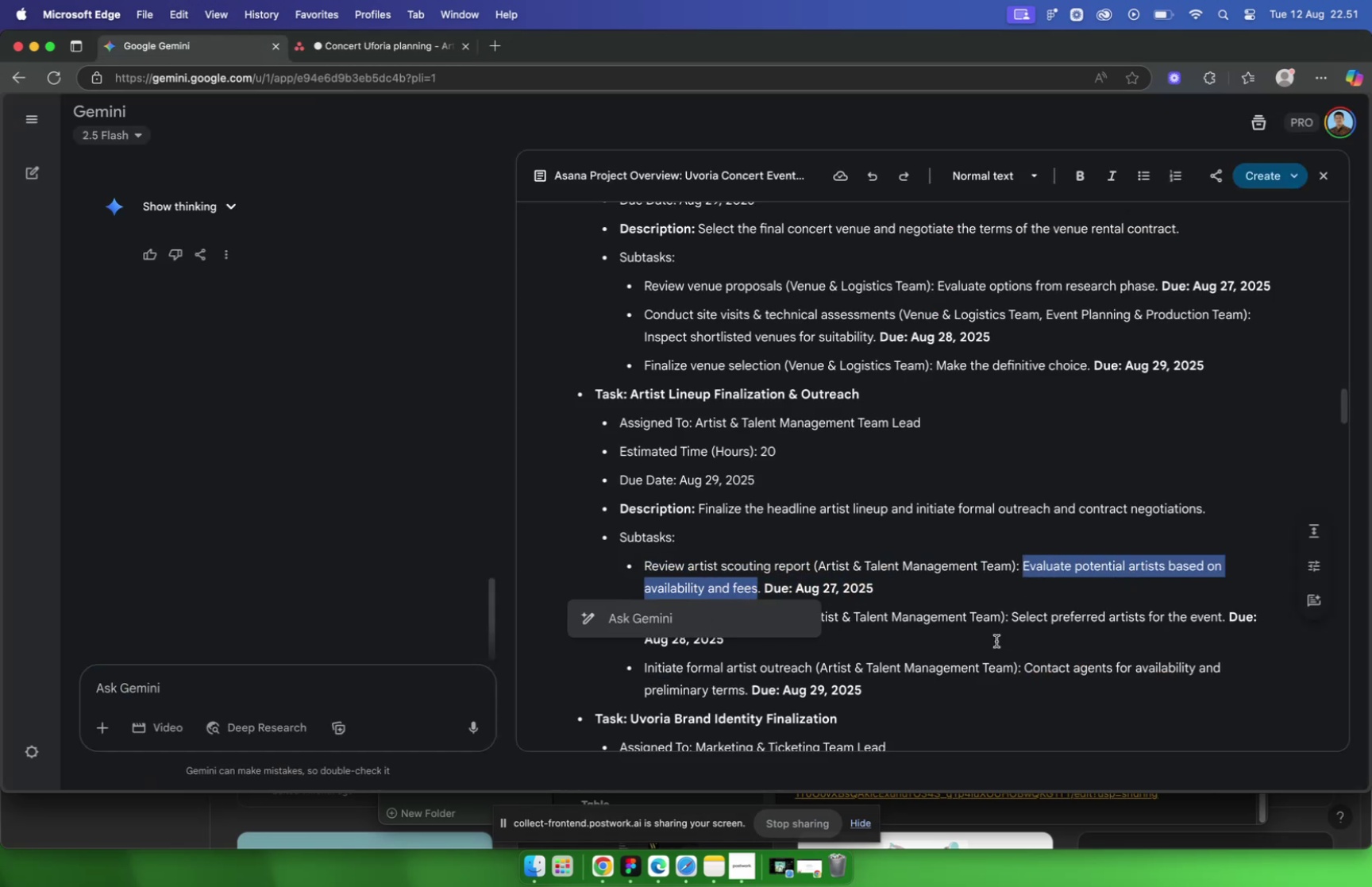 
key(Meta+C)
 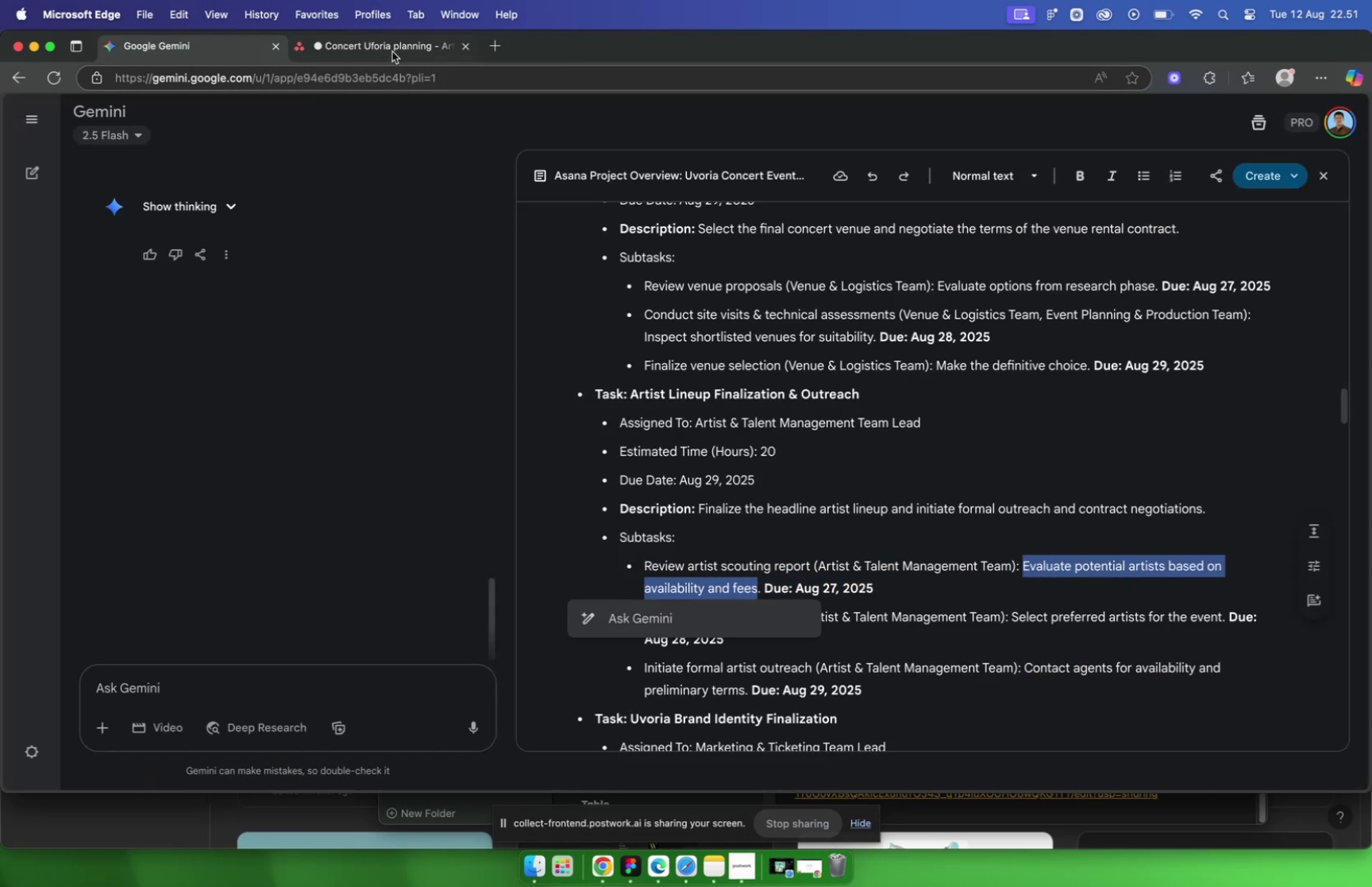 
left_click([392, 49])
 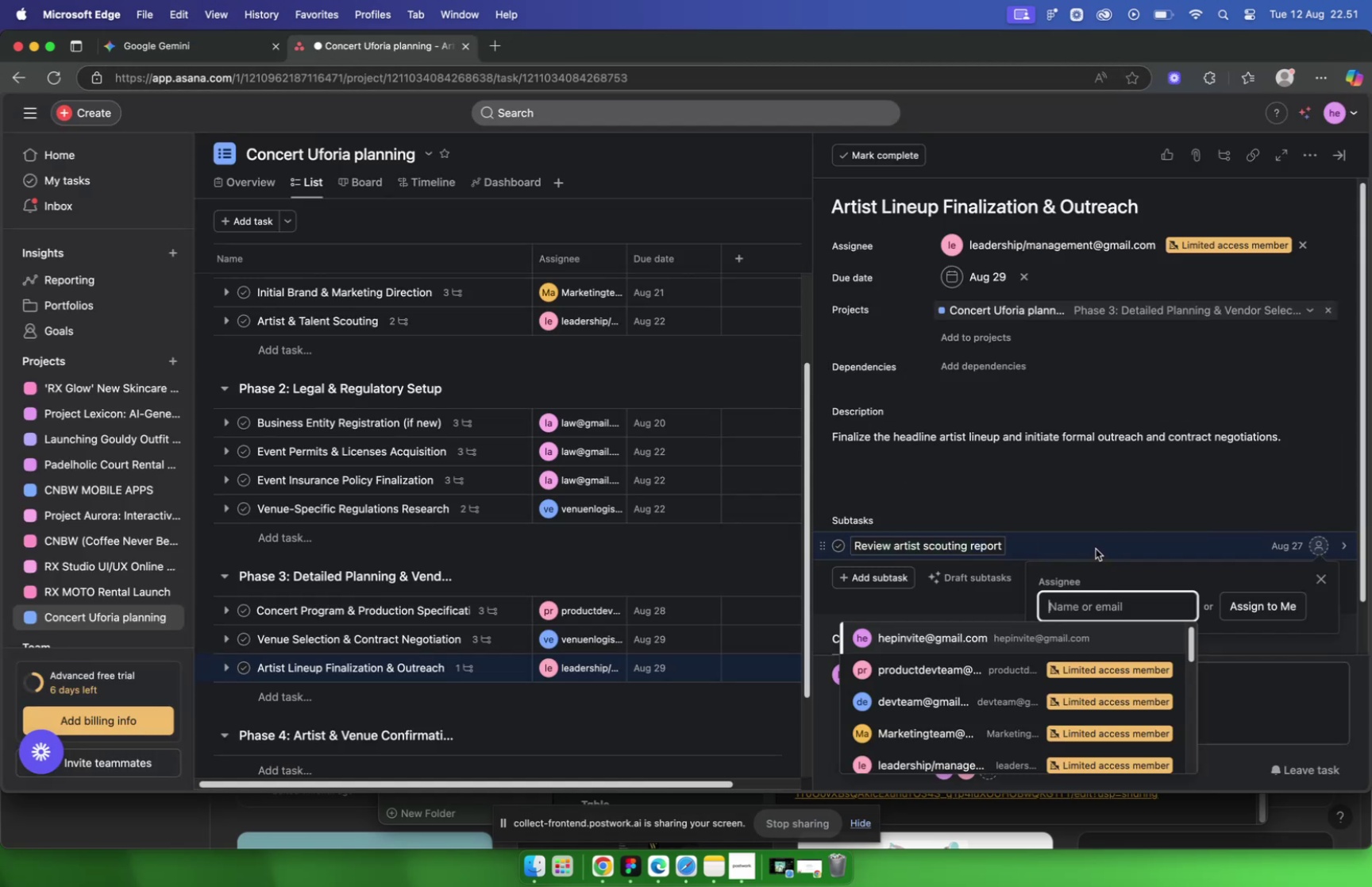 
left_click([1095, 546])
 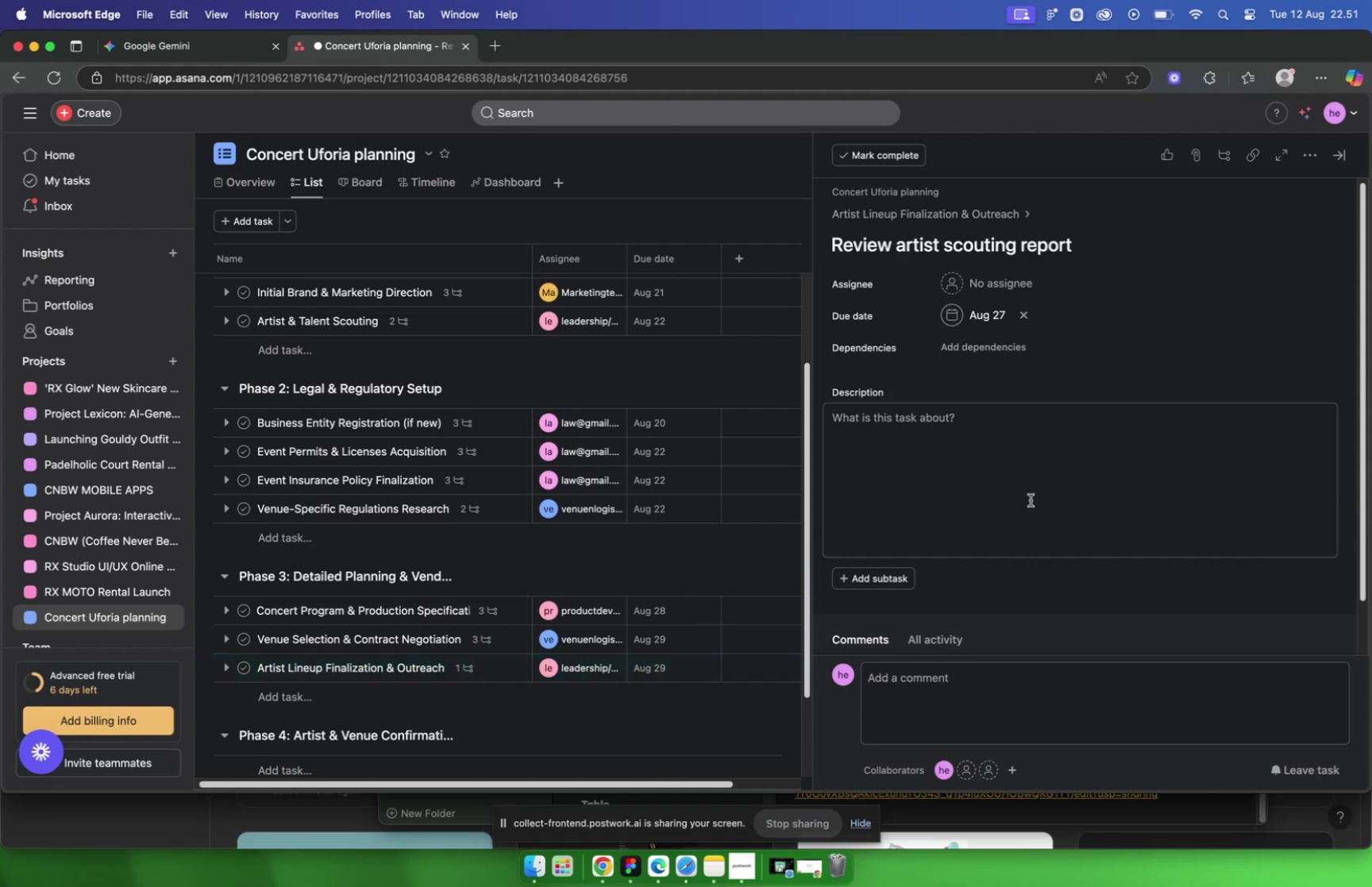 
left_click([989, 451])
 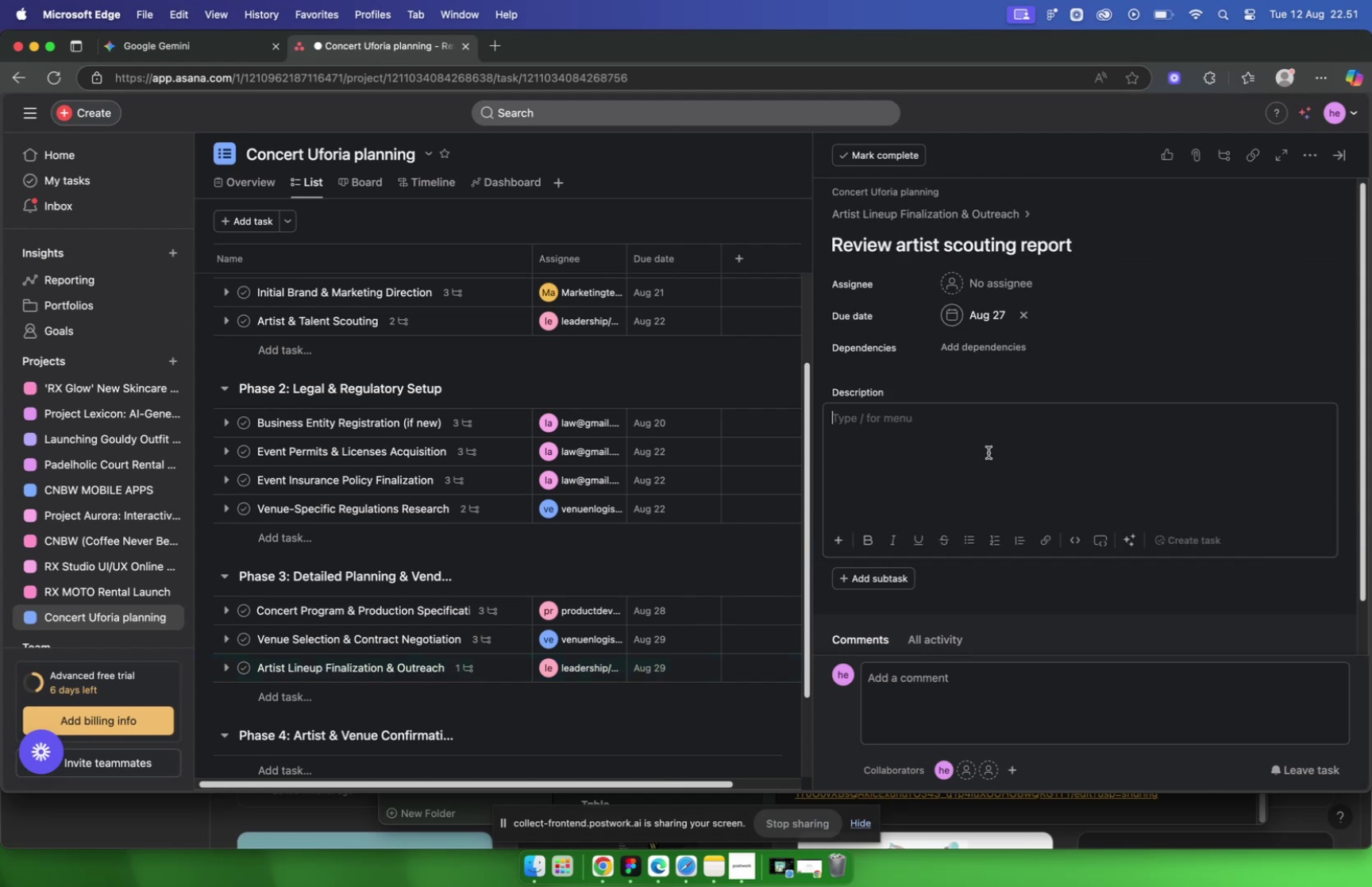 
key(Meta+V)
 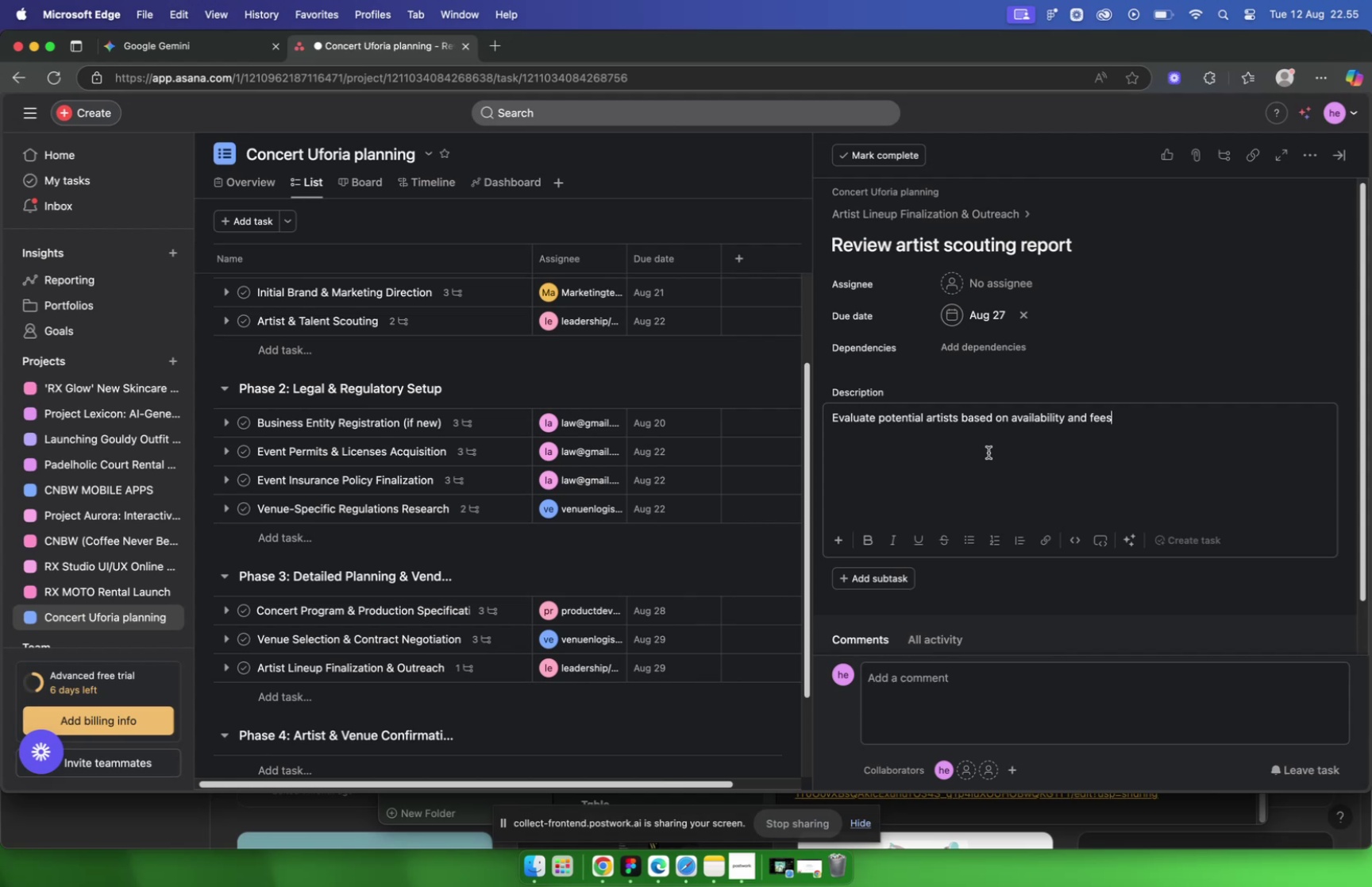 
wait(233.53)
 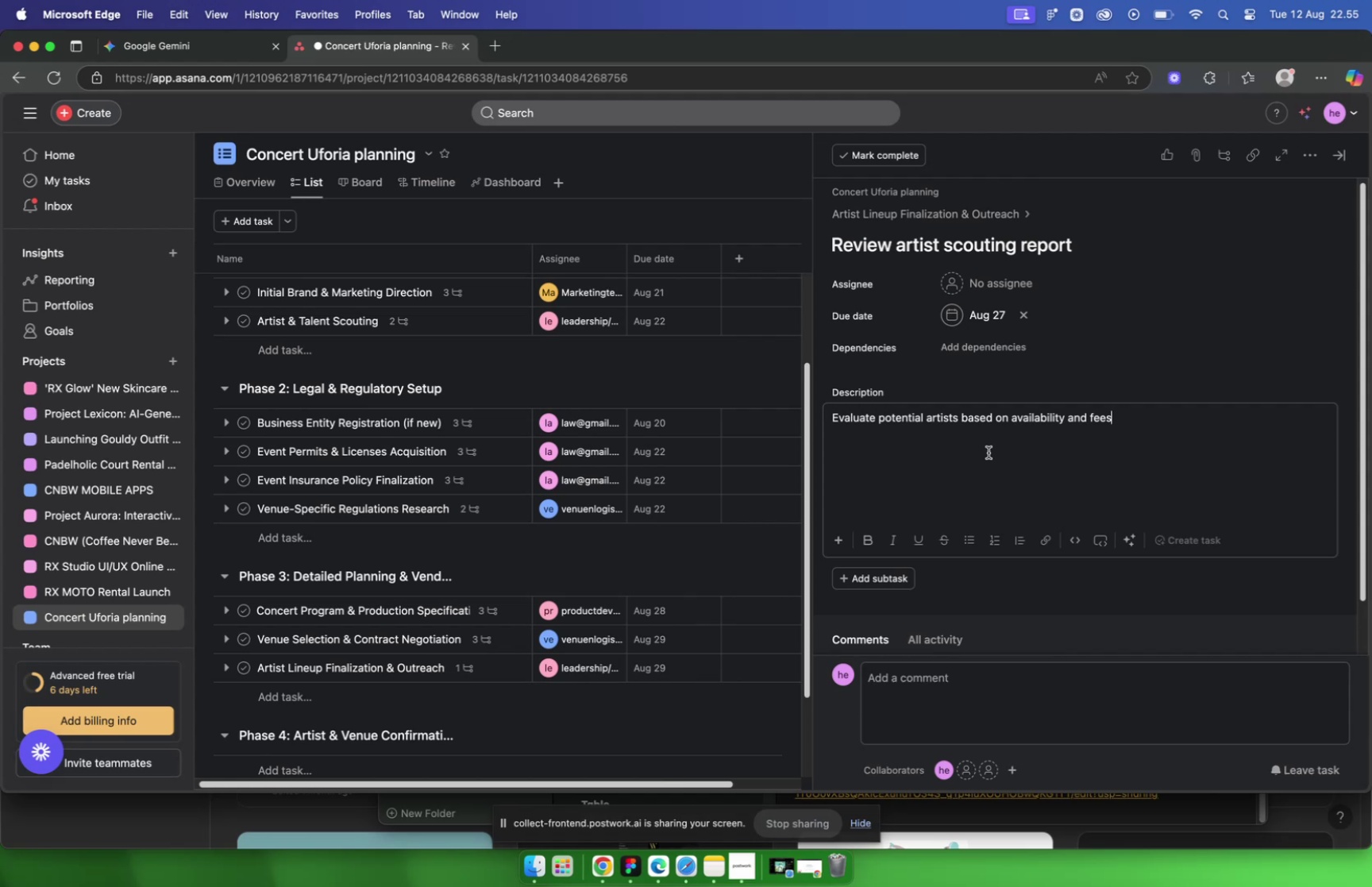 
mouse_move([992, 282])
 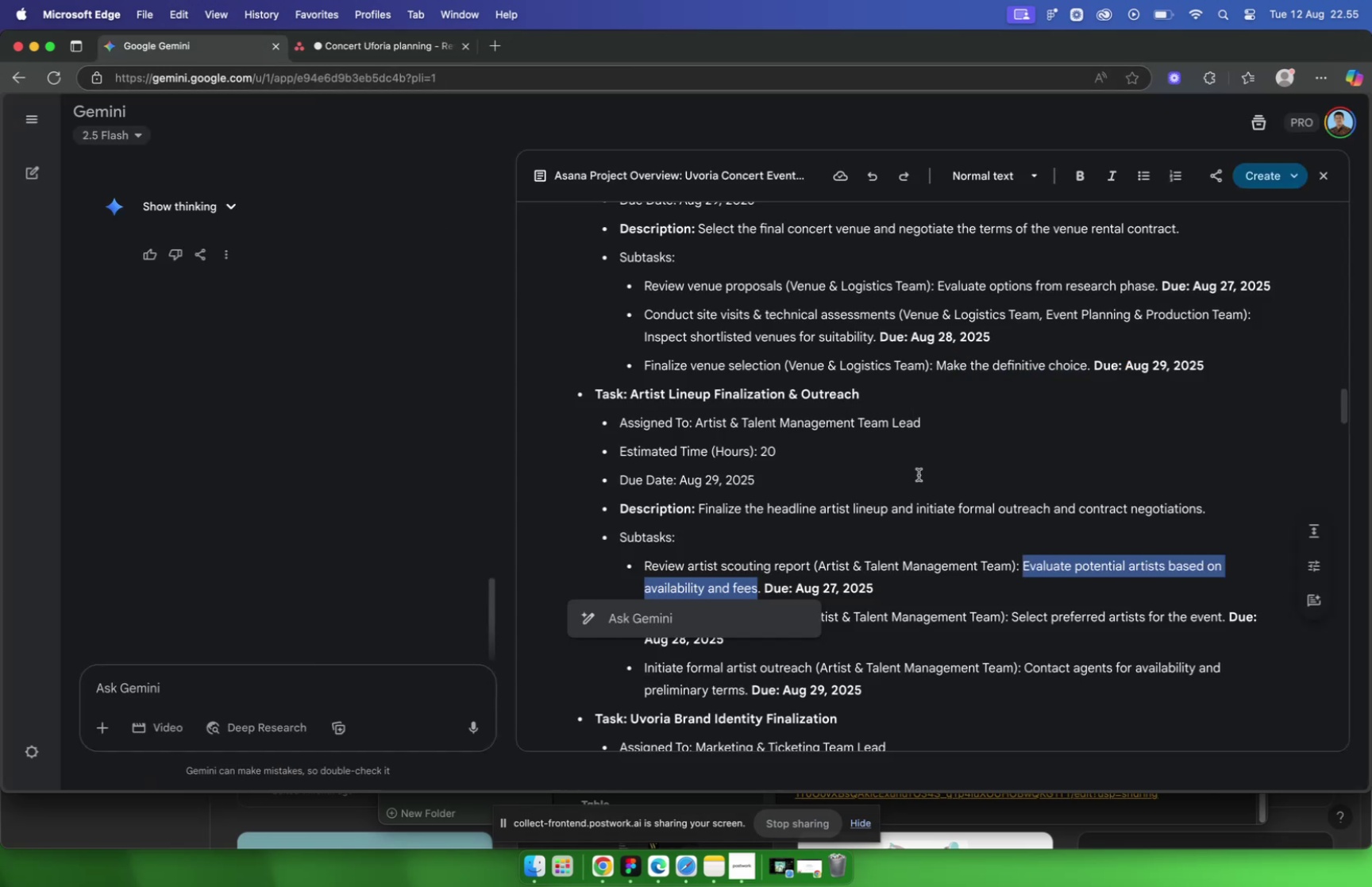 
key(Meta+CommandLeft)
 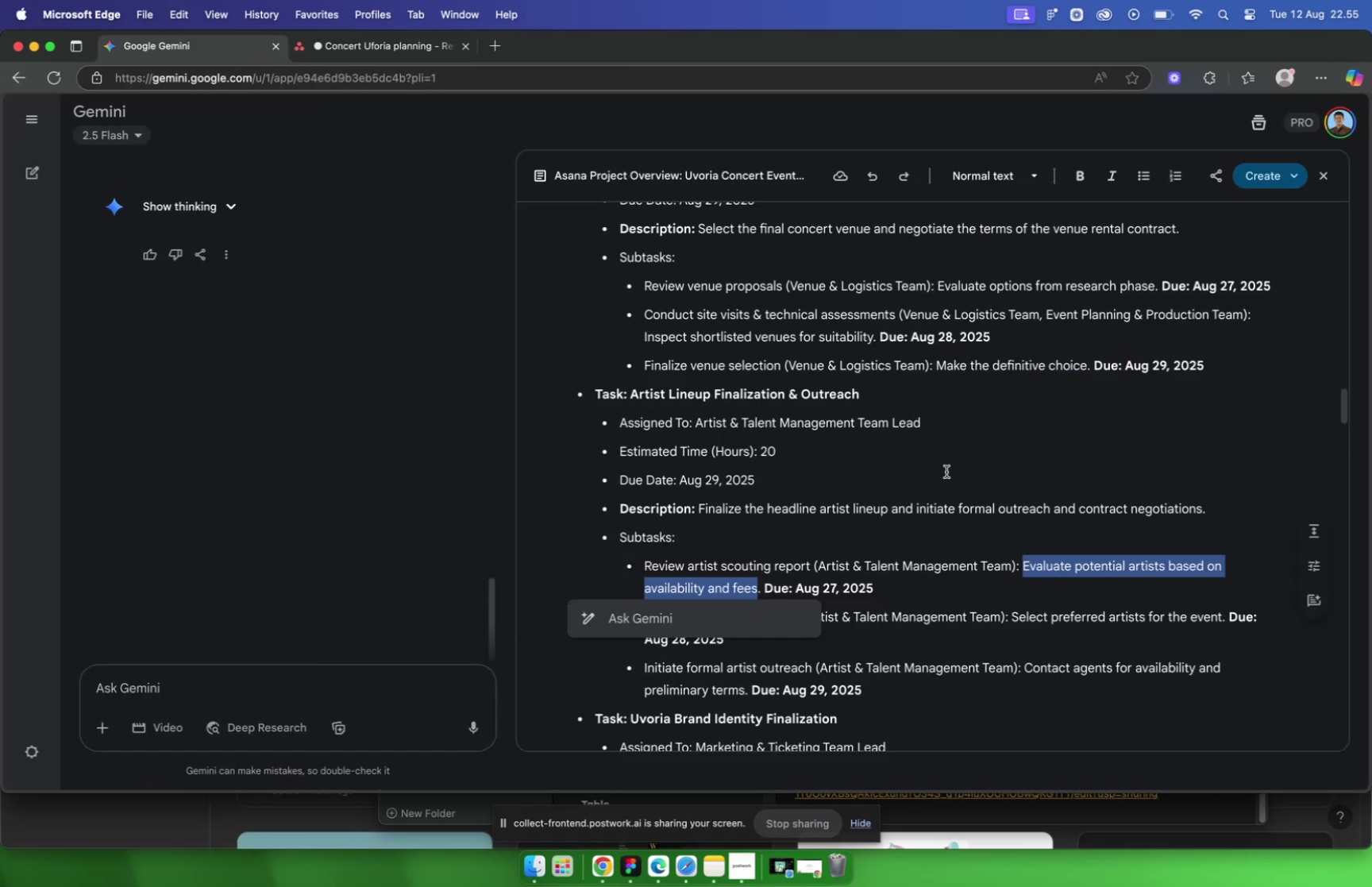 
key(Meta+C)
 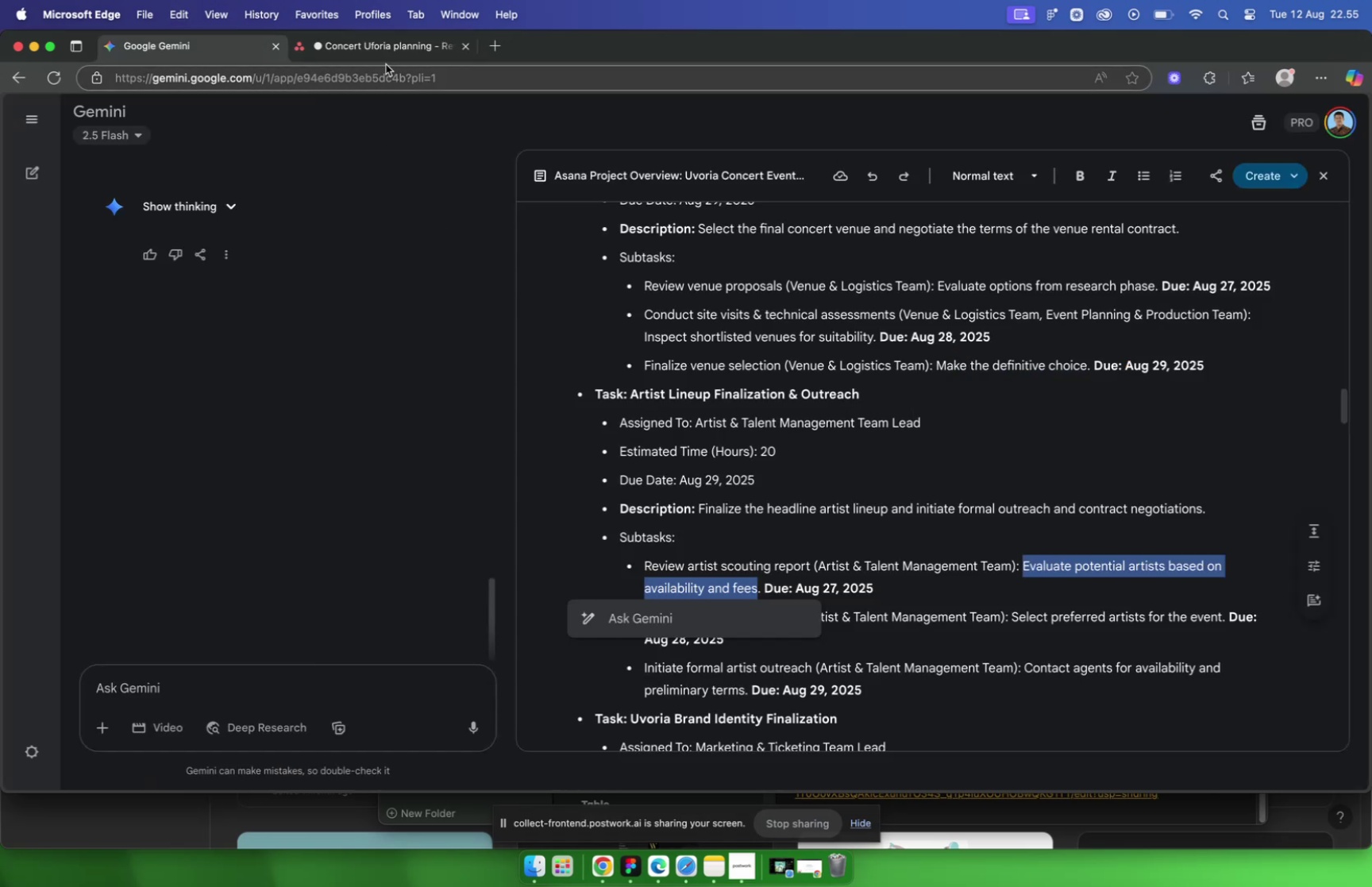 
left_click([383, 58])
 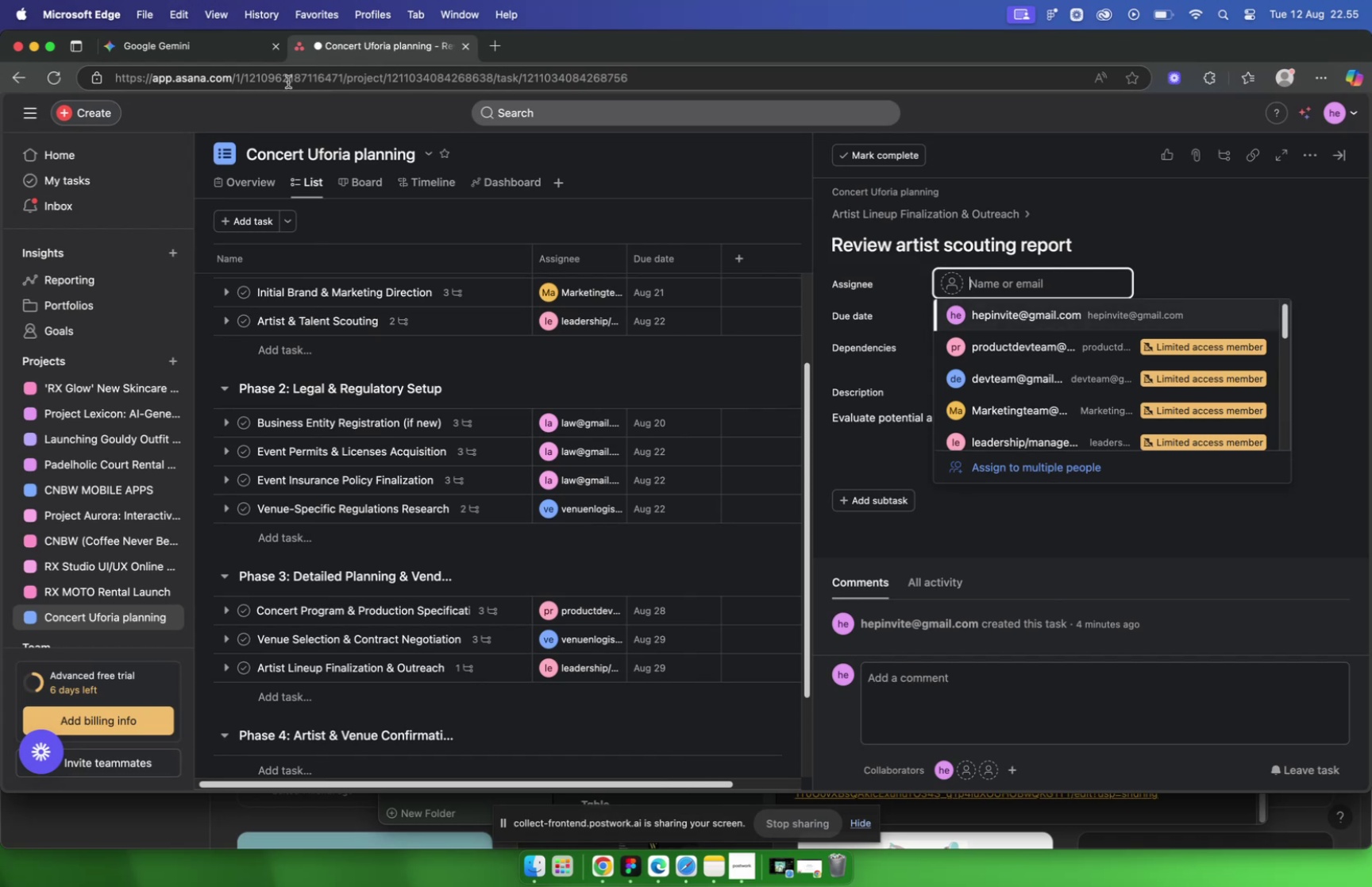 
left_click([187, 37])
 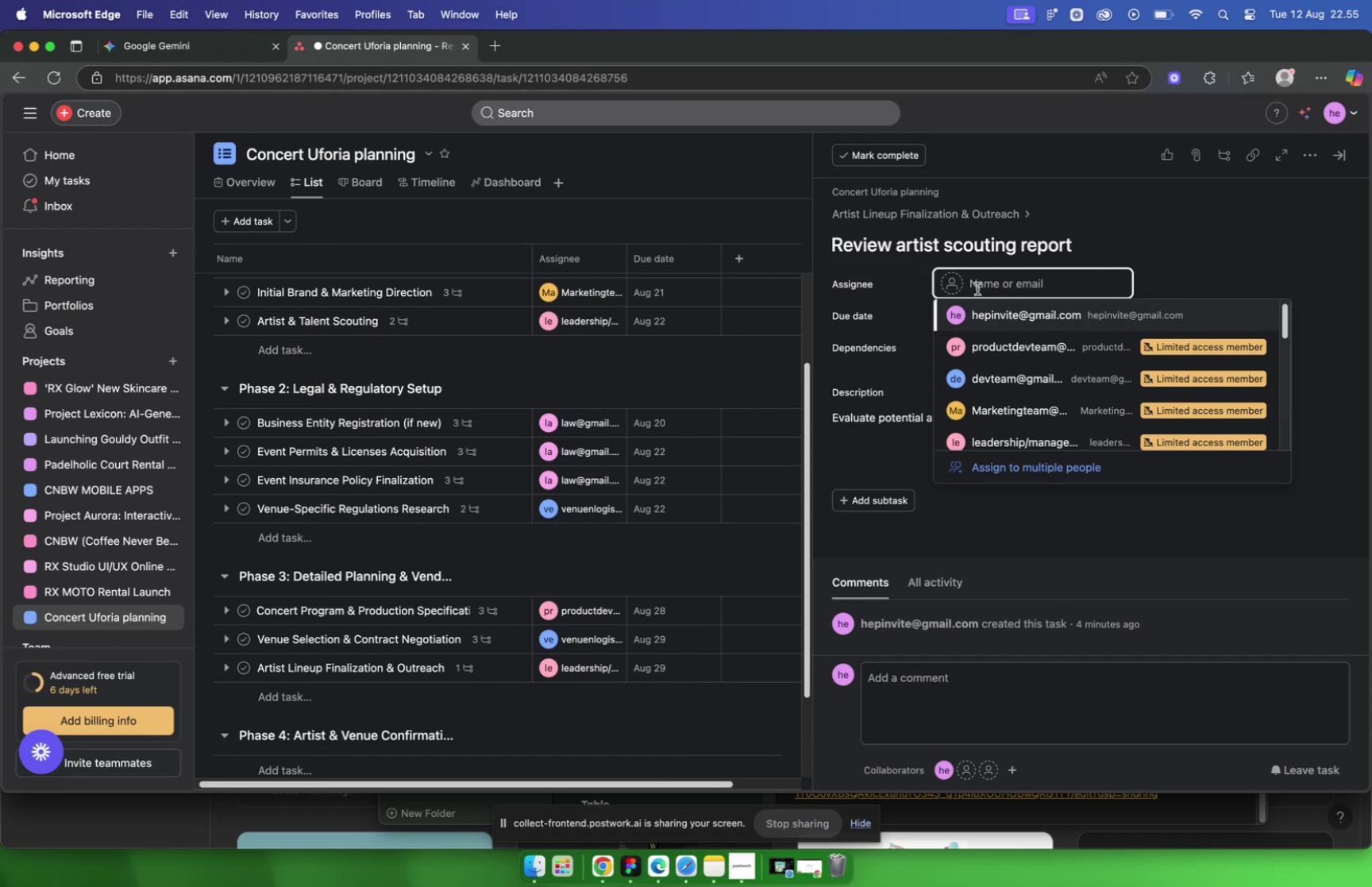 
wait(5.12)
 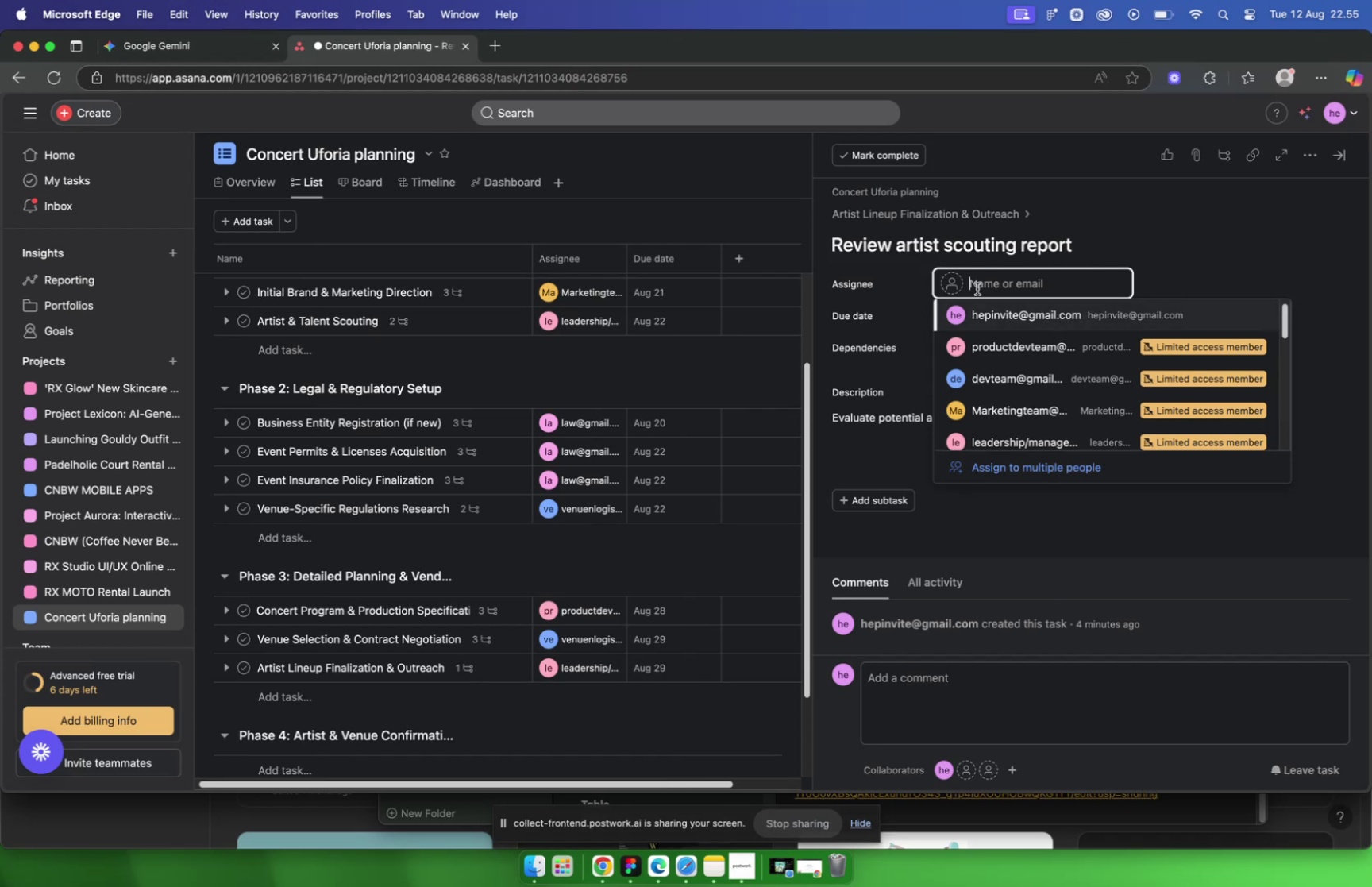 
left_click([218, 47])
 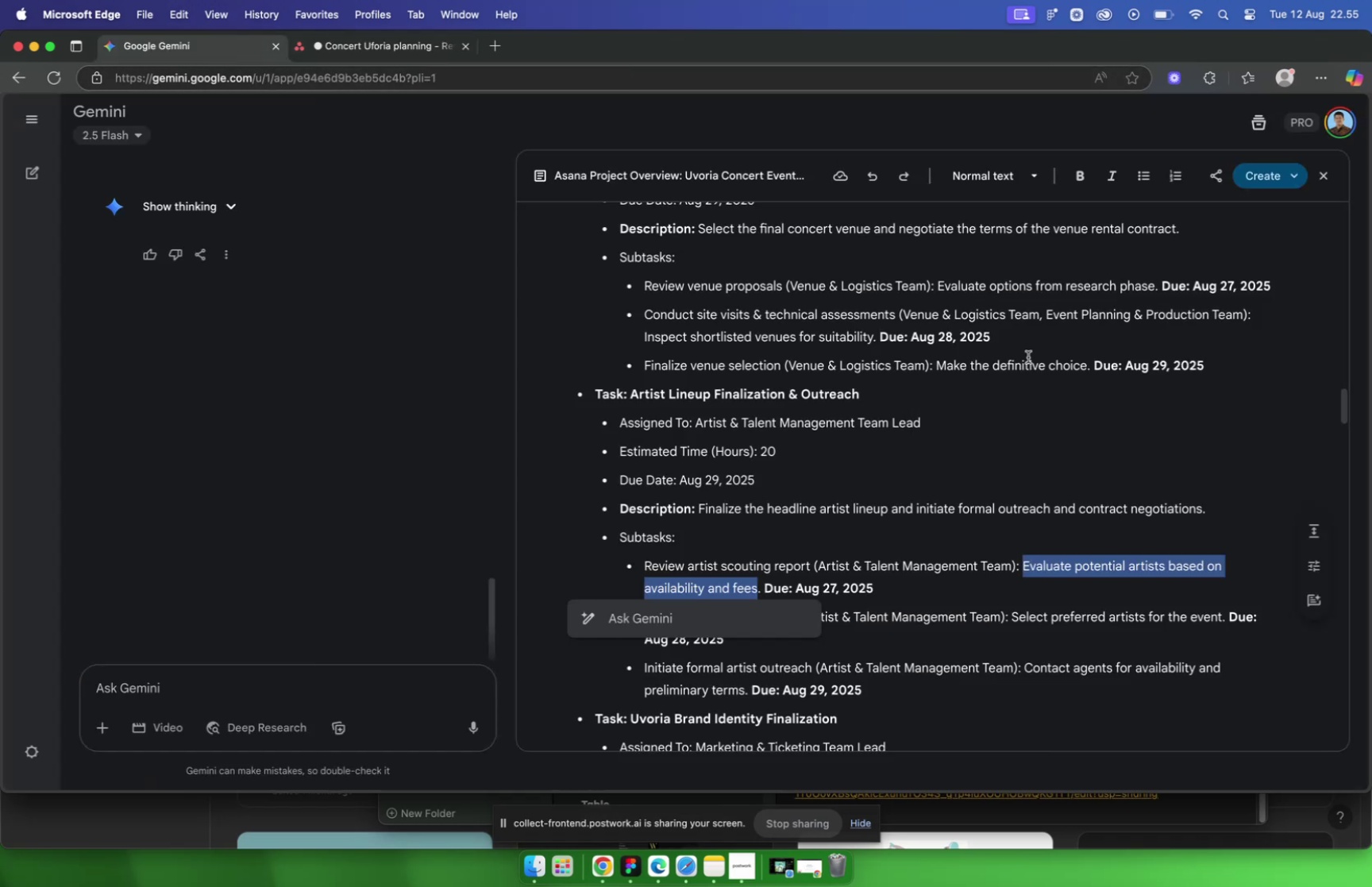 
scroll: coordinate [1027, 357], scroll_direction: down, amount: 5.0
 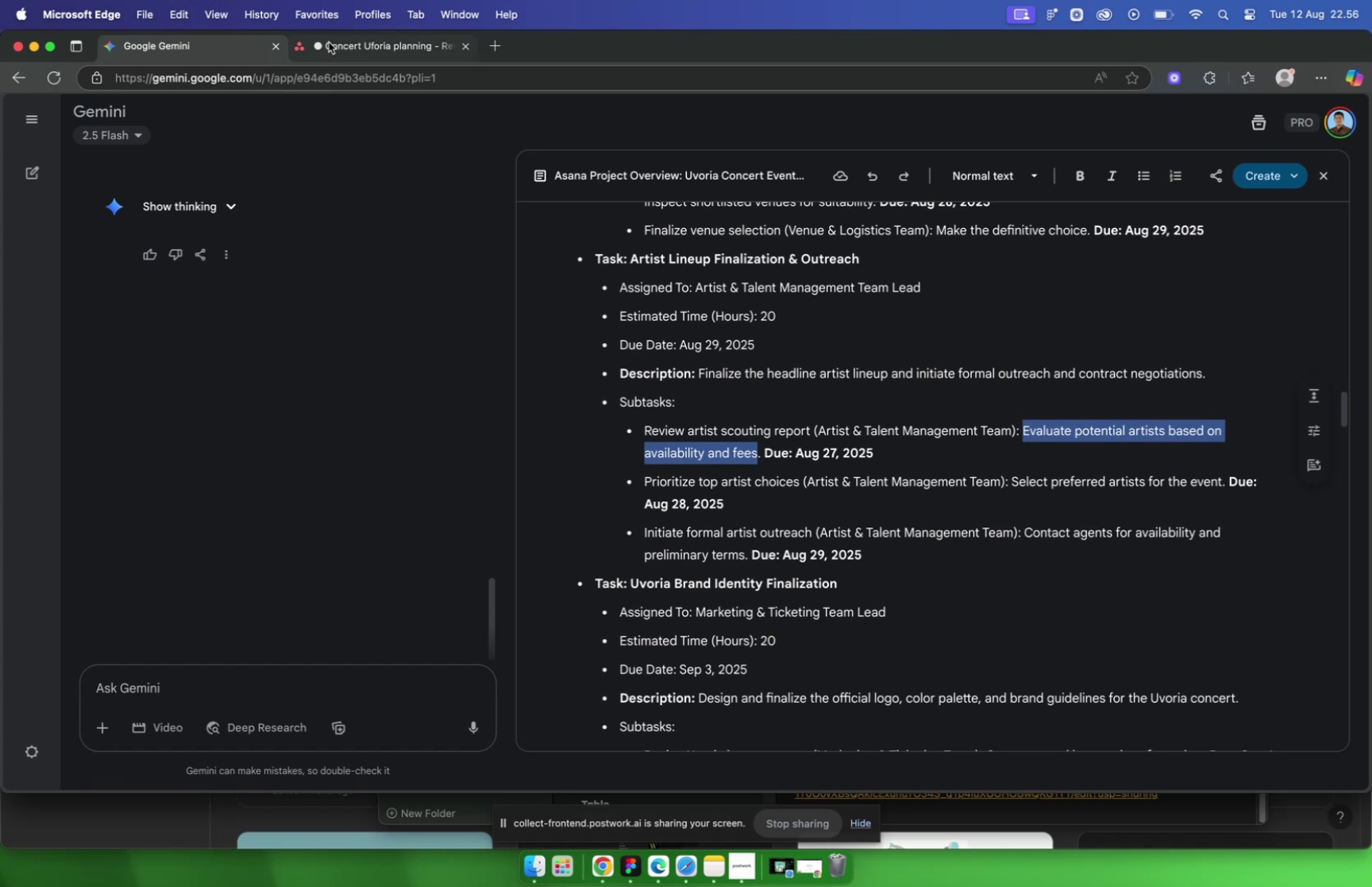 
wait(7.99)
 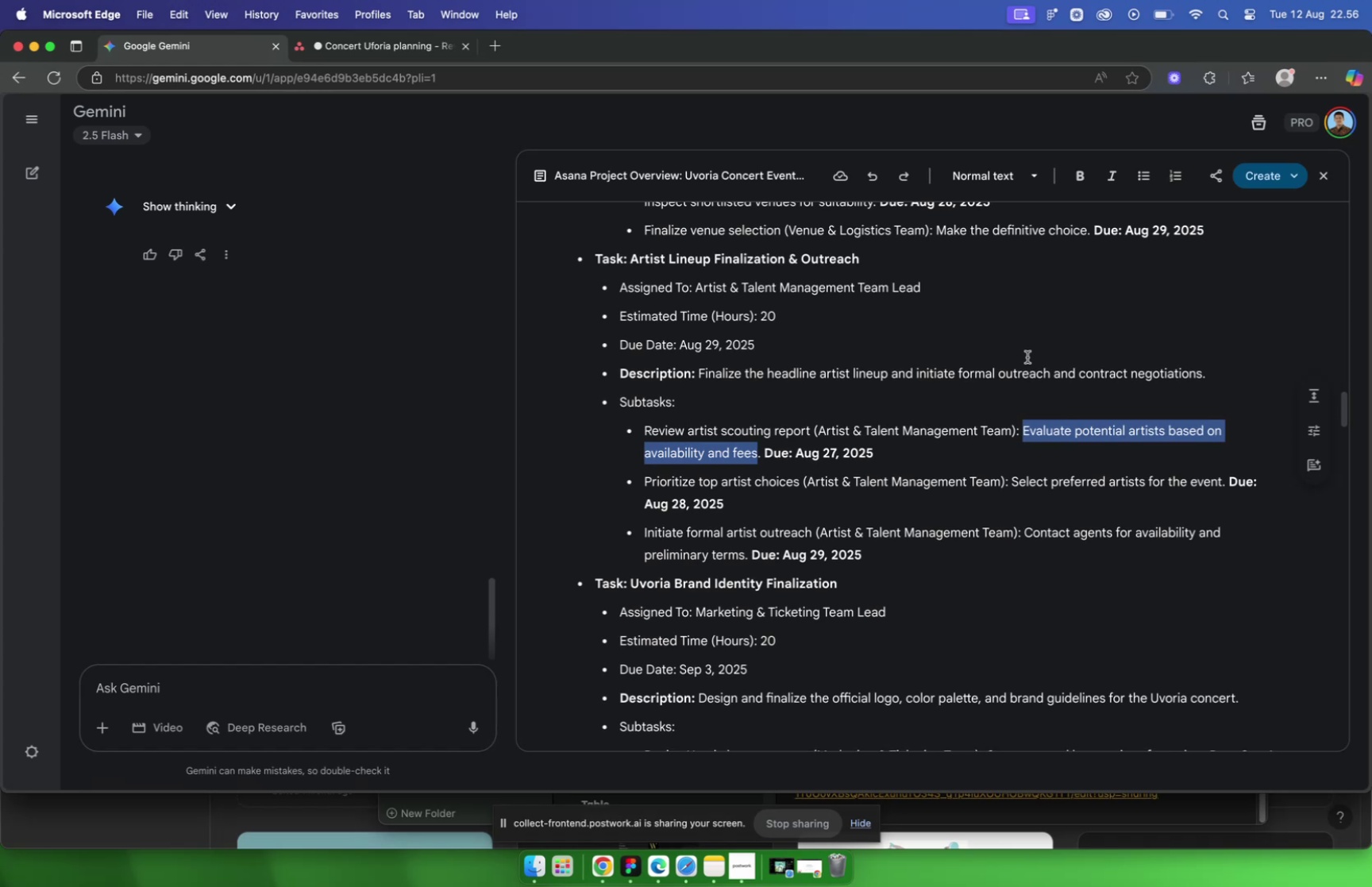 
left_click([1031, 279])
 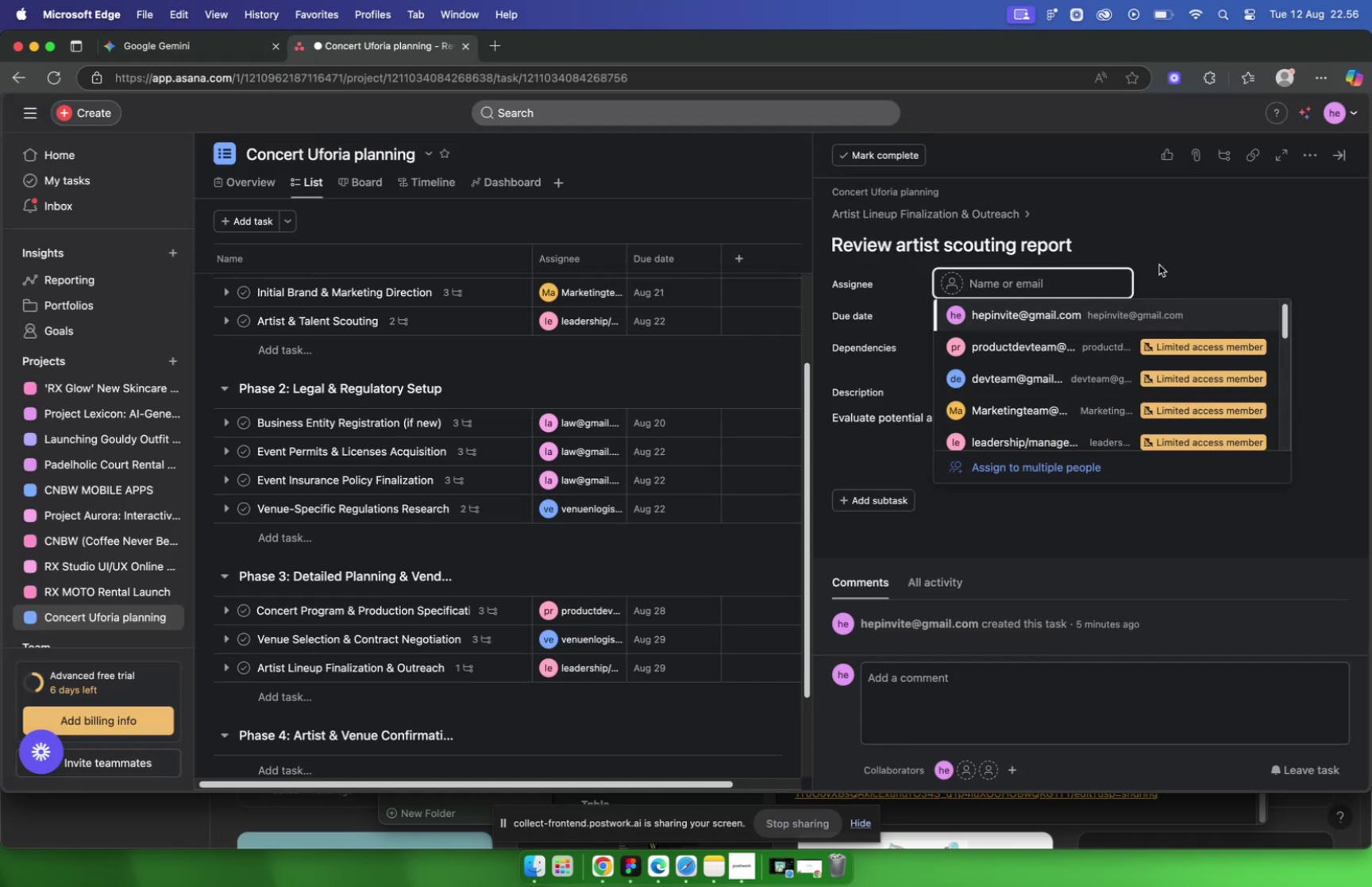 
left_click([1159, 264])
 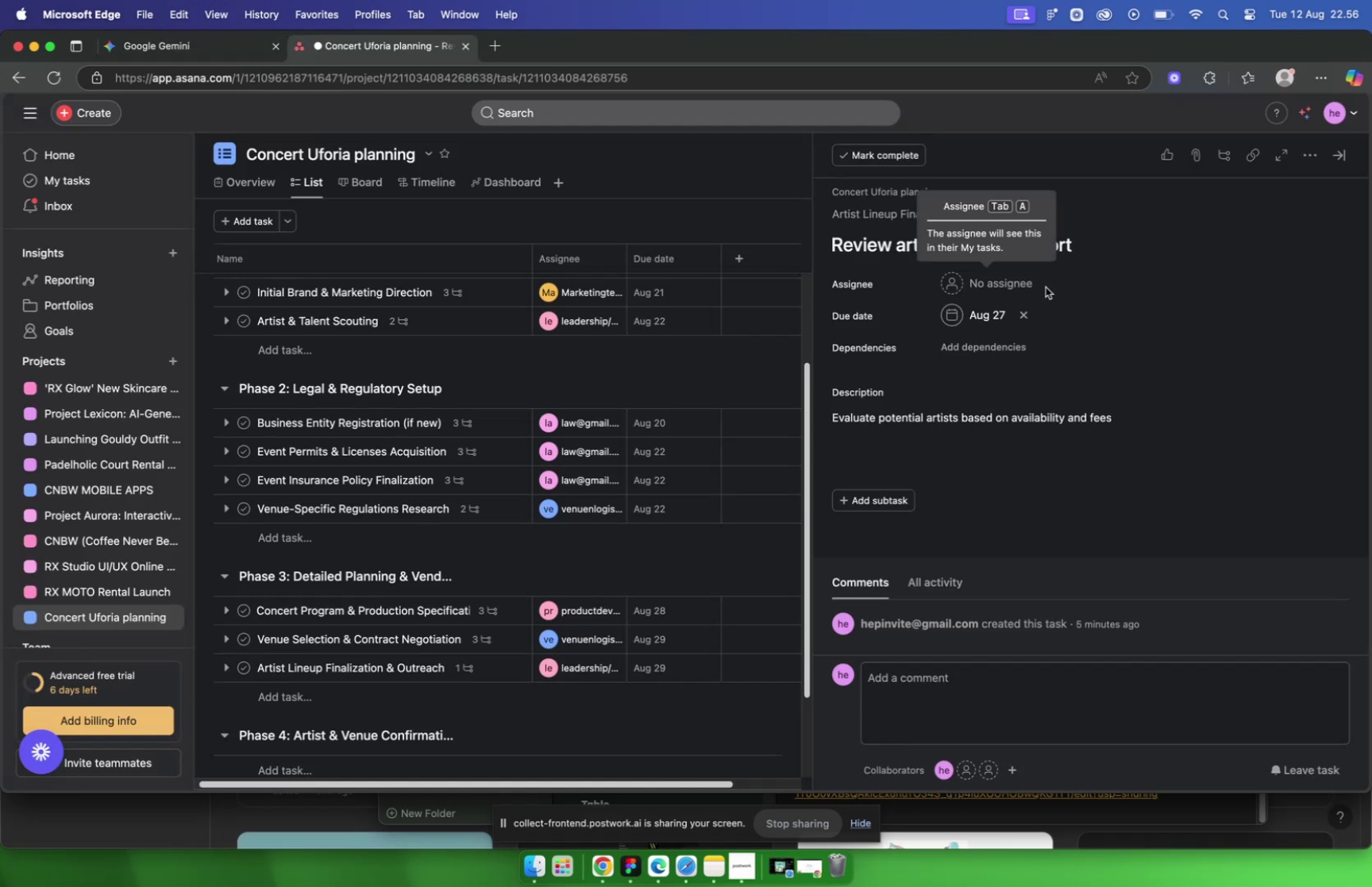 
left_click([1046, 287])
 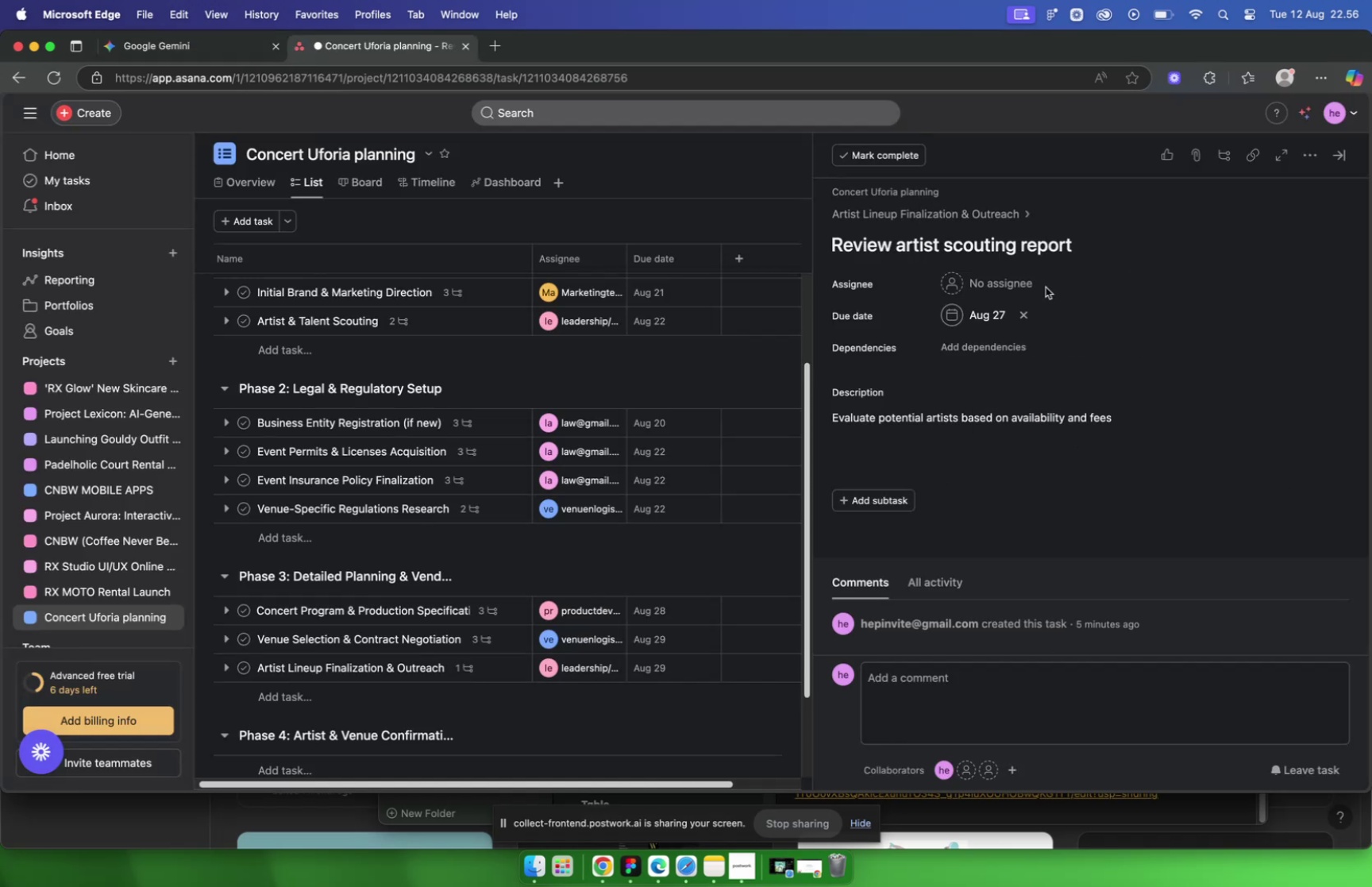 
mouse_move([1026, 285])
 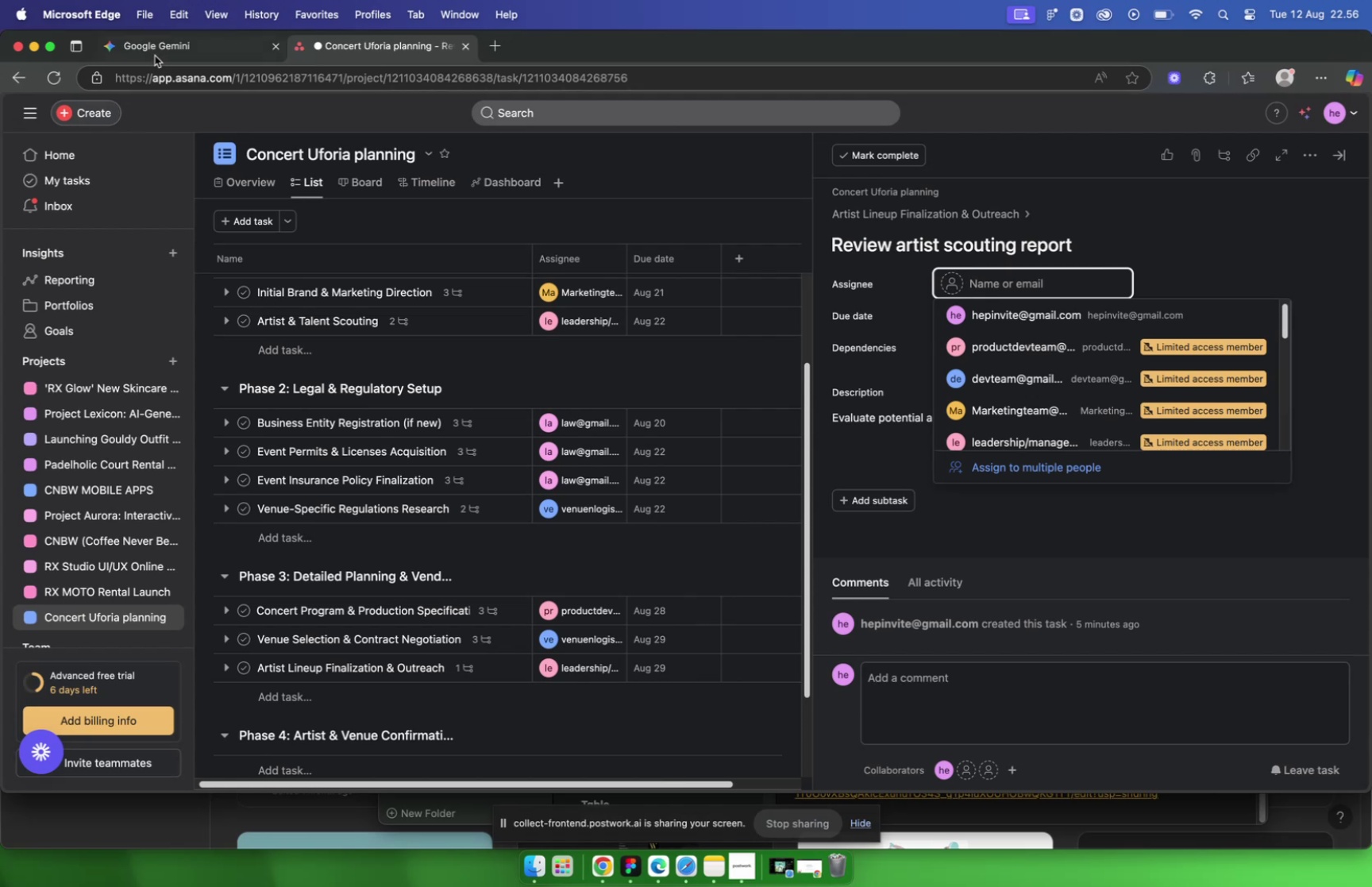 
left_click([158, 50])
 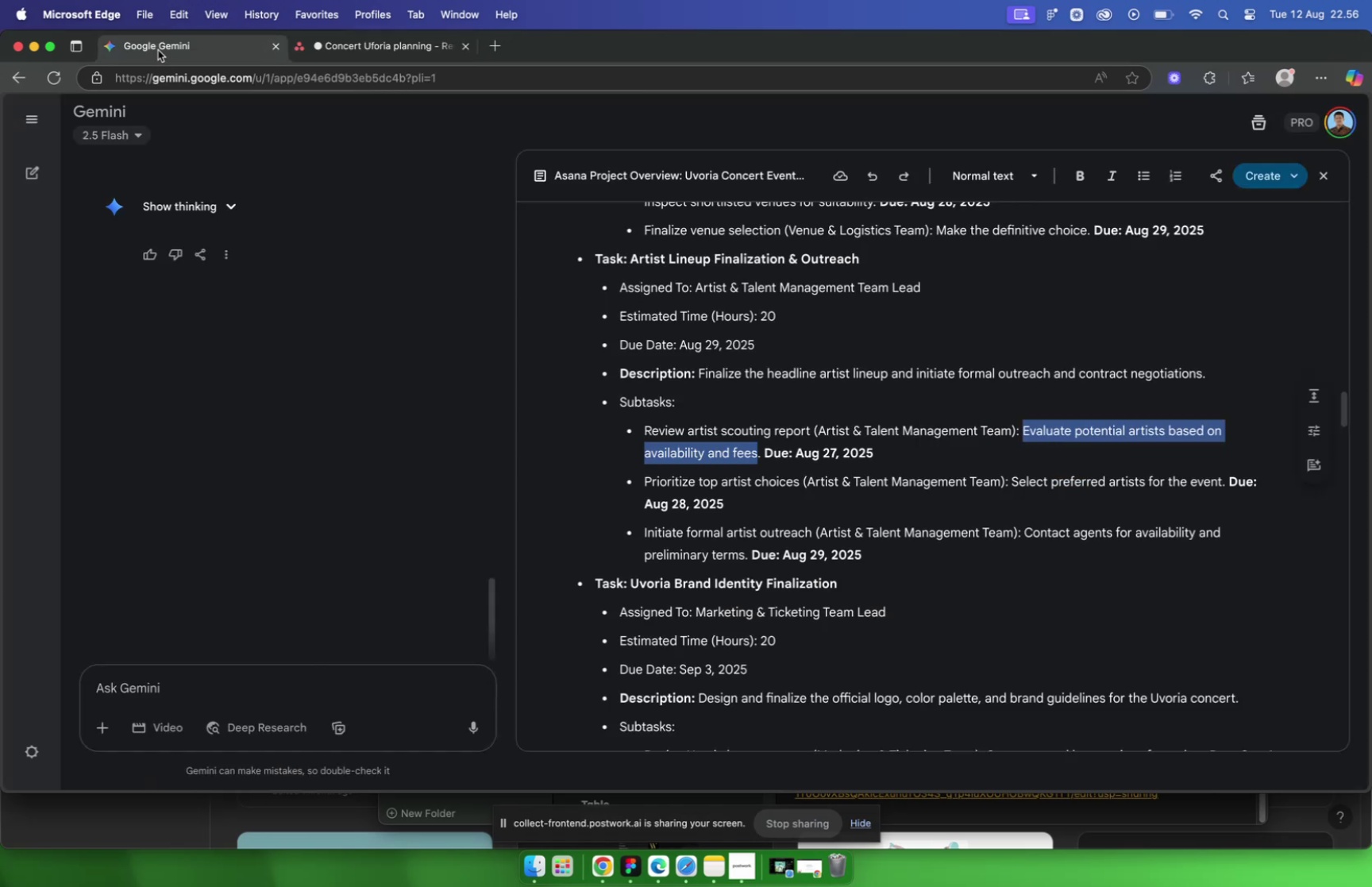 
key(Meta+CommandLeft)
 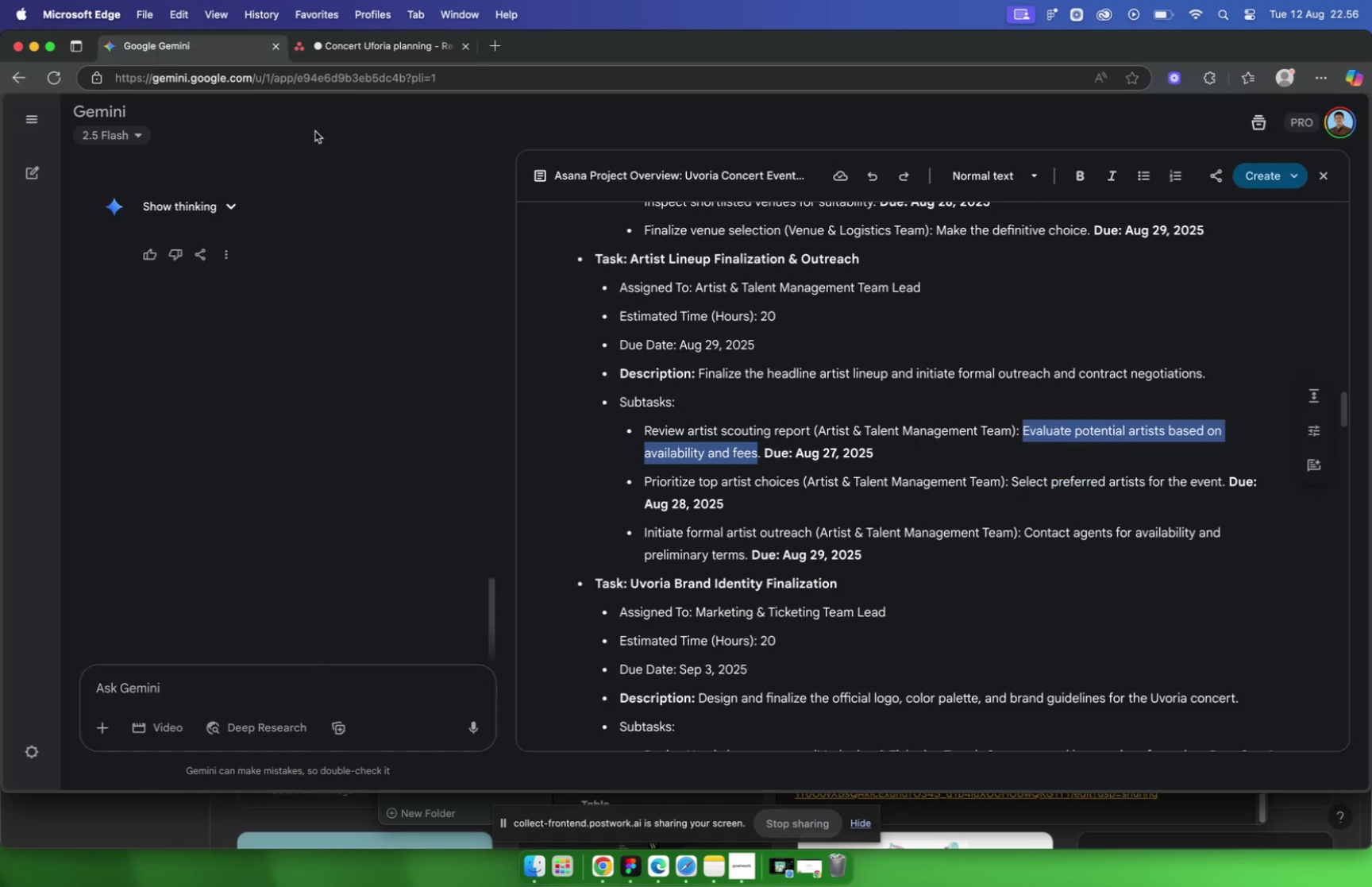 
key(Meta+C)
 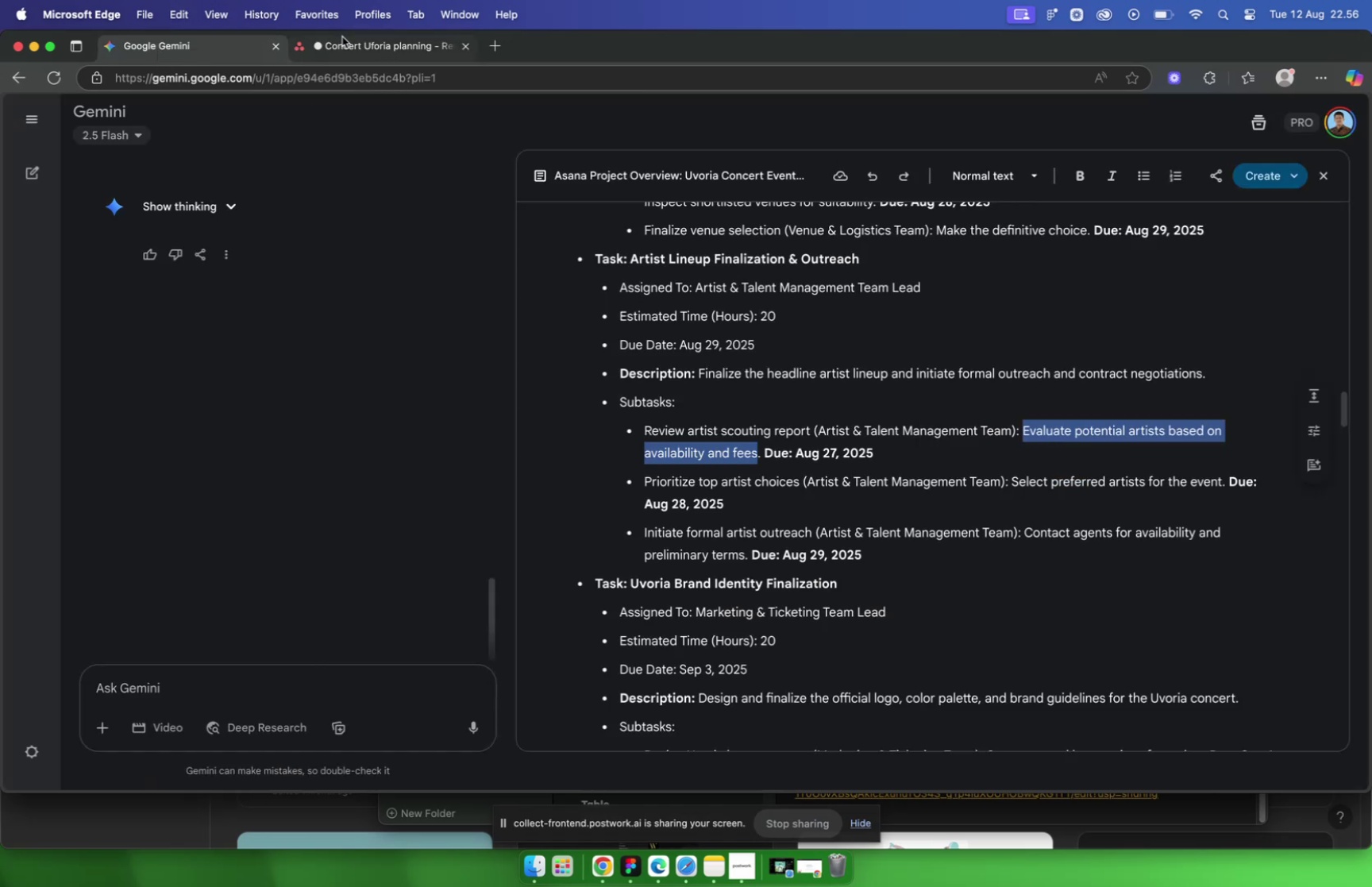 
left_click([349, 44])
 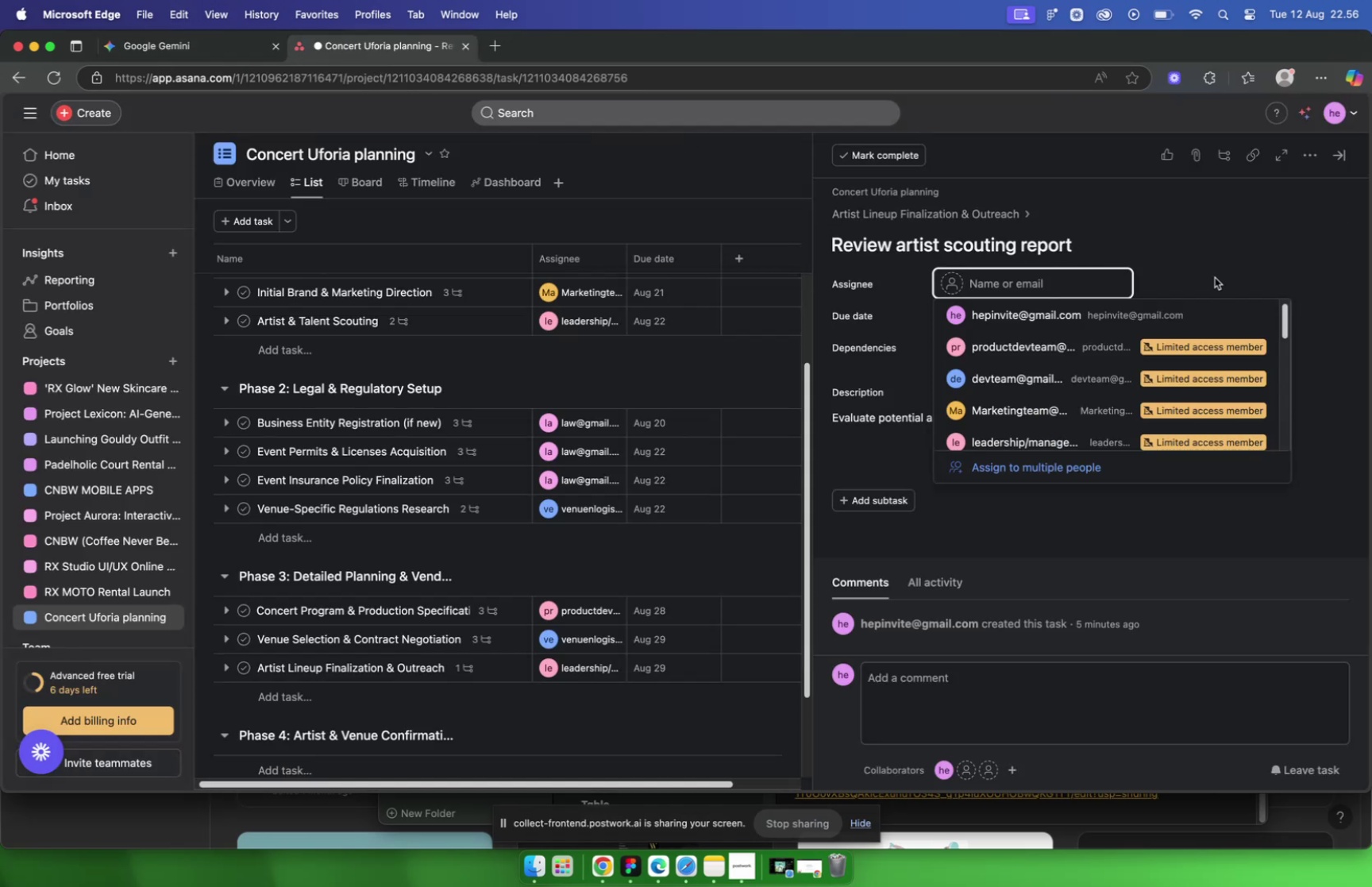 
left_click([1214, 276])
 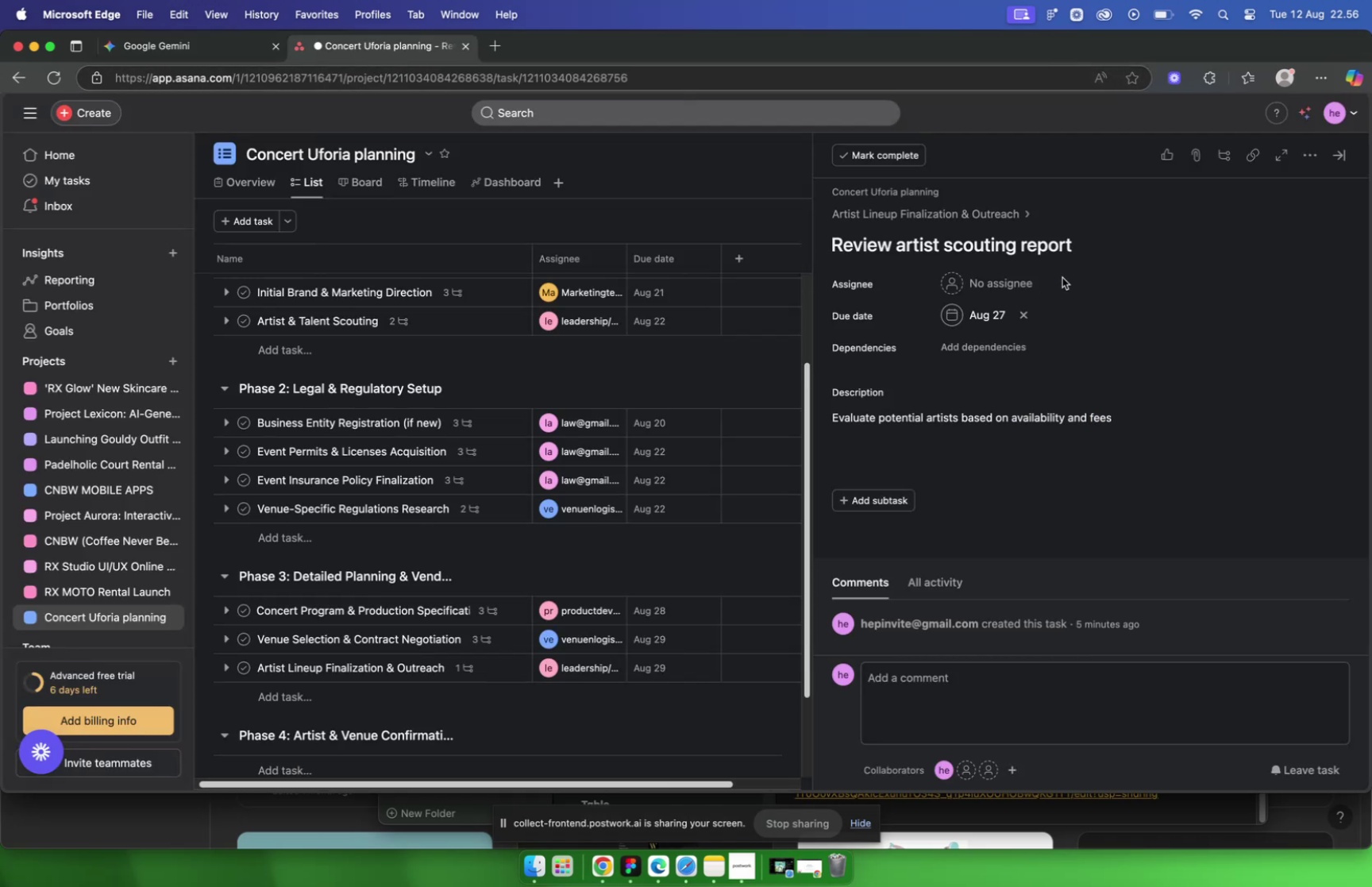 
wait(7.73)
 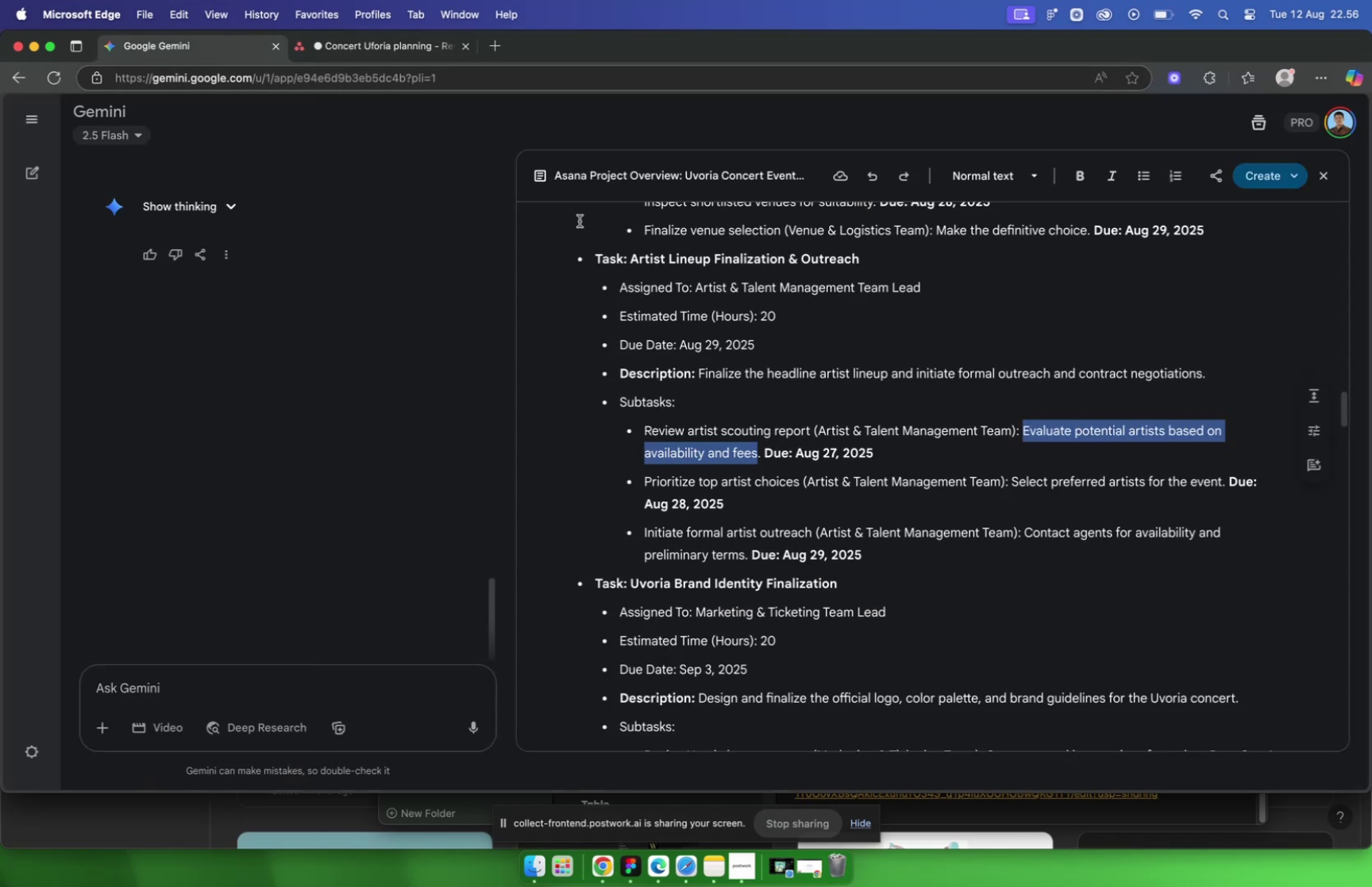 
left_click([1003, 282])
 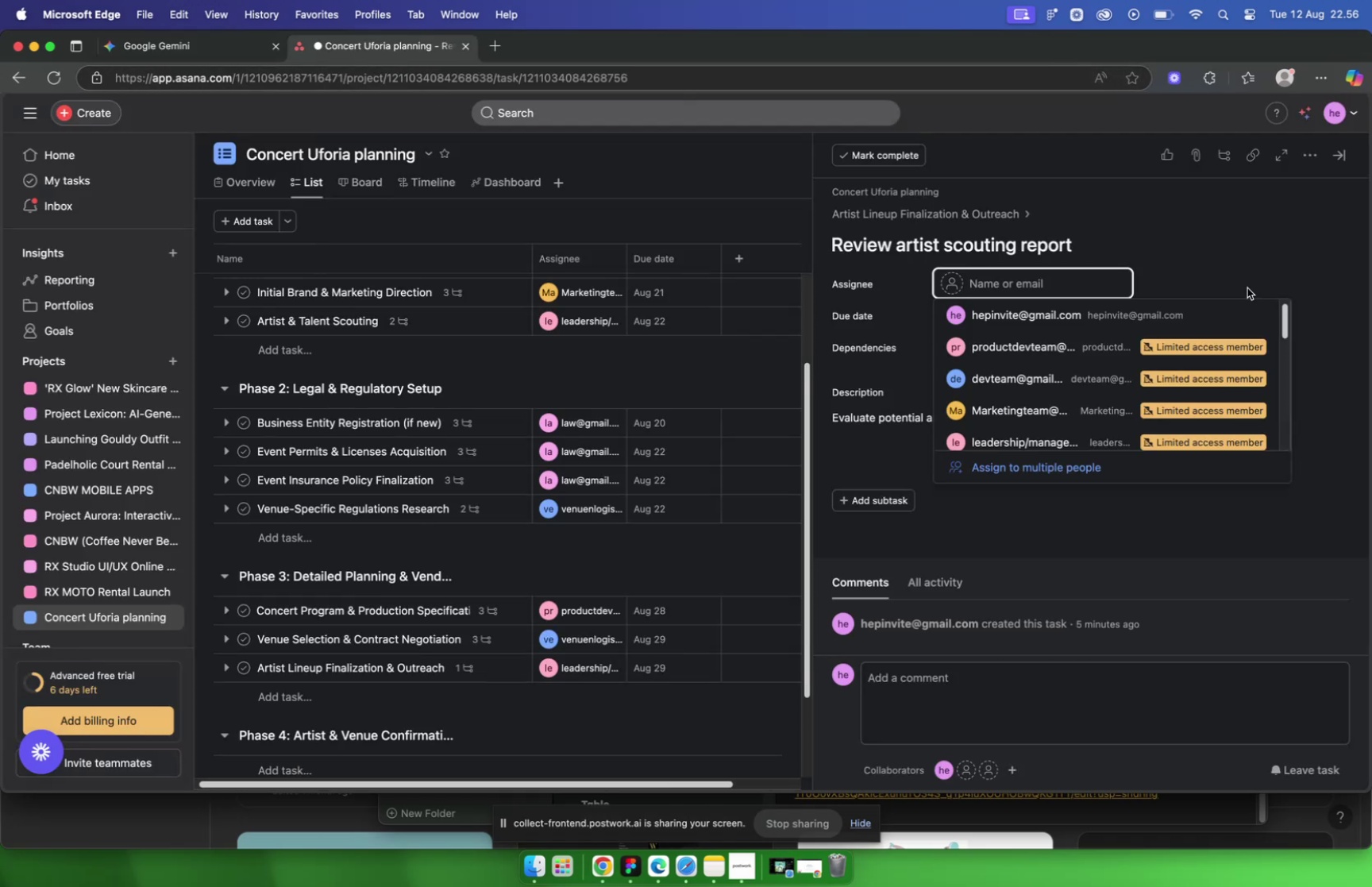 
type(lead)
 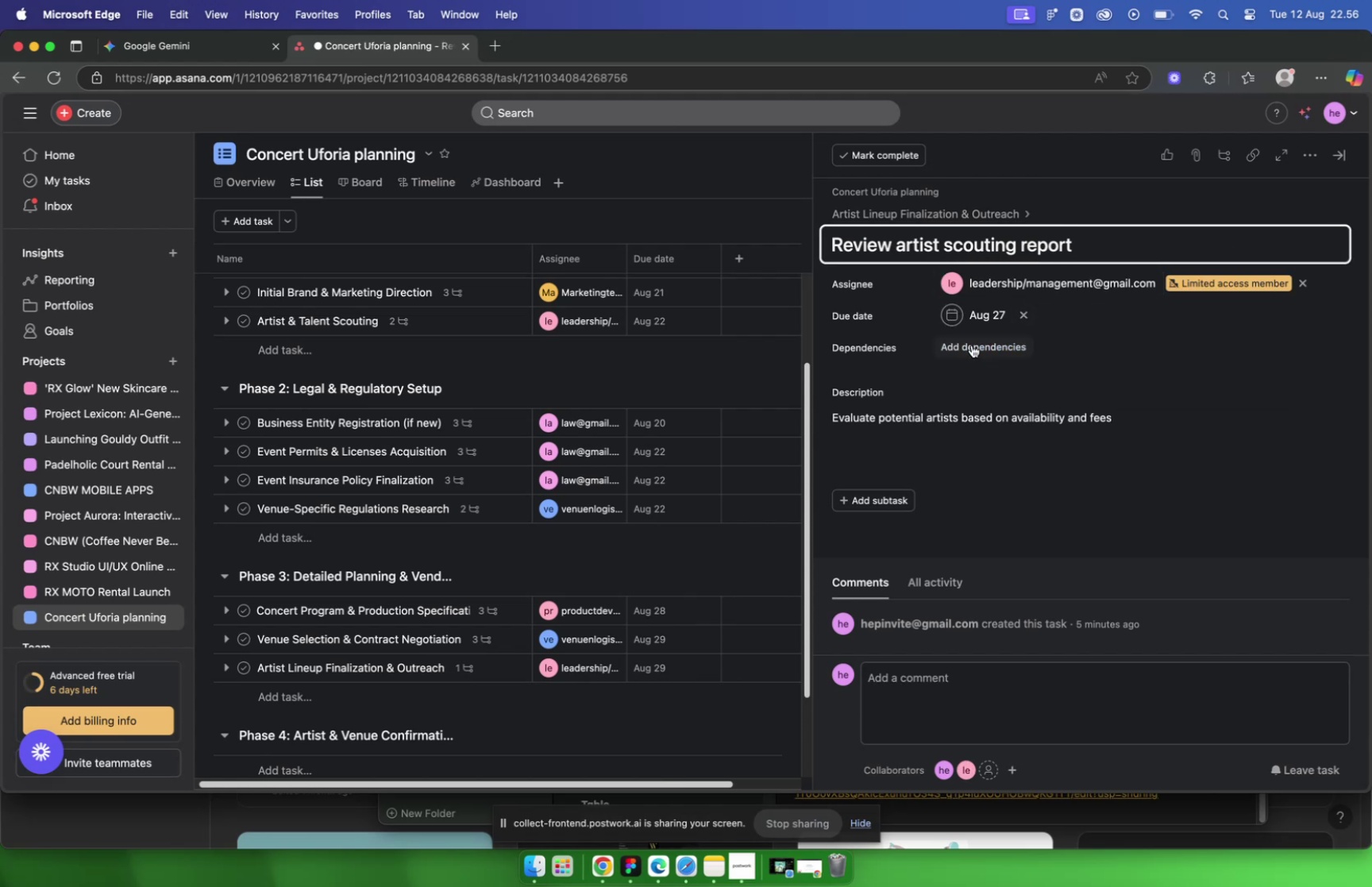 
left_click([953, 382])
 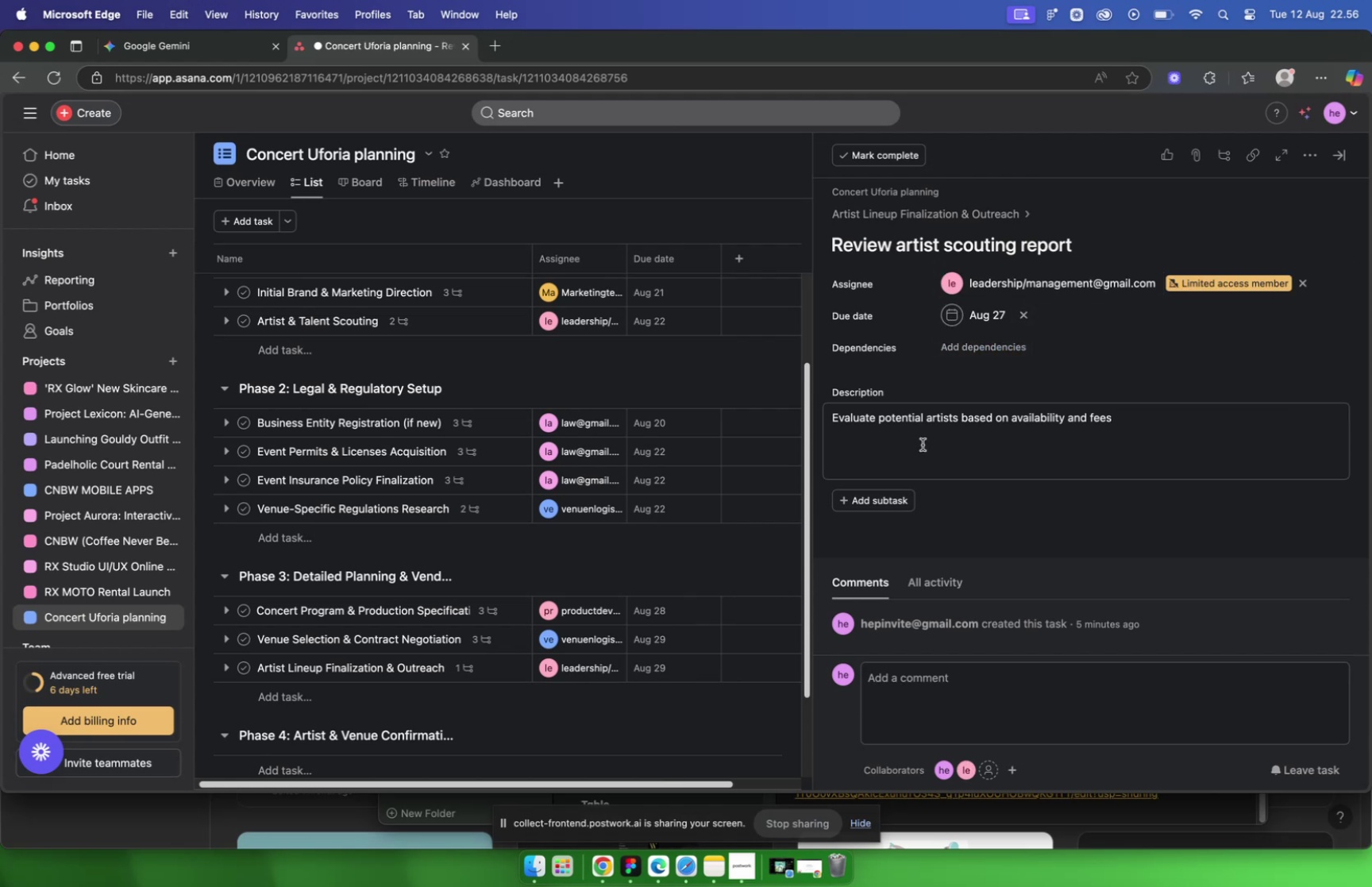 
scroll: coordinate [924, 453], scroll_direction: down, amount: 4.0
 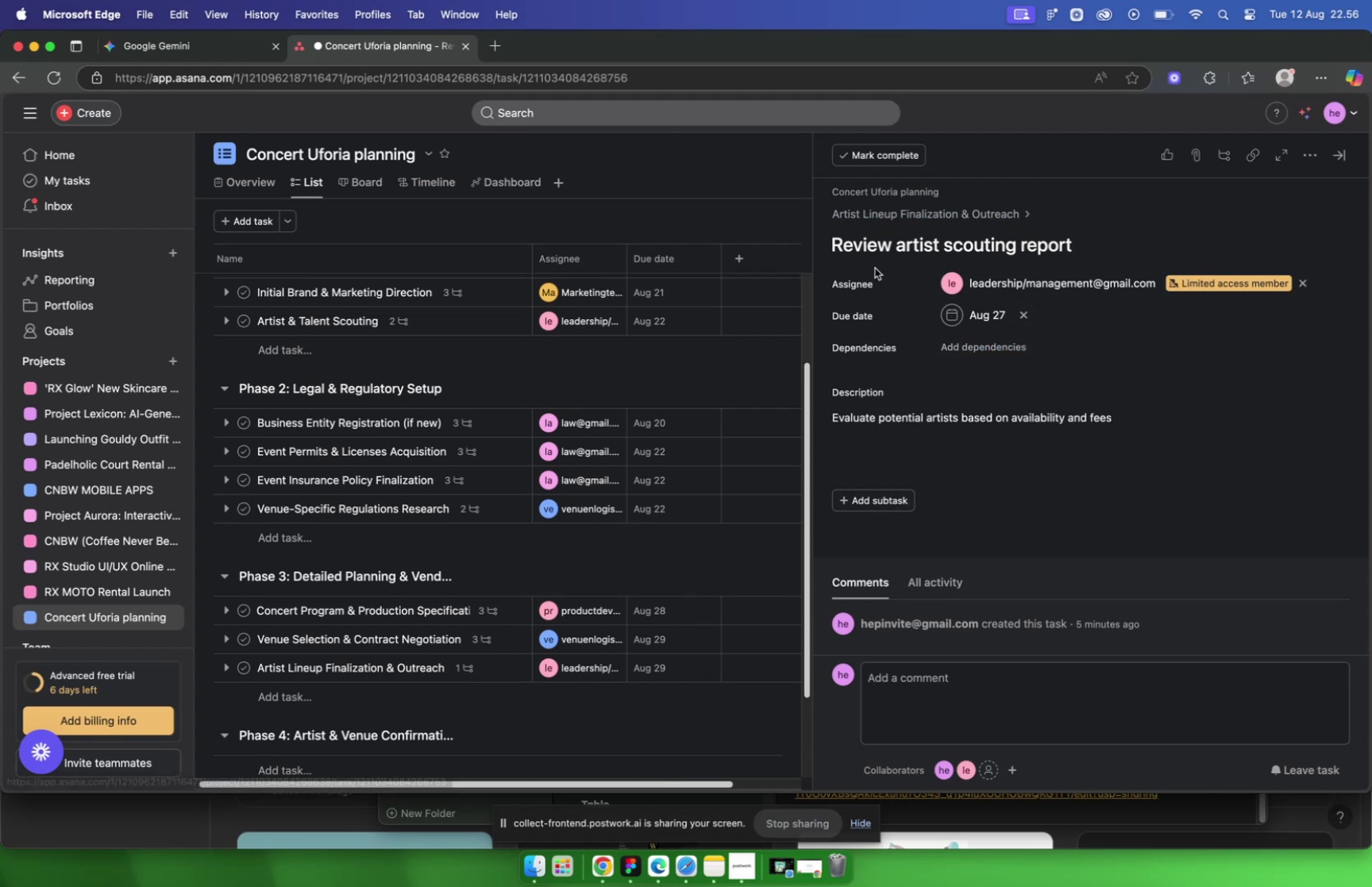 
wait(5.15)
 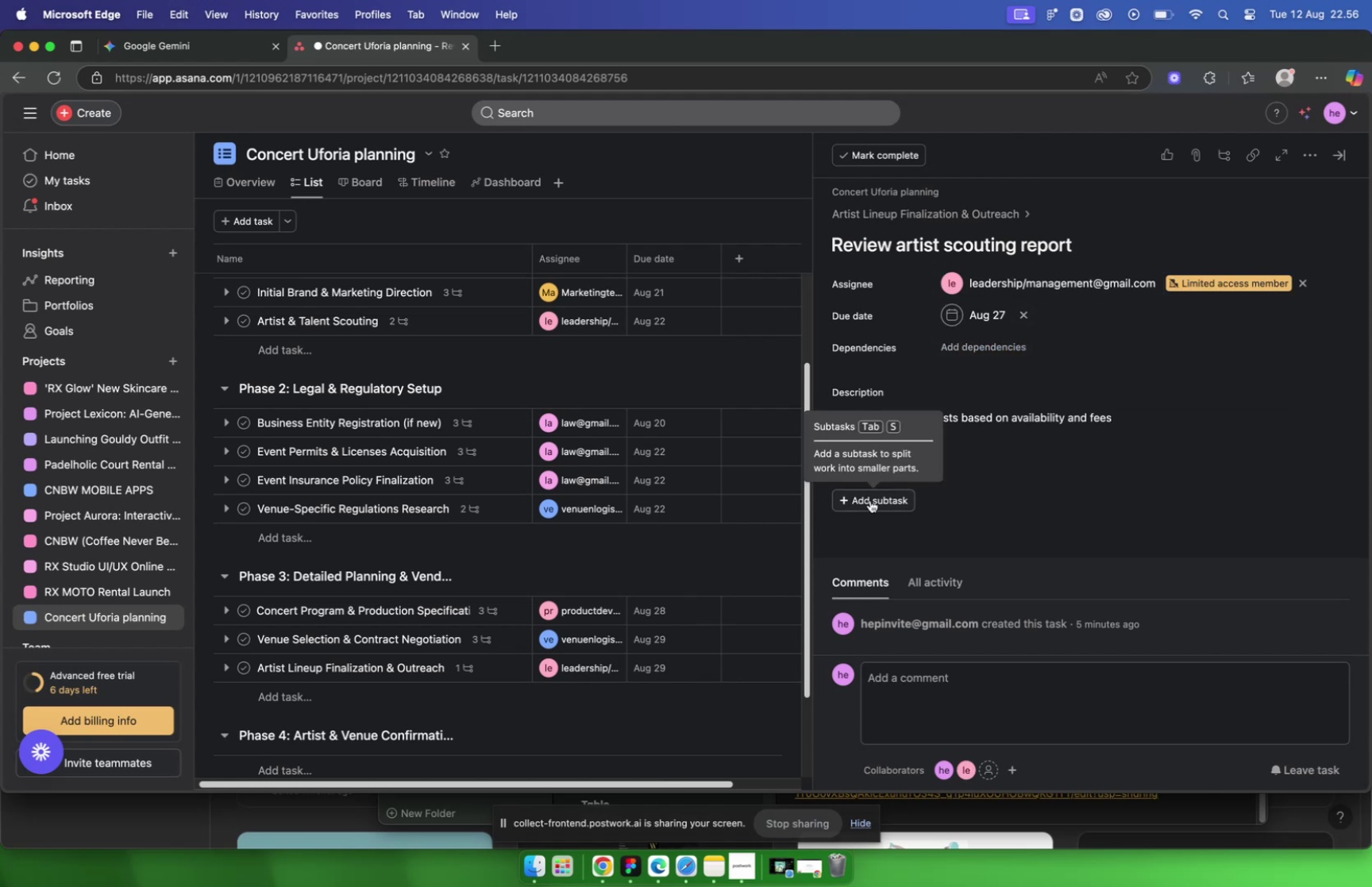 
scroll: coordinate [1089, 348], scroll_direction: down, amount: 11.0
 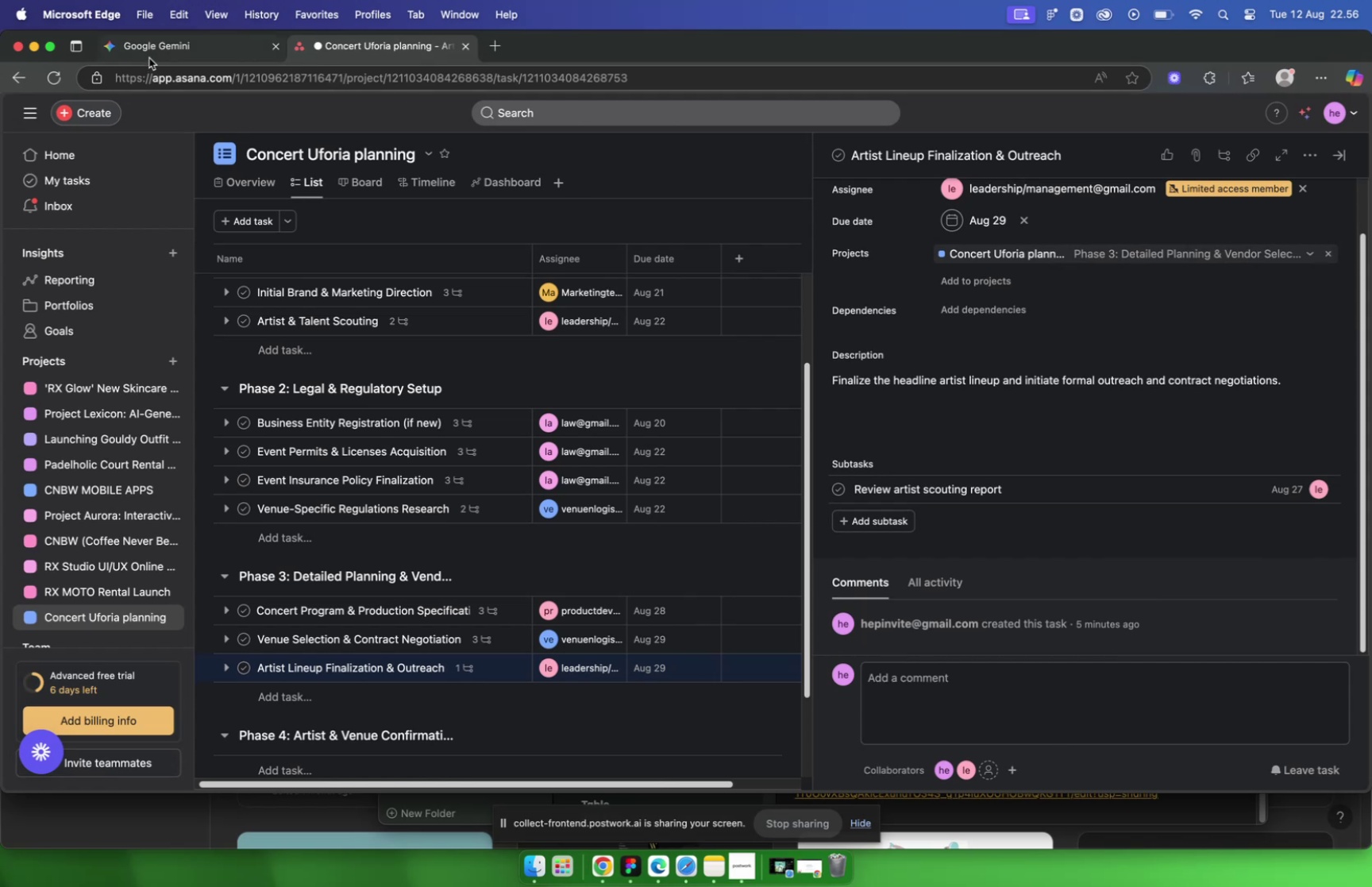 
left_click([153, 44])
 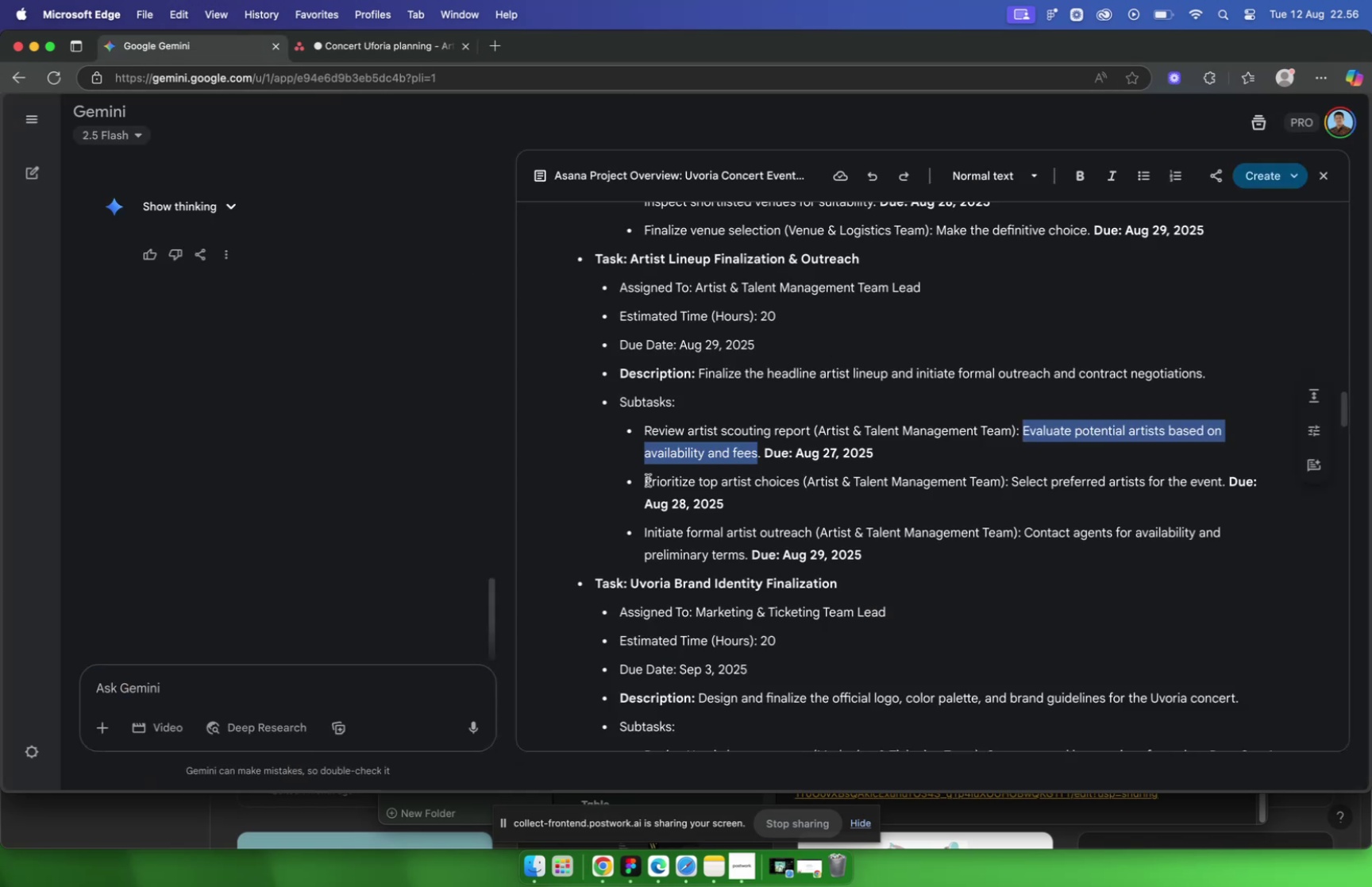 
left_click_drag(start_coordinate=[643, 480], to_coordinate=[802, 481])
 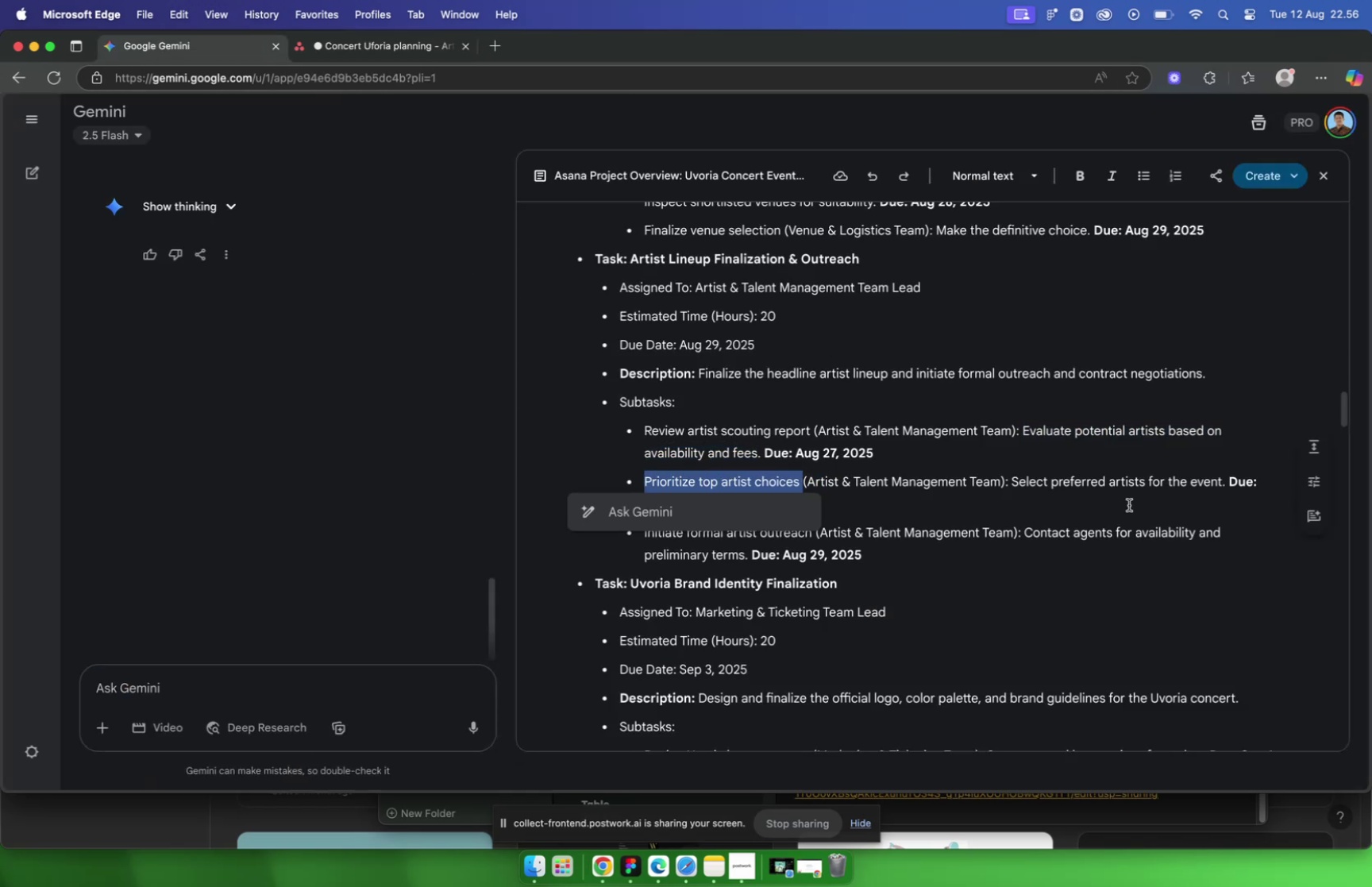 
key(Meta+C)
 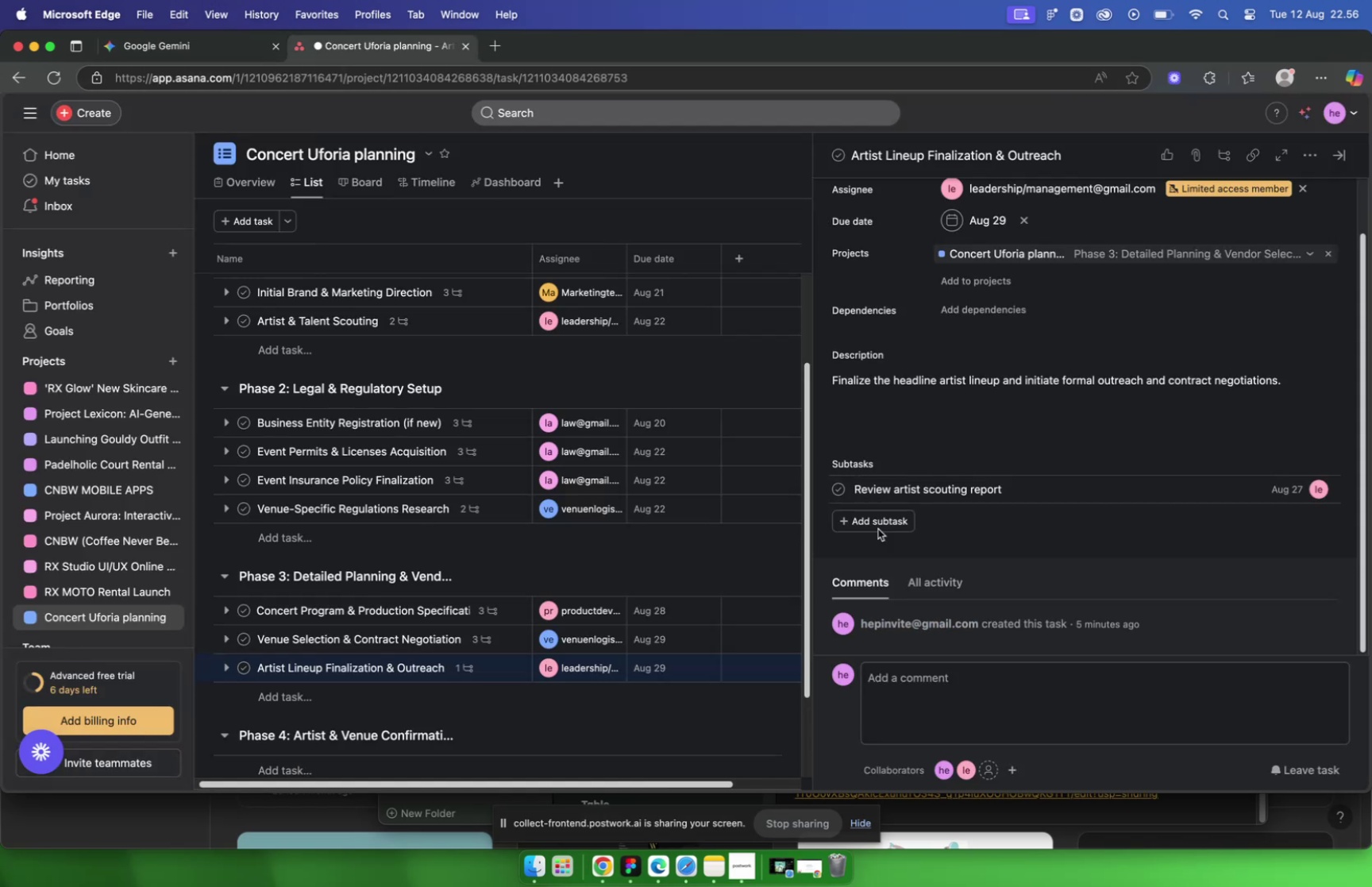 
key(Meta+V)
 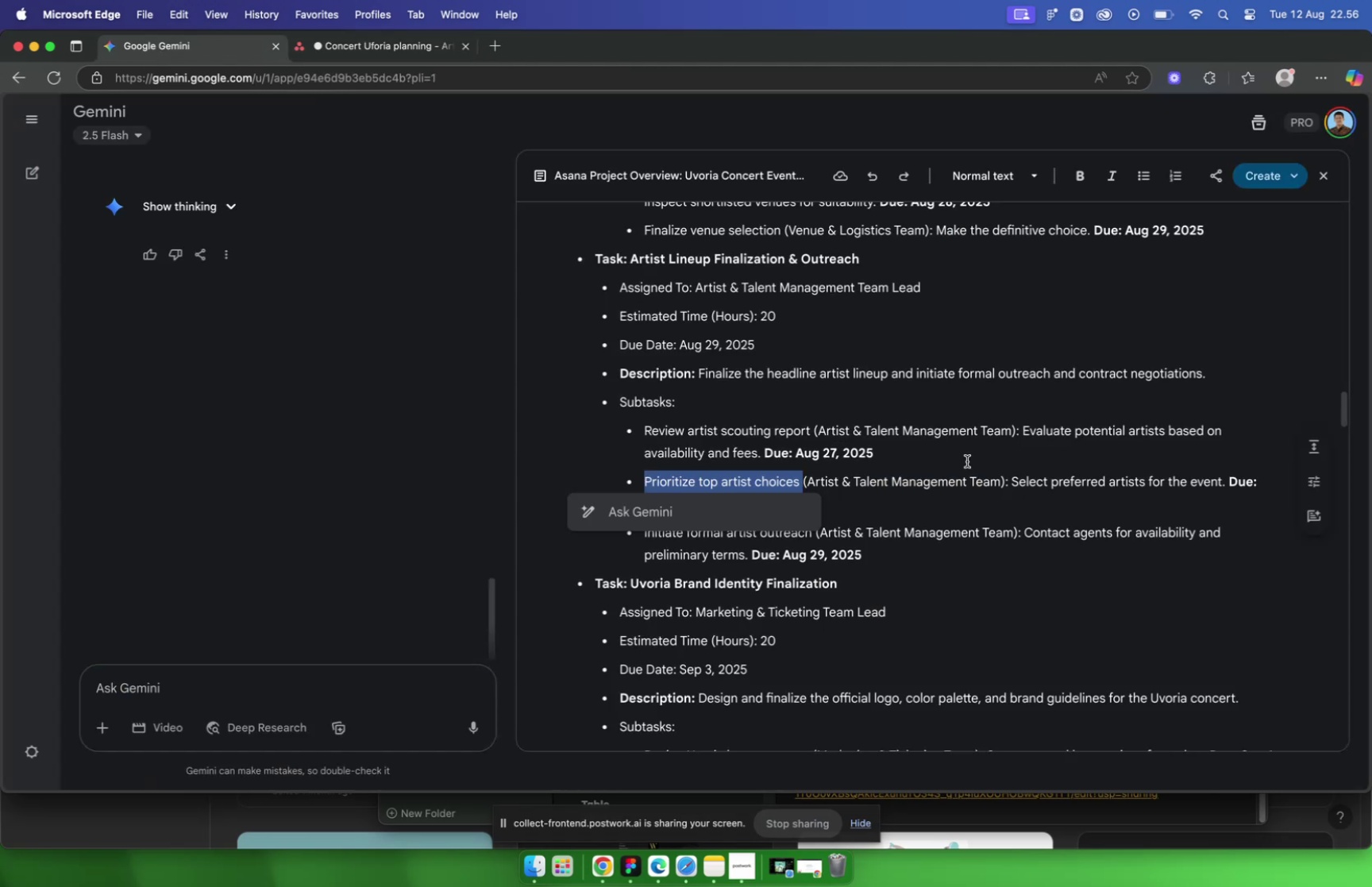 
left_click_drag(start_coordinate=[1012, 480], to_coordinate=[1227, 487])
 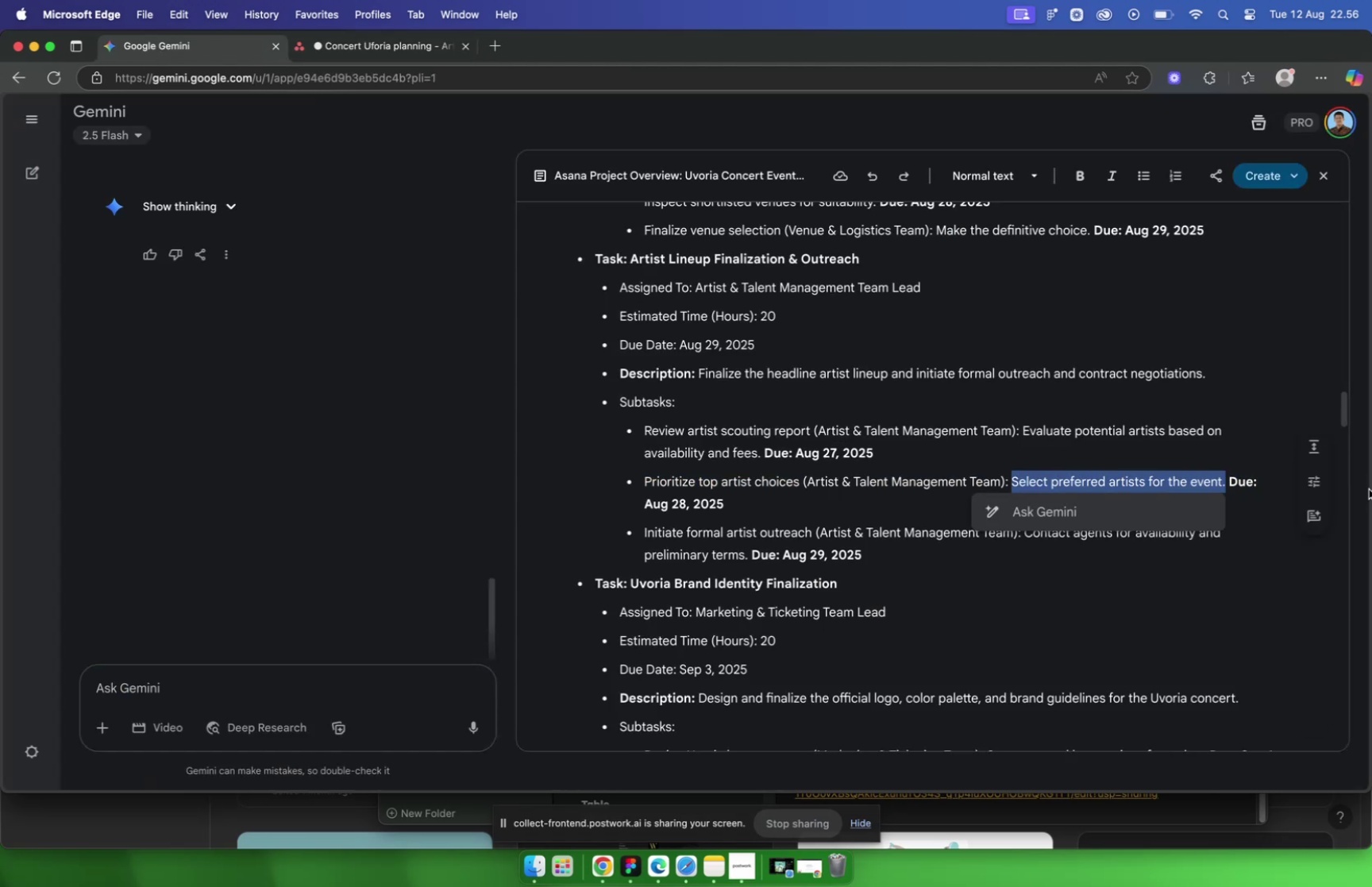 
key(Meta+C)
 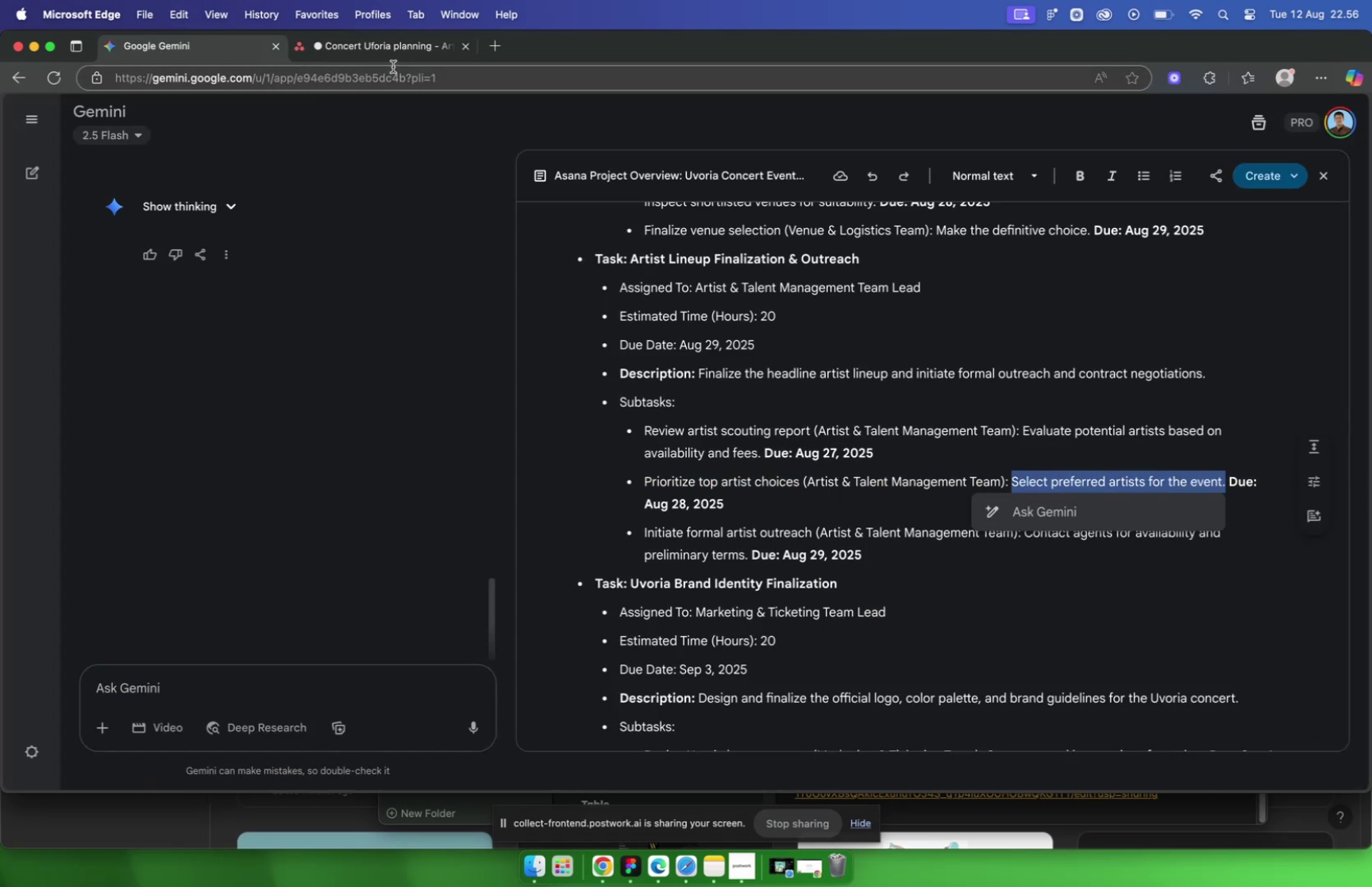 
left_click([389, 49])
 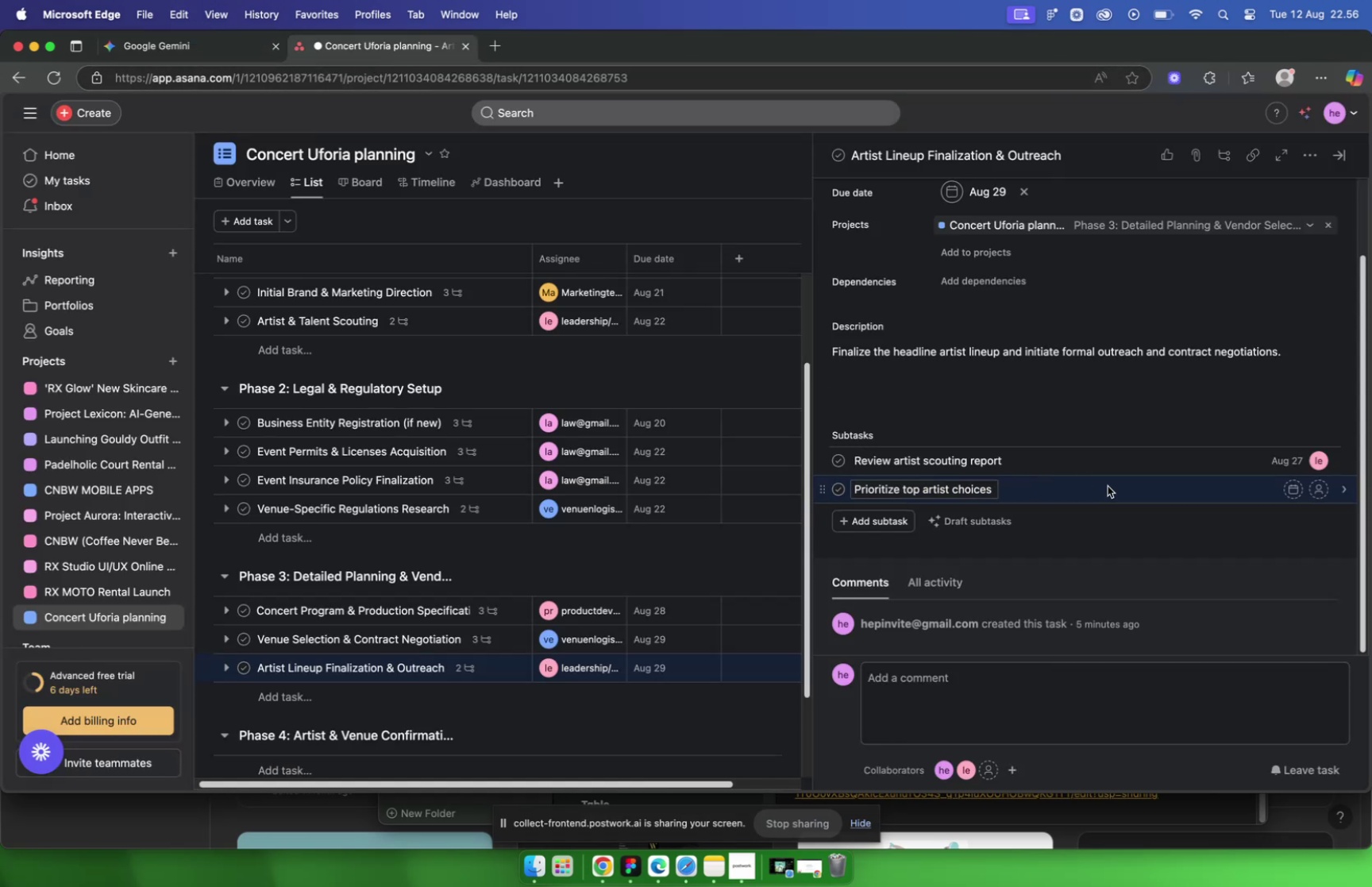 
left_click([1160, 492])
 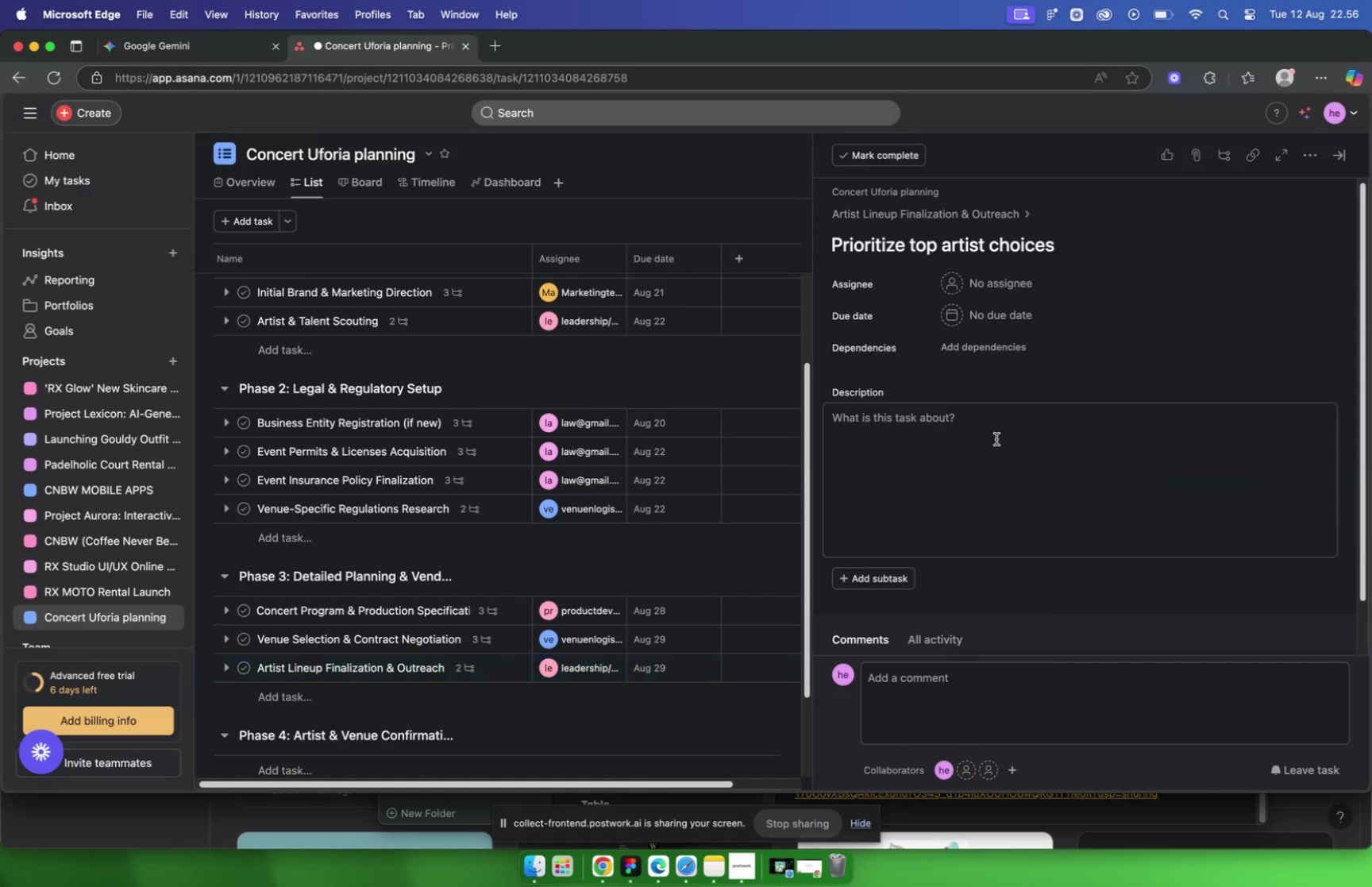 
left_click([991, 434])
 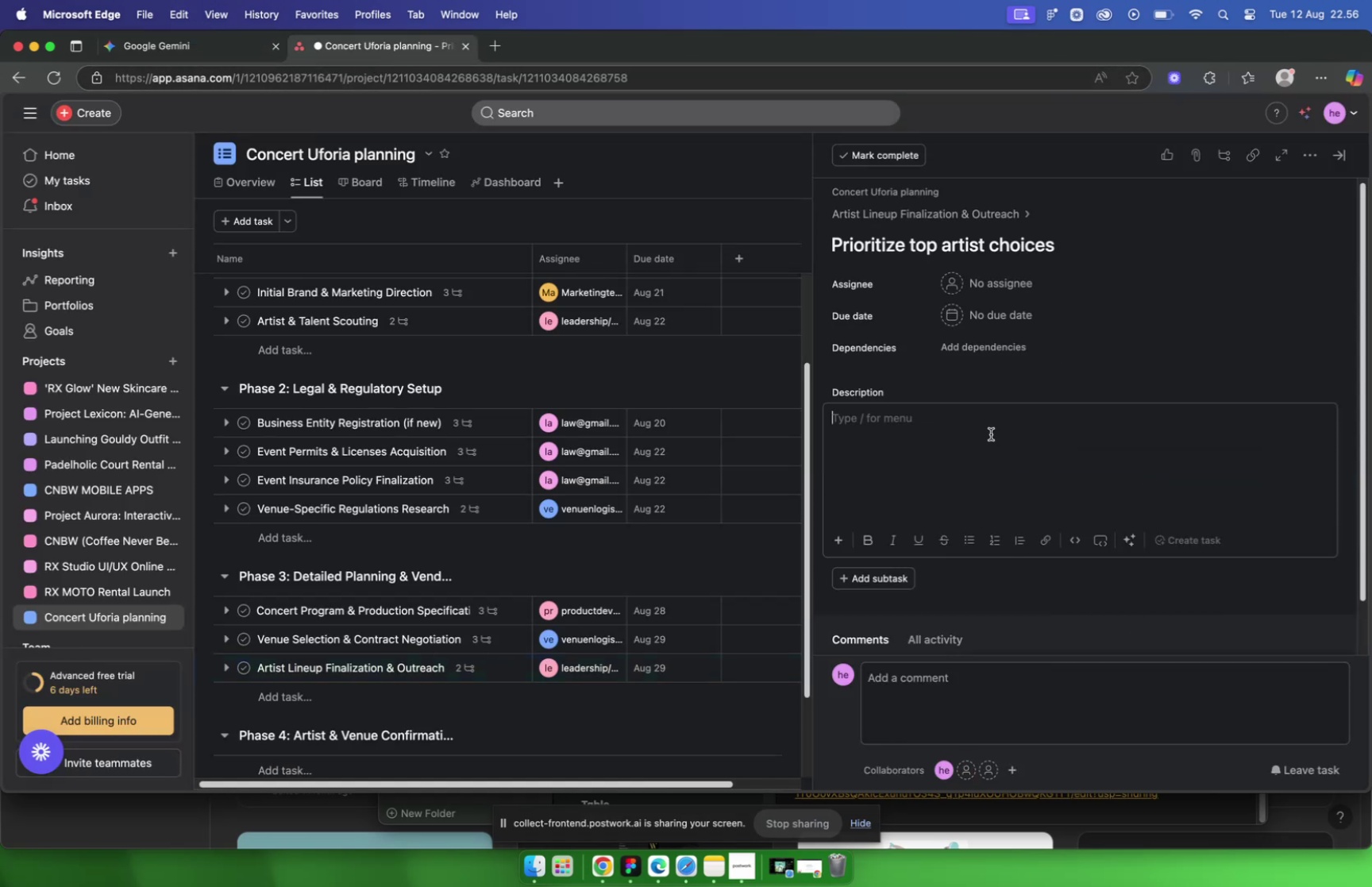 
key(Meta+V)
 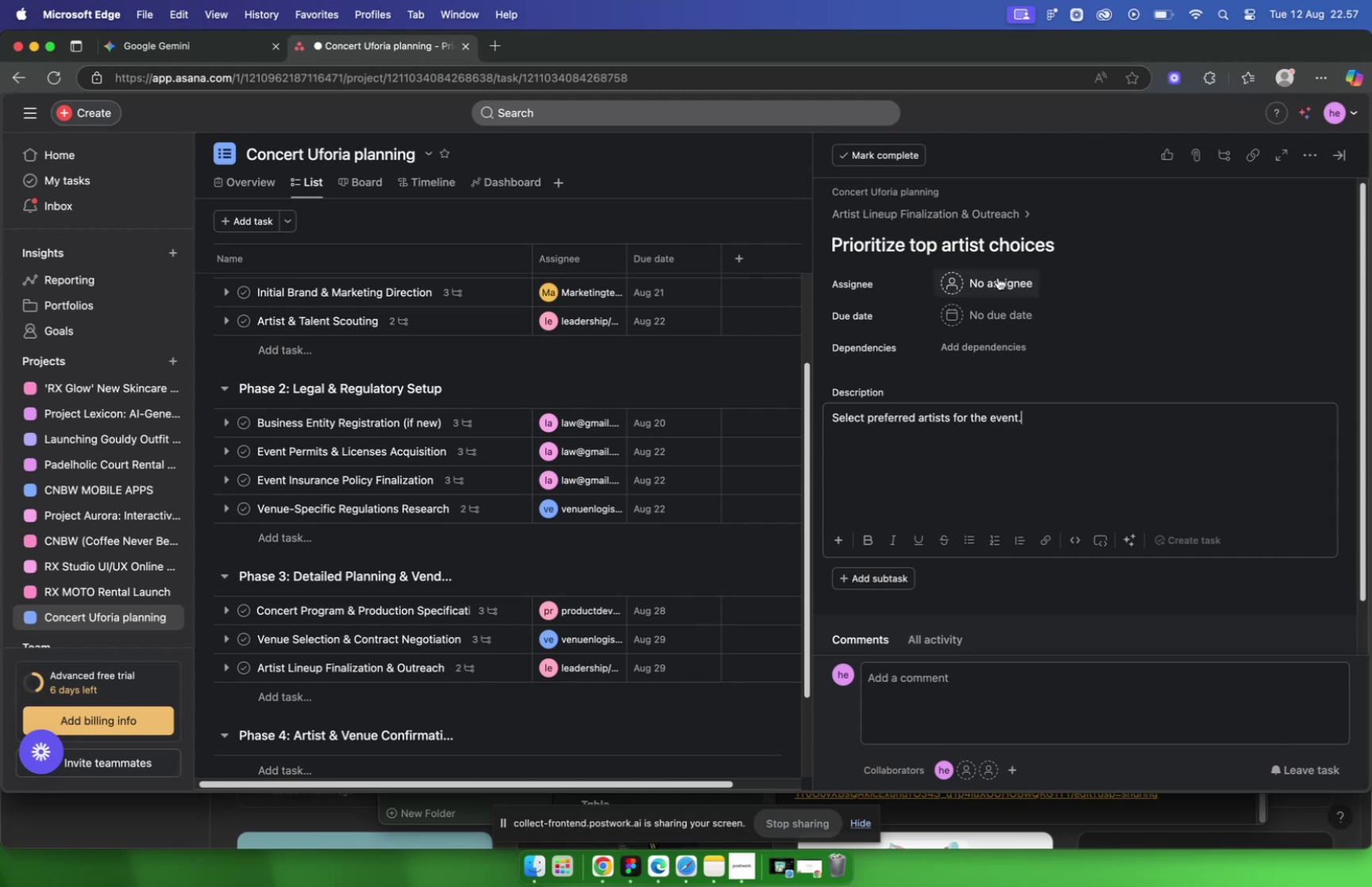 
left_click([998, 276])
 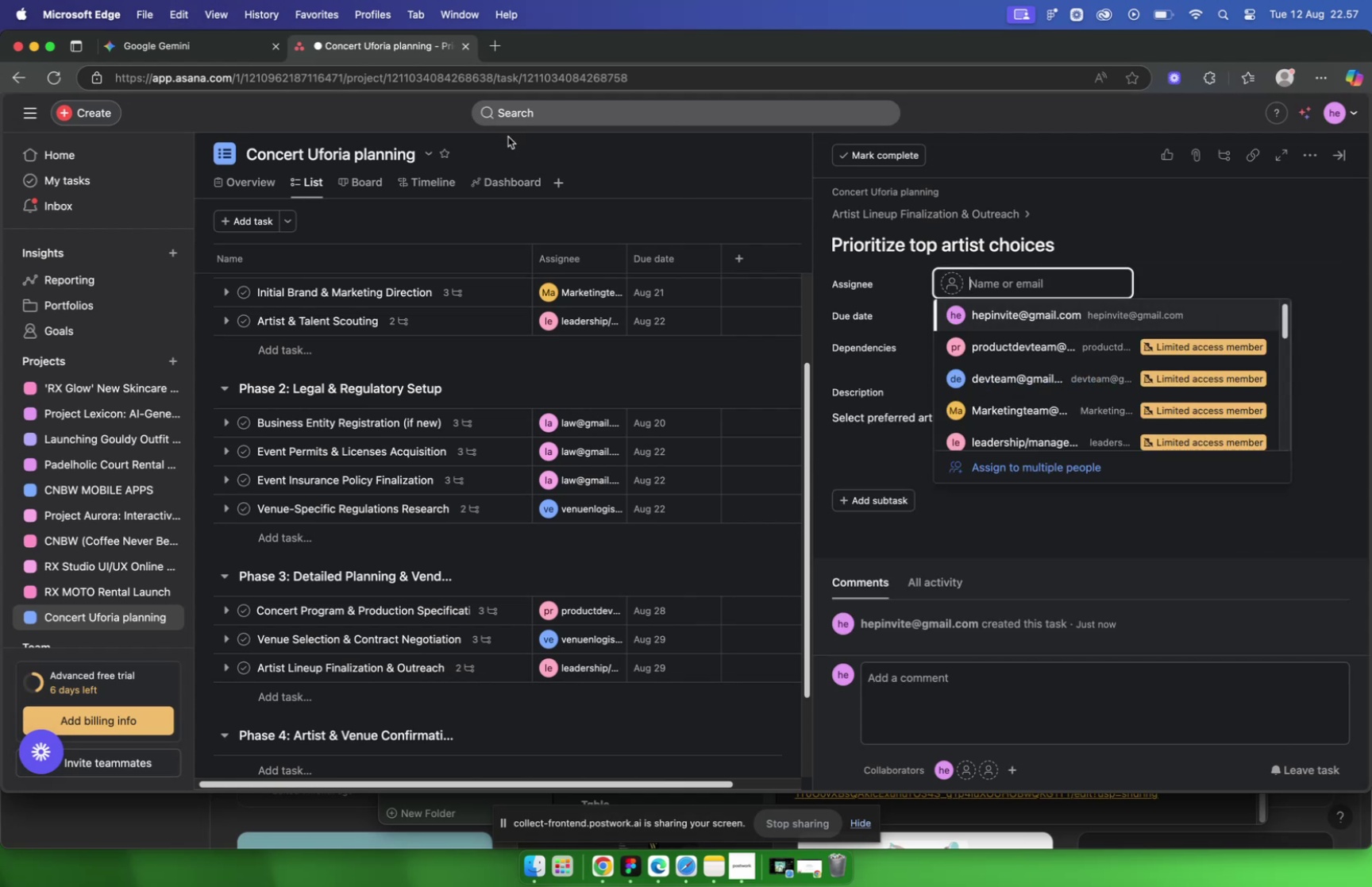 
left_click([202, 41])
 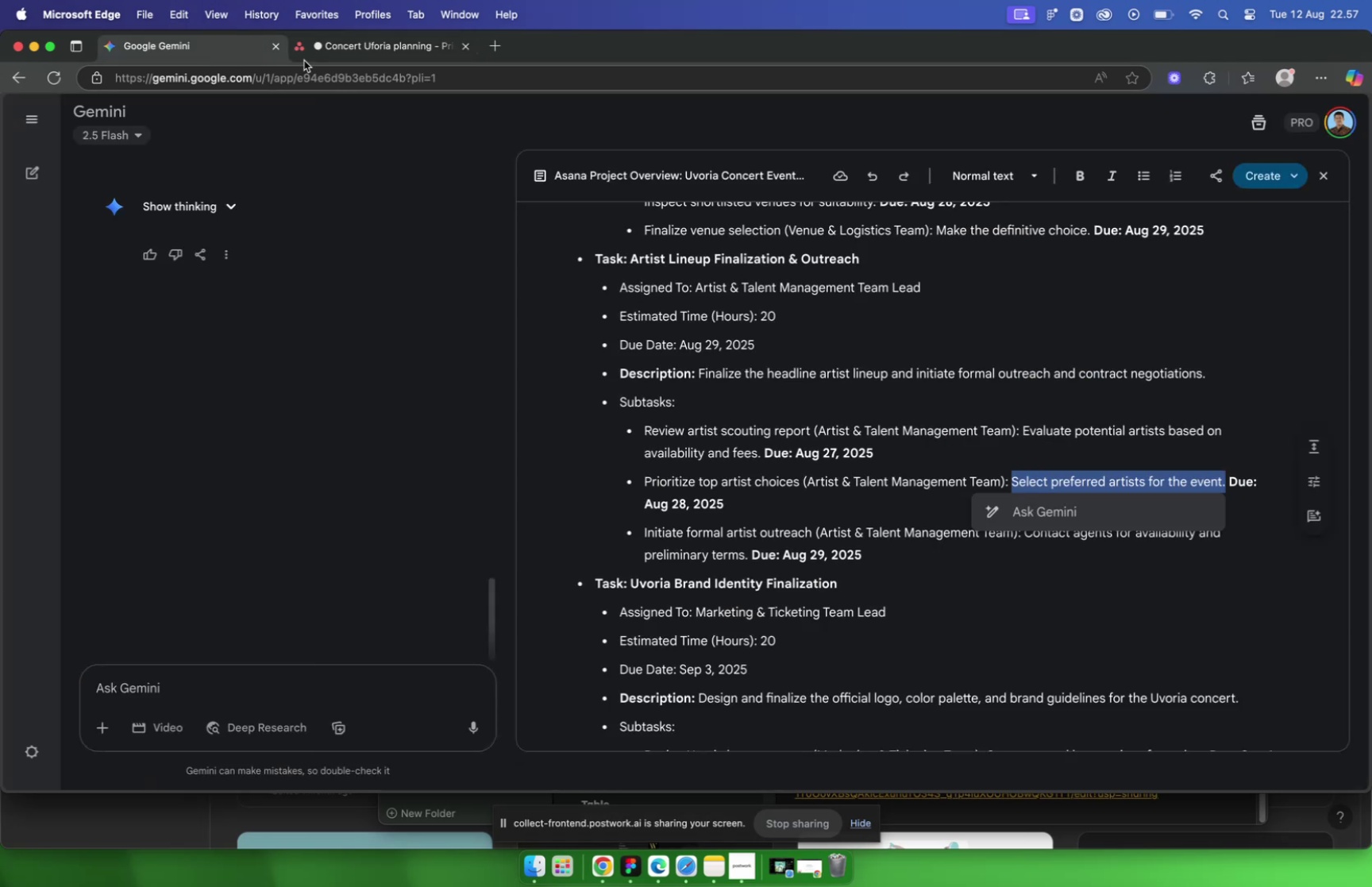 
left_click([350, 40])
 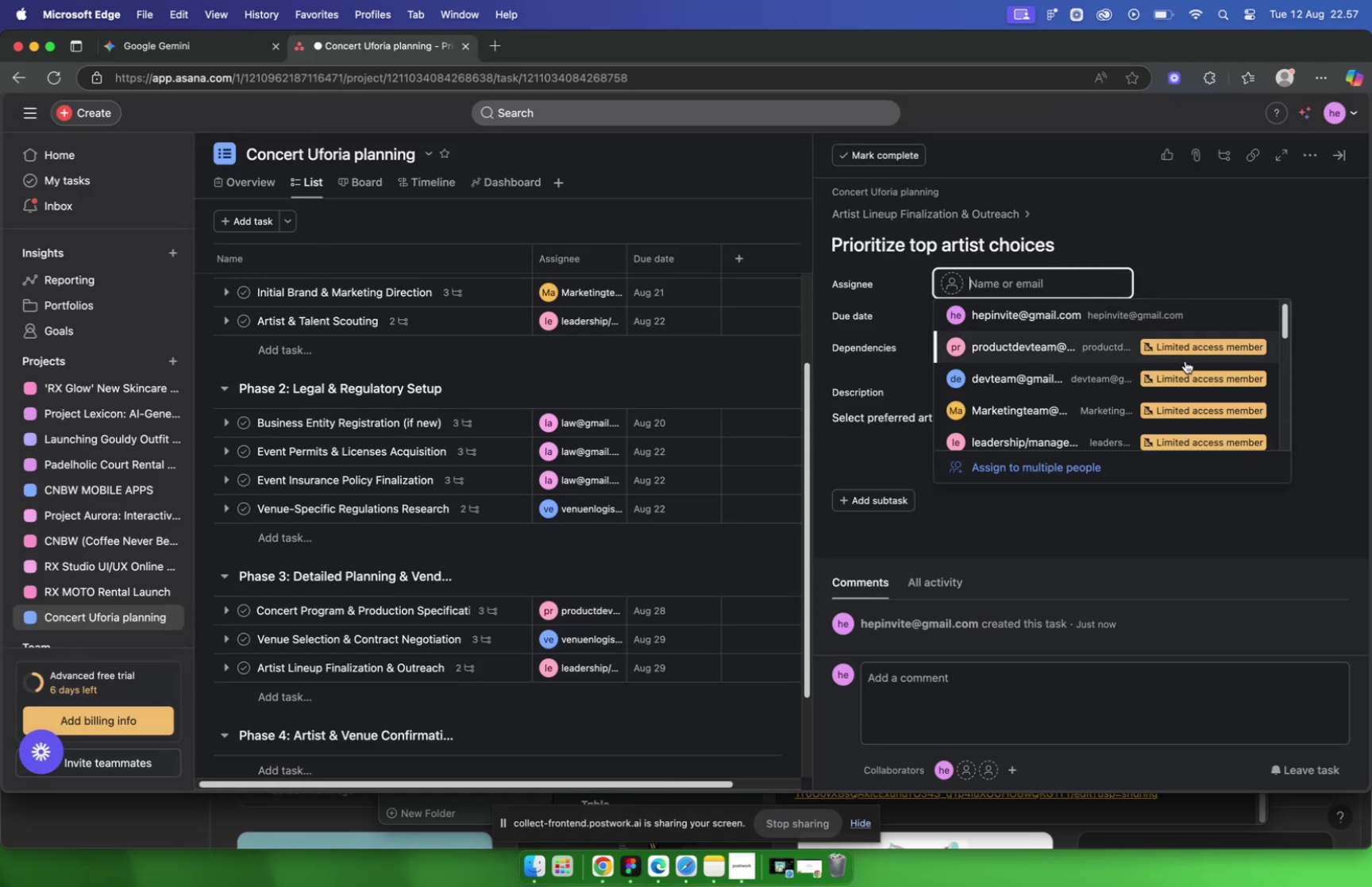 
scroll: coordinate [1112, 375], scroll_direction: down, amount: 5.0
 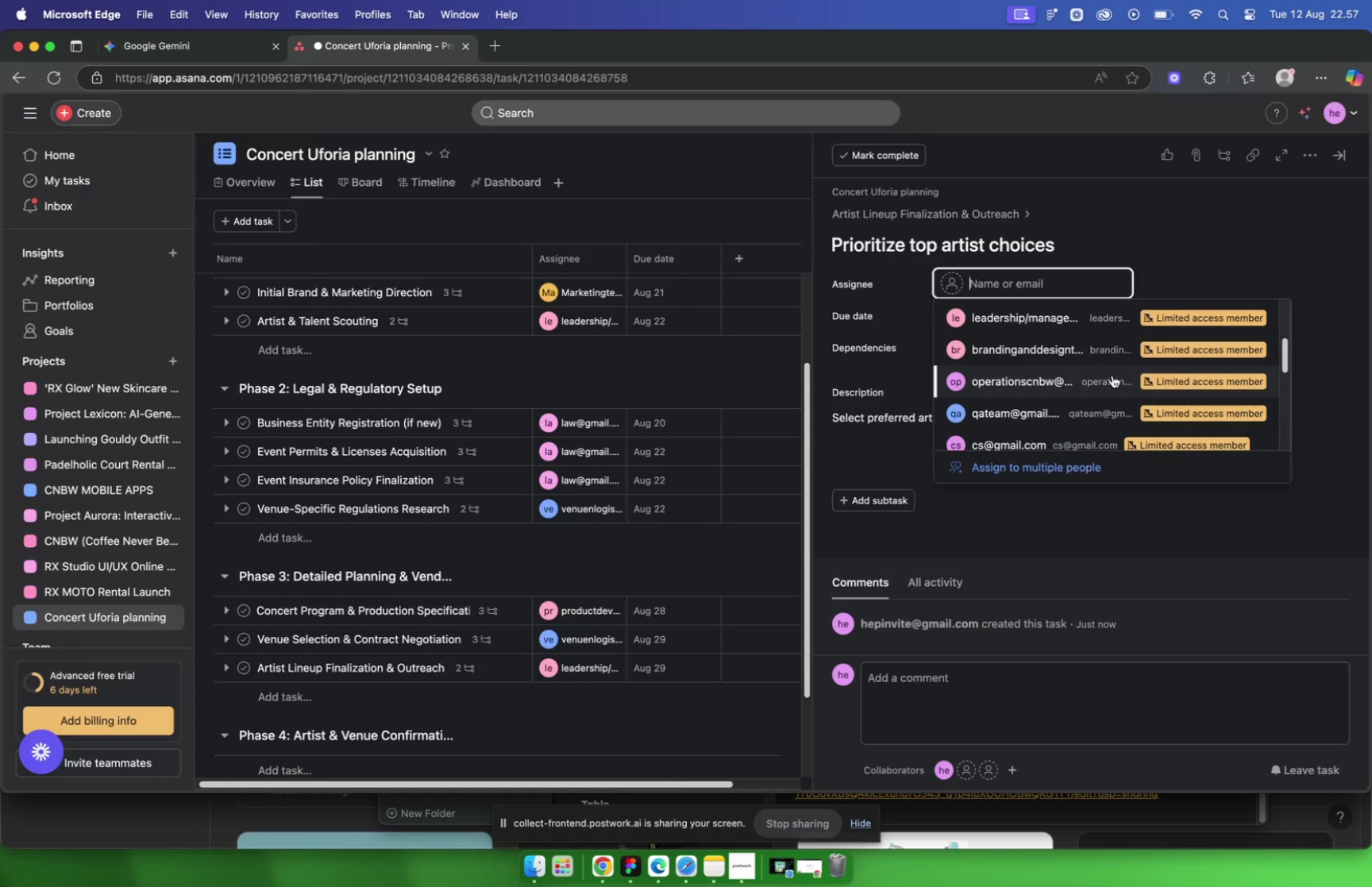 
scroll: coordinate [1112, 376], scroll_direction: up, amount: 16.0
 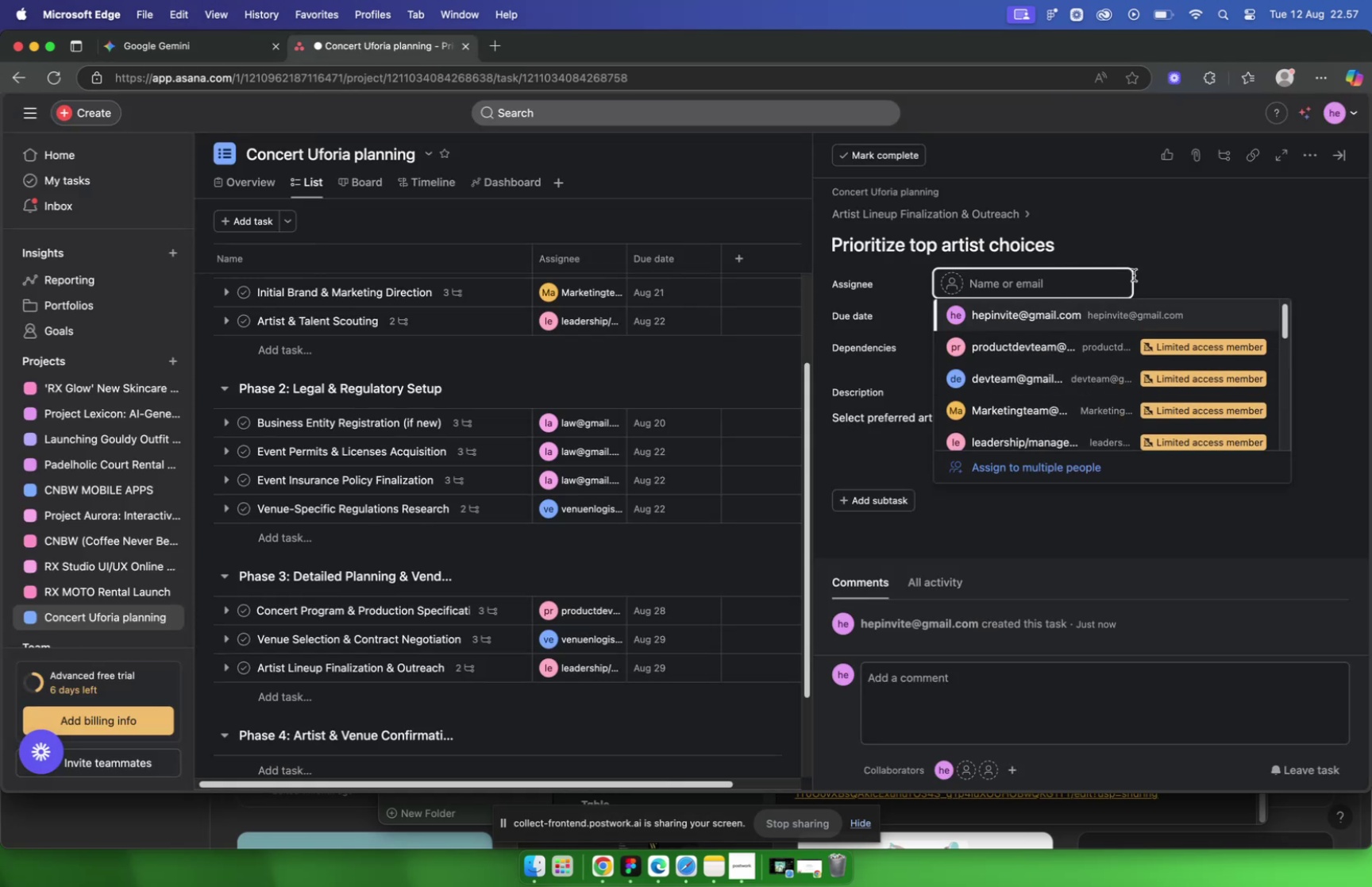 
left_click([1162, 272])
 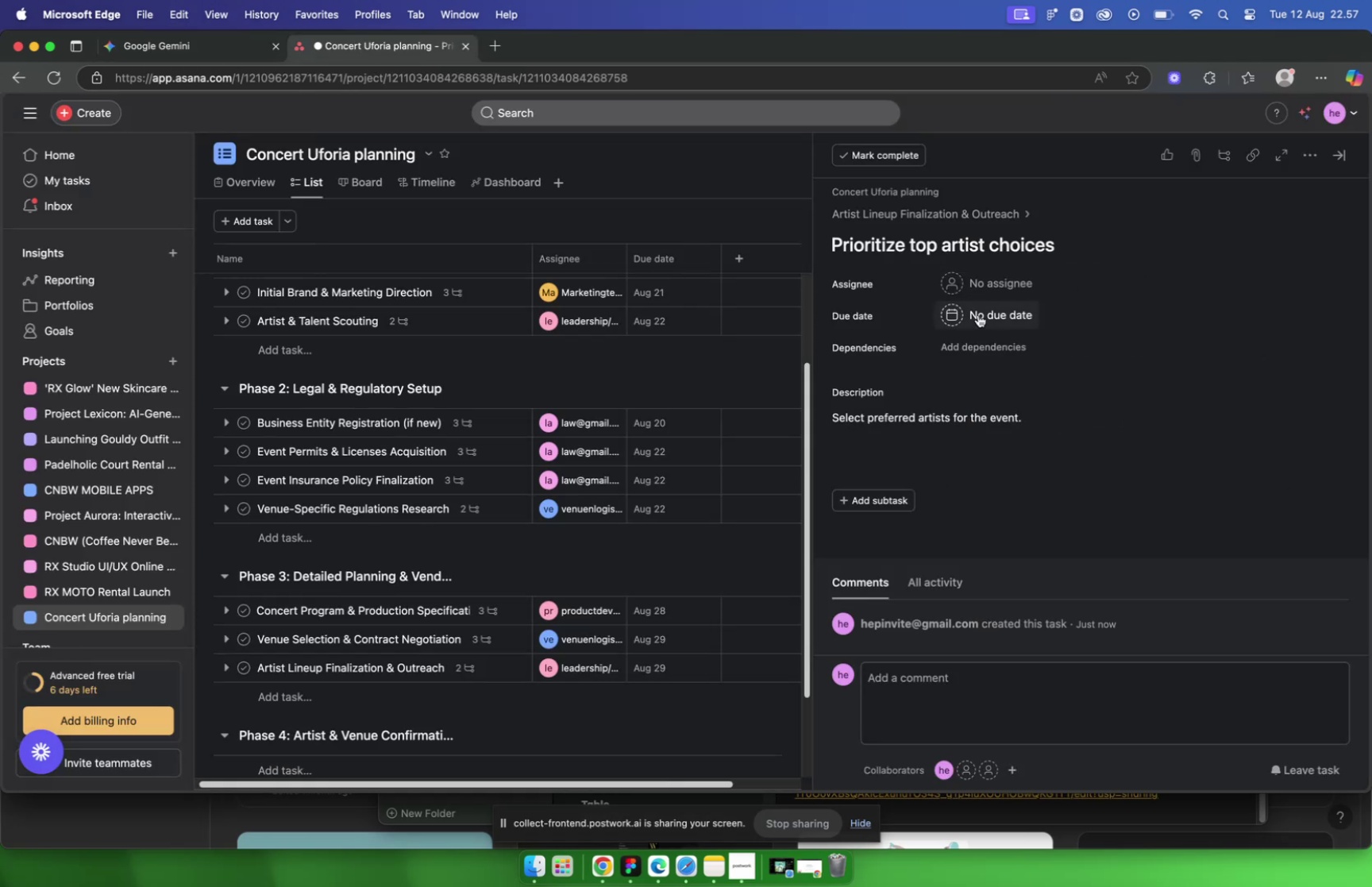 
left_click([978, 314])
 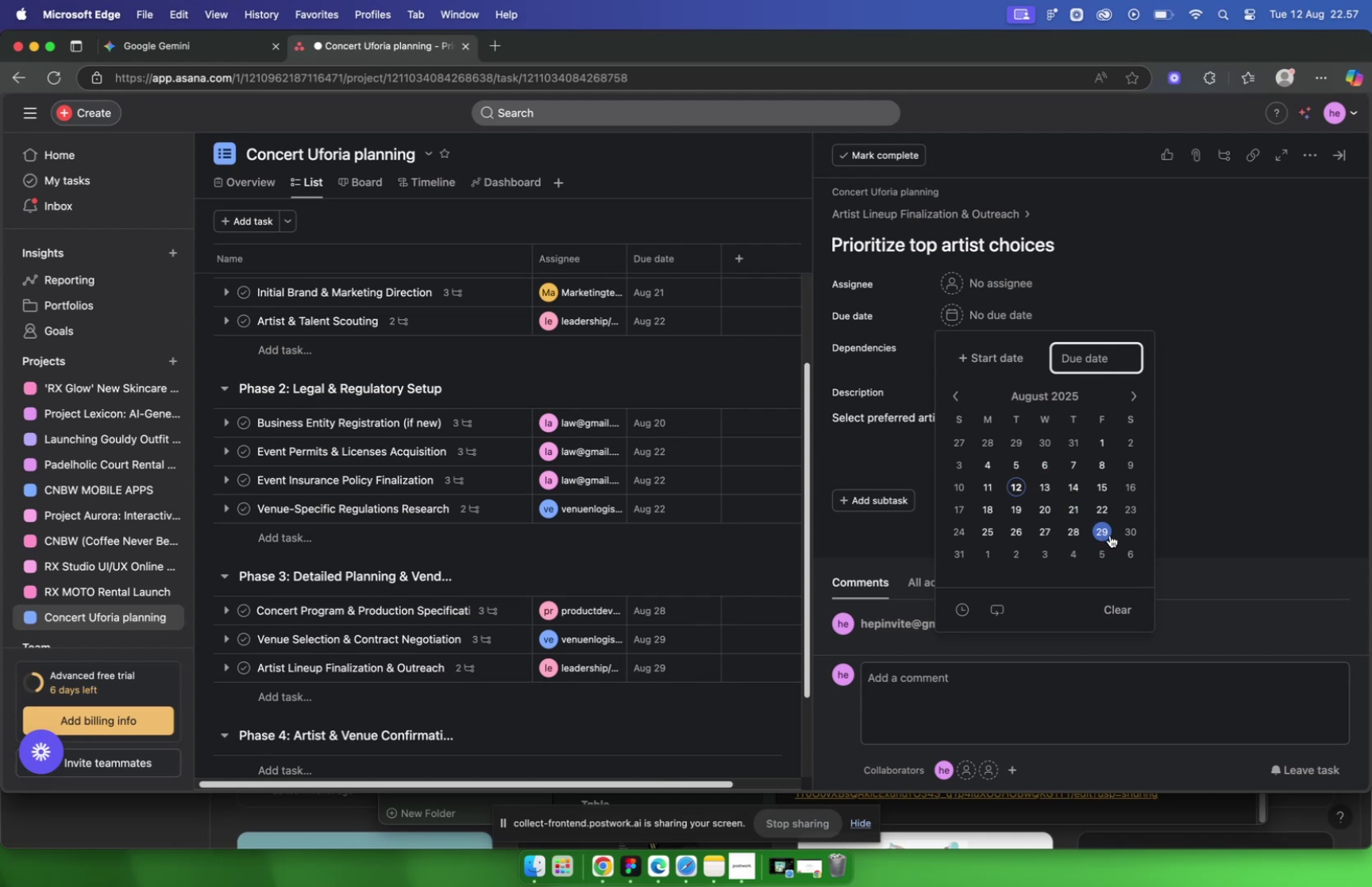 
left_click([1076, 531])
 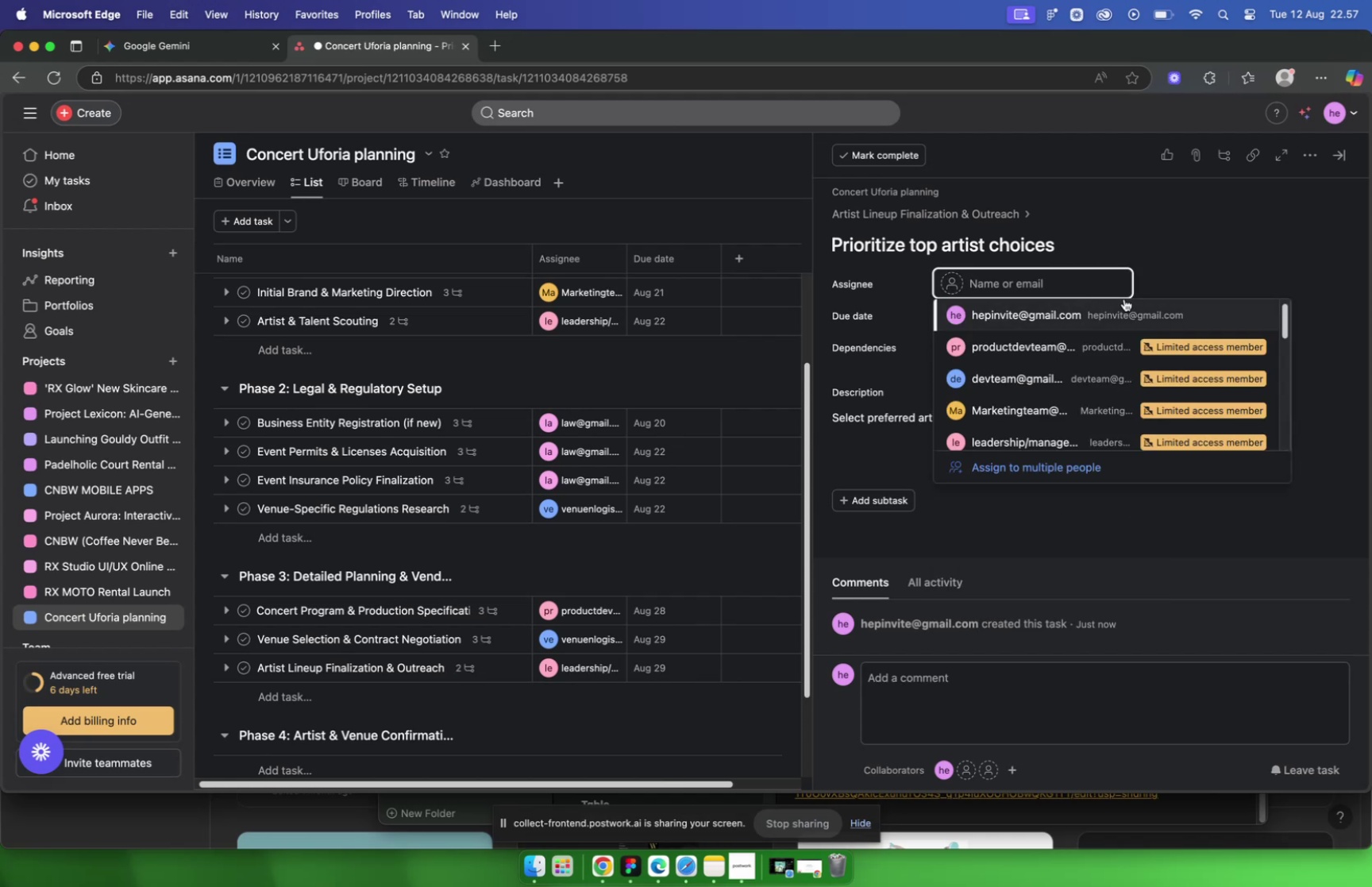 
left_click([215, 49])
 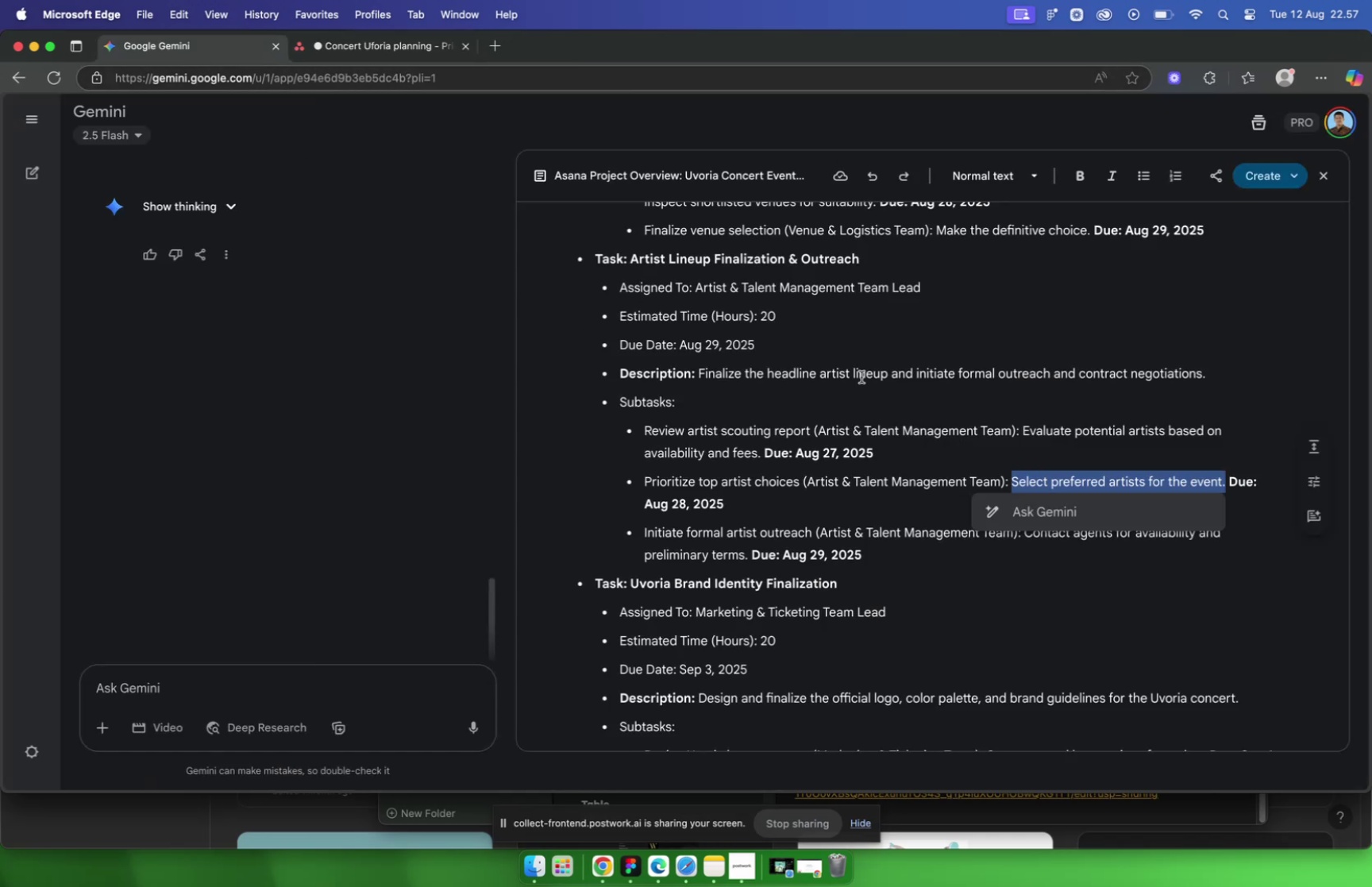 
left_click([372, 56])
 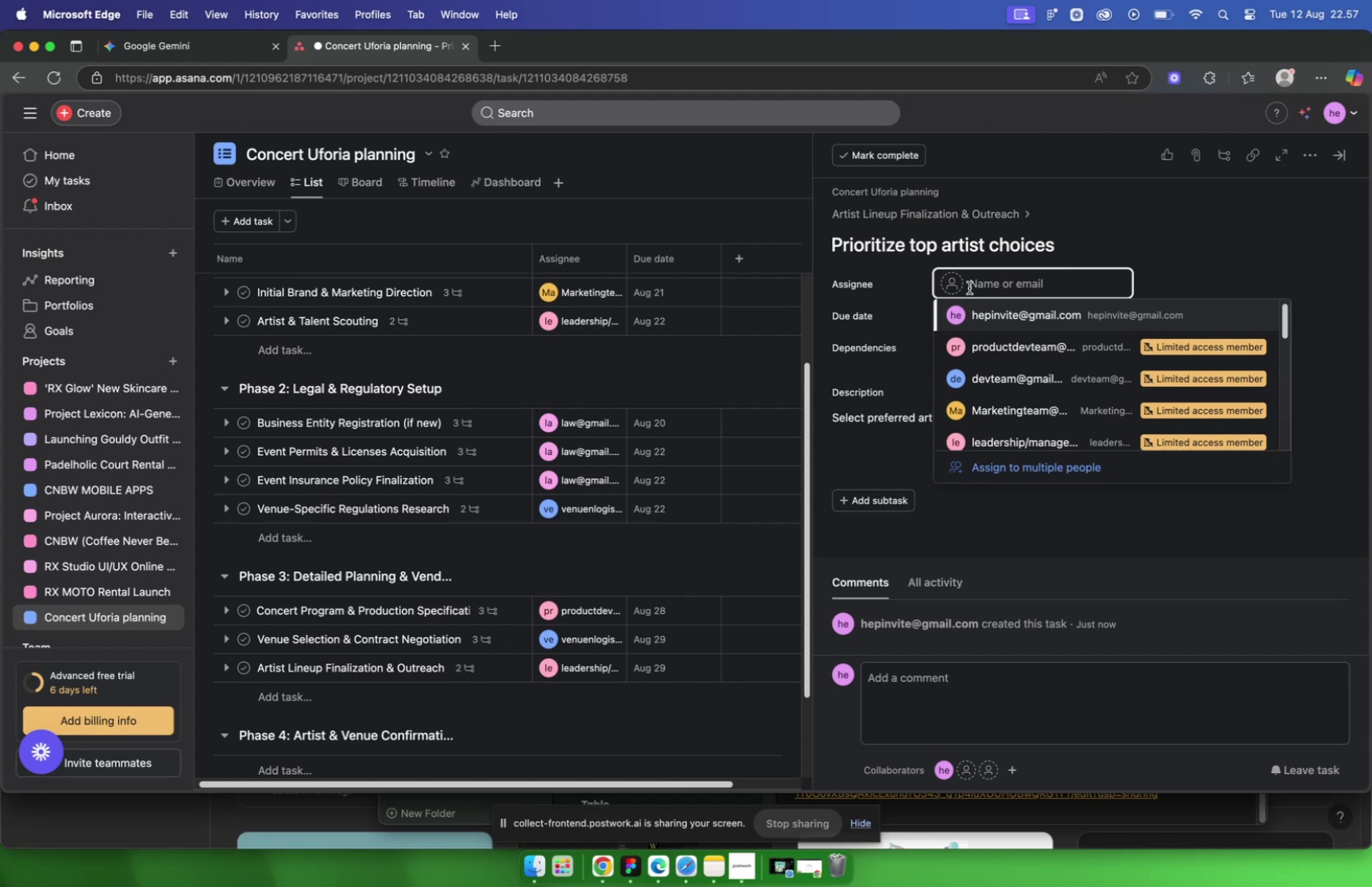 
type(lead)
 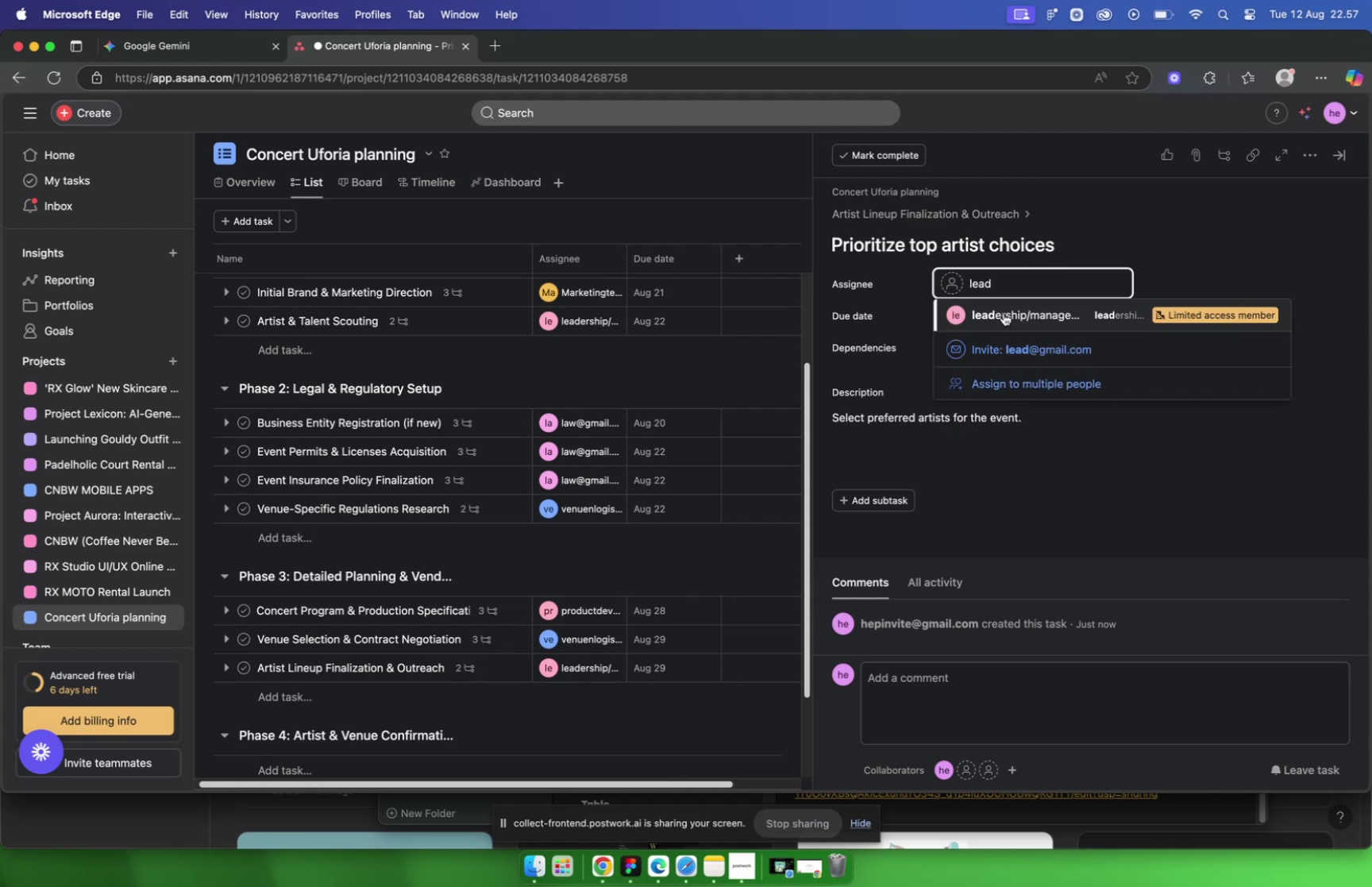 
left_click([1013, 316])
 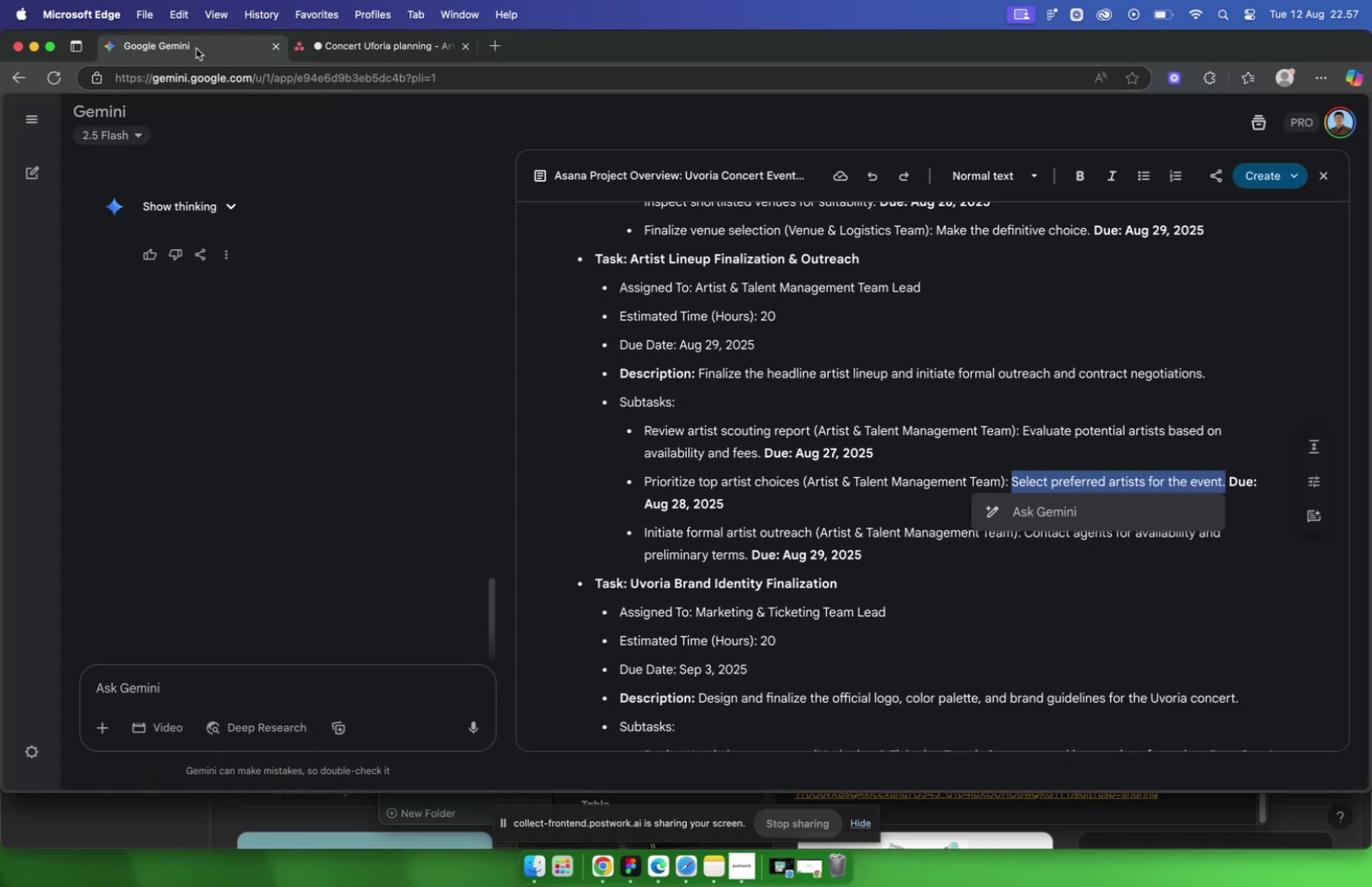 
wait(5.65)
 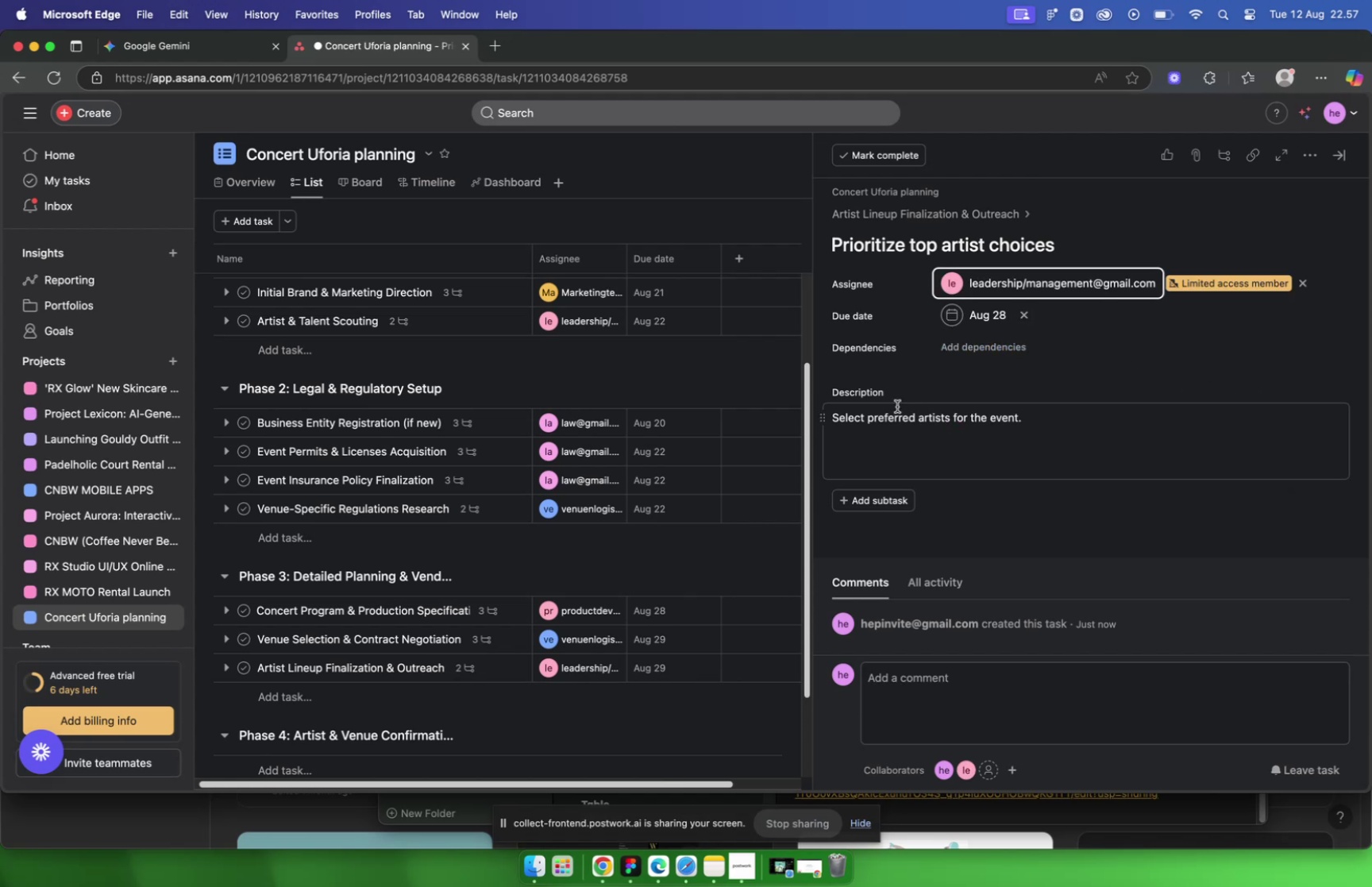 
left_click_drag(start_coordinate=[642, 529], to_coordinate=[814, 530])
 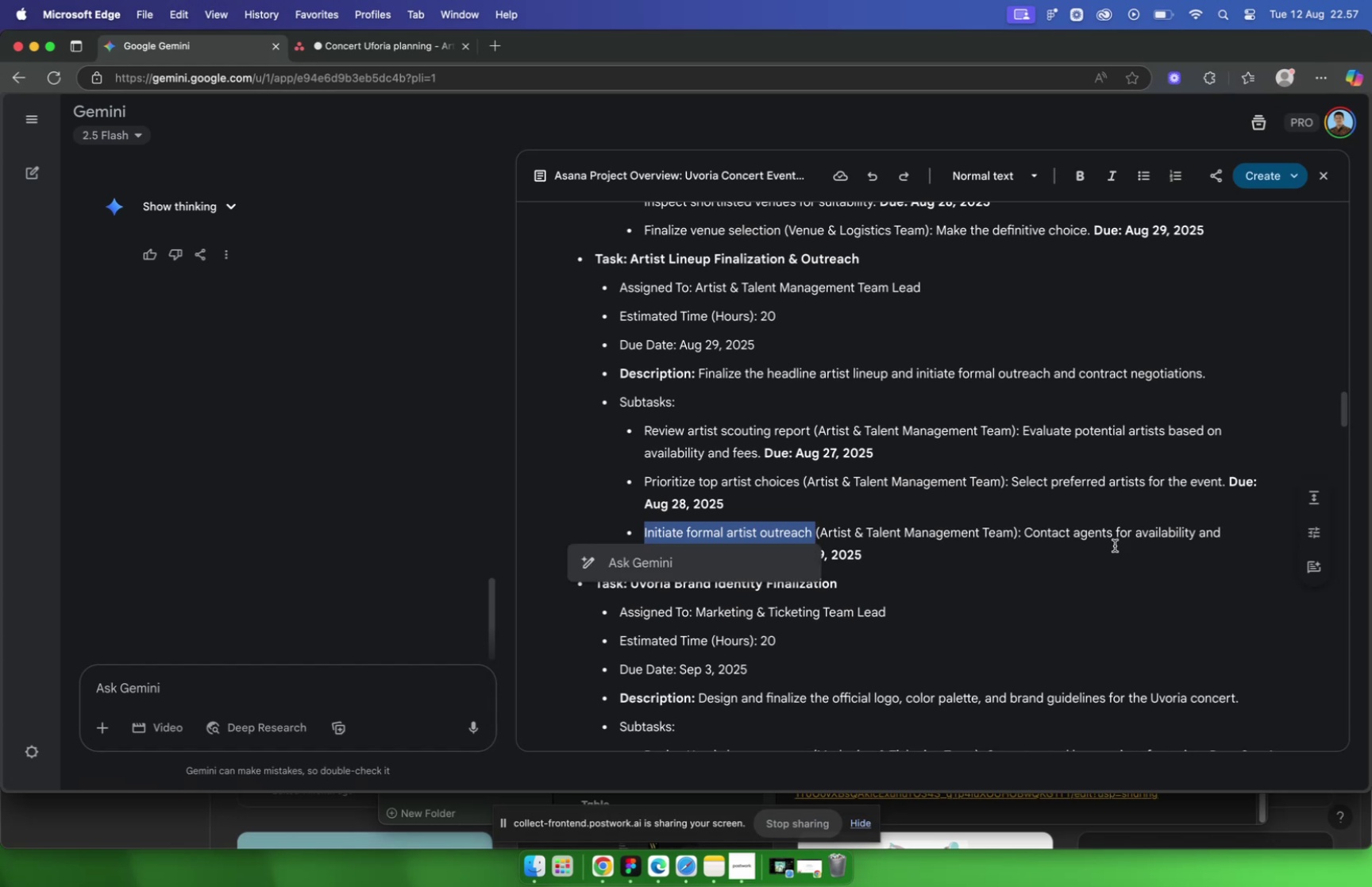 
key(Meta+C)
 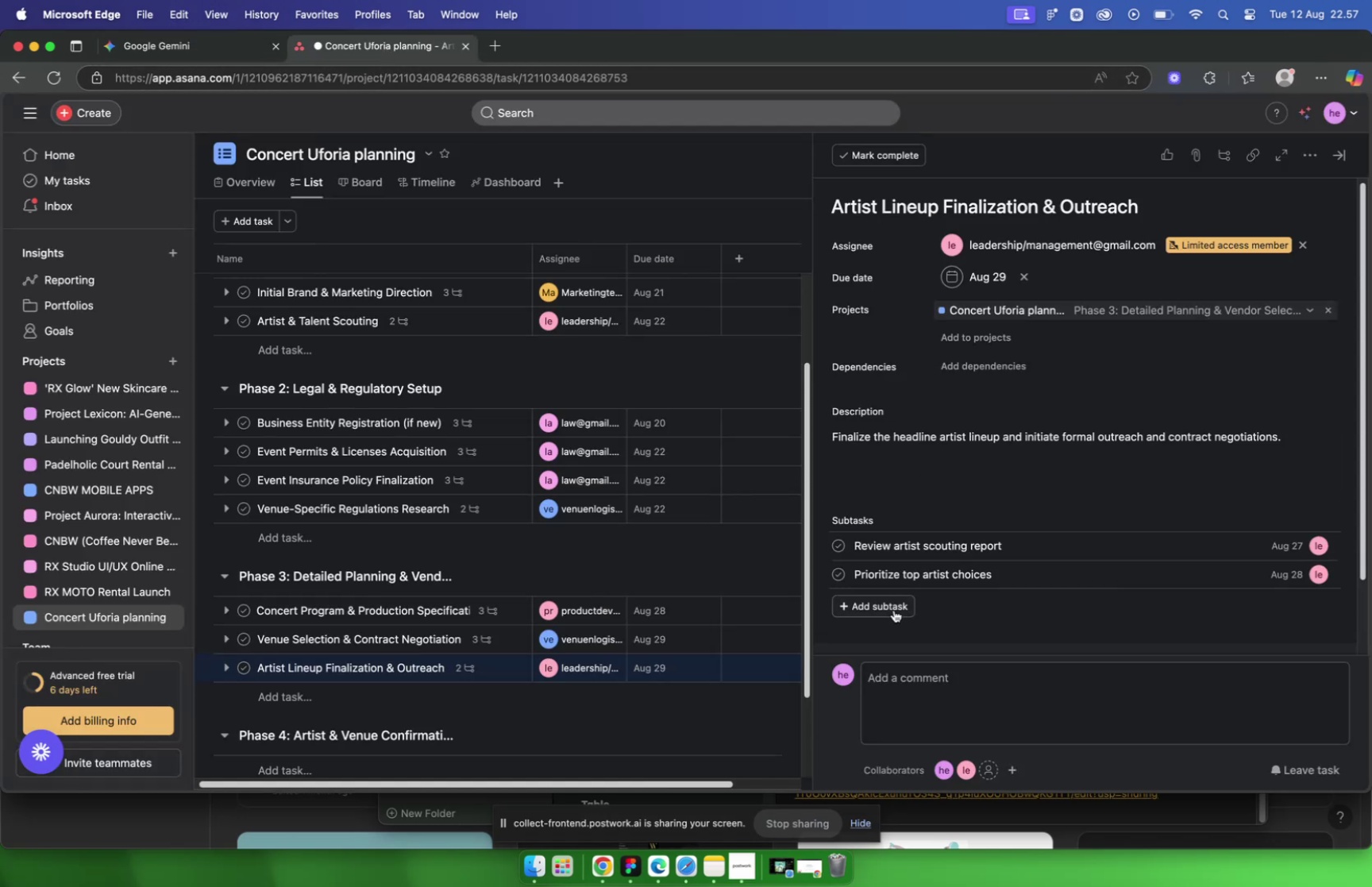 
key(Meta+V)
 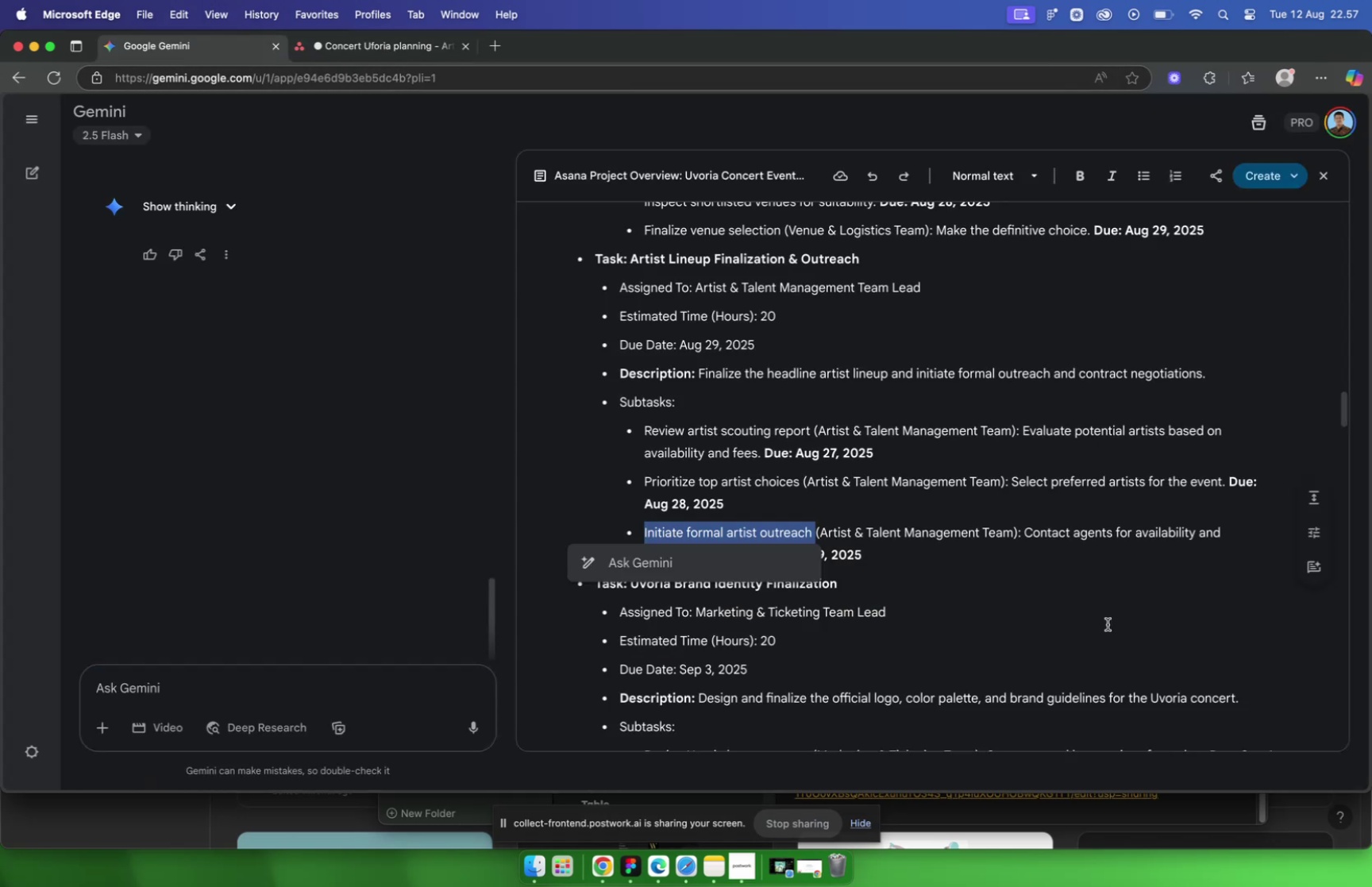 
left_click_drag(start_coordinate=[1026, 530], to_coordinate=[750, 559])
 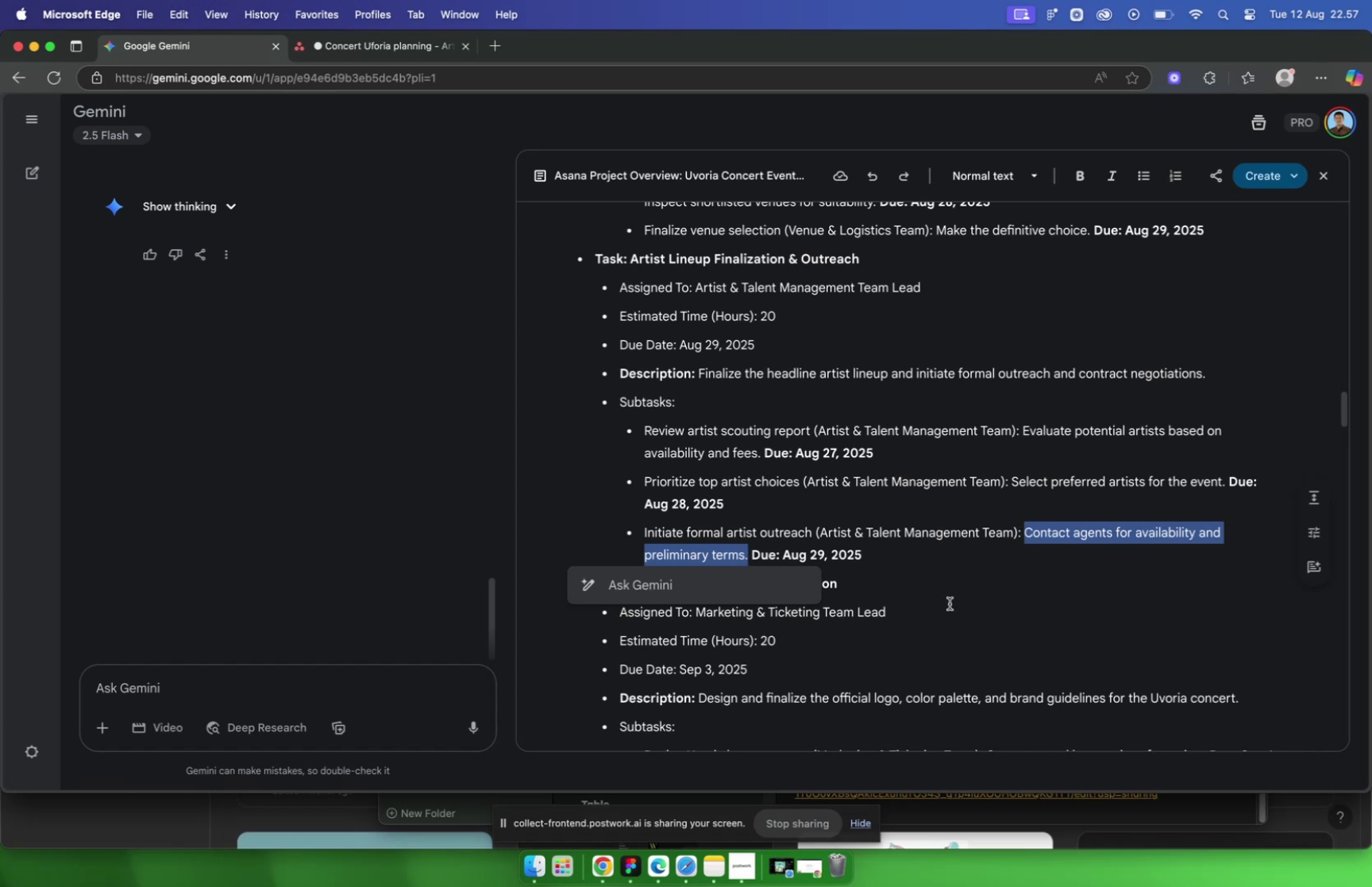 
key(Meta+C)
 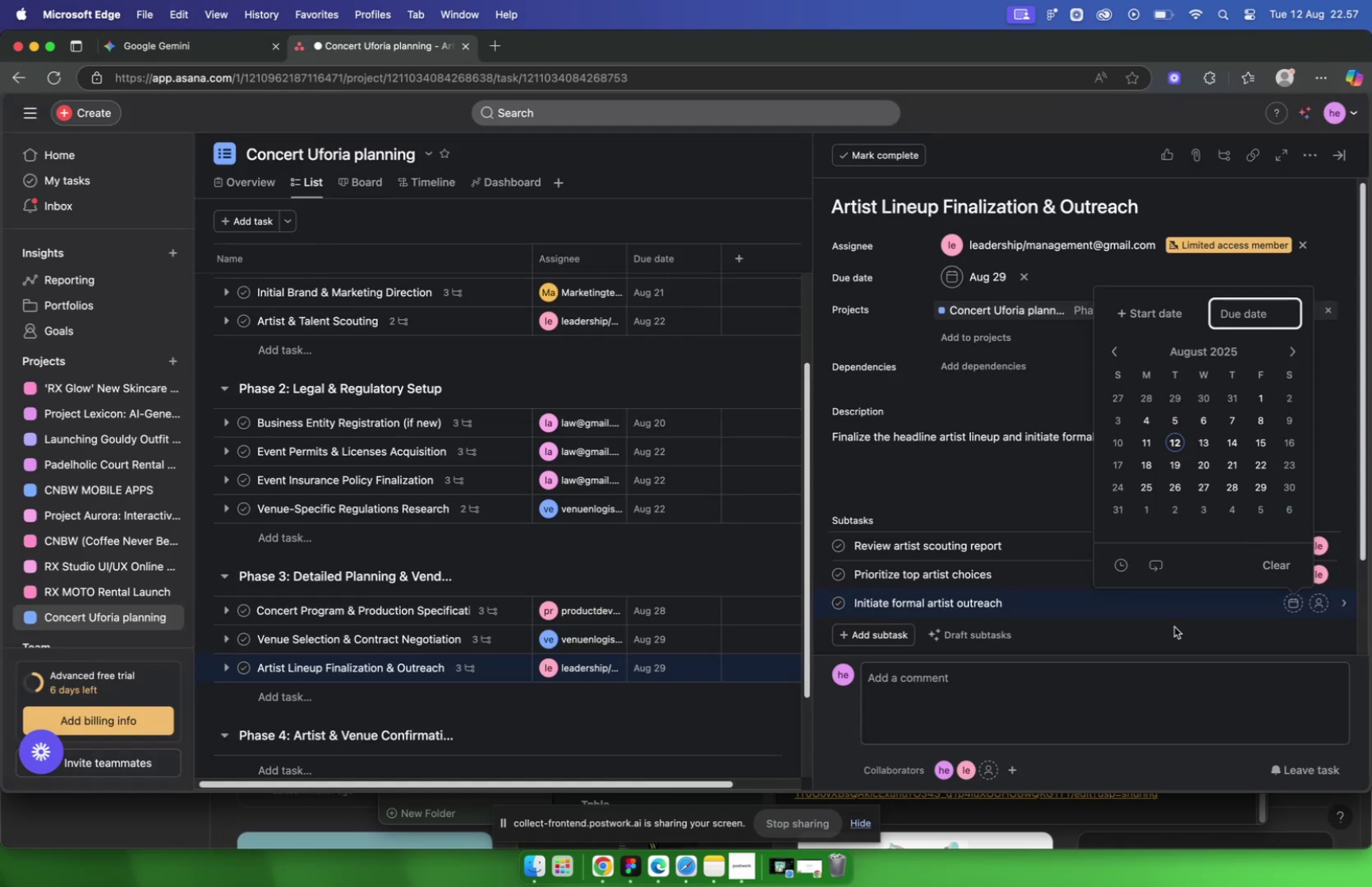 
left_click([1304, 608])
 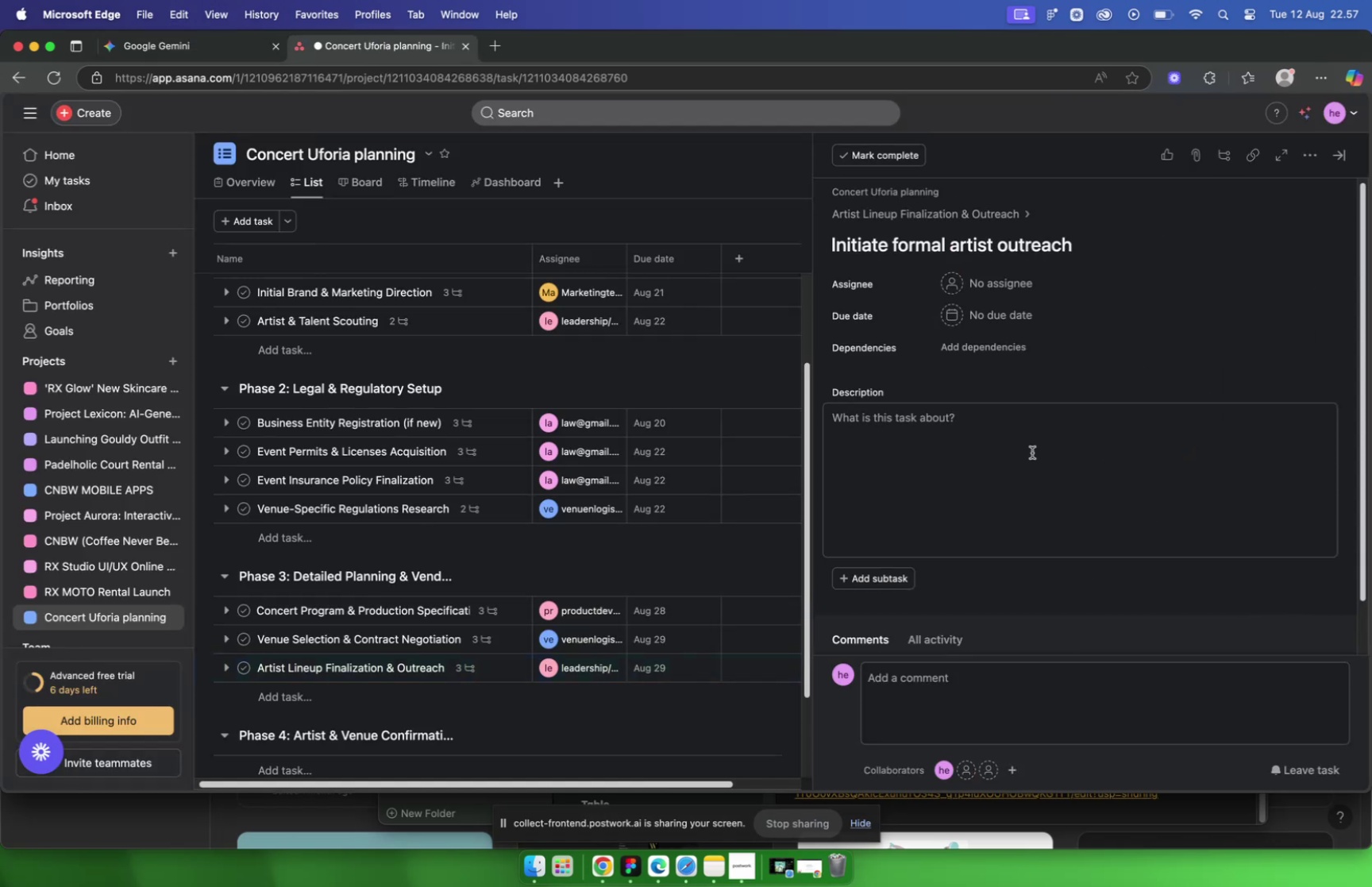 
key(Meta+V)
 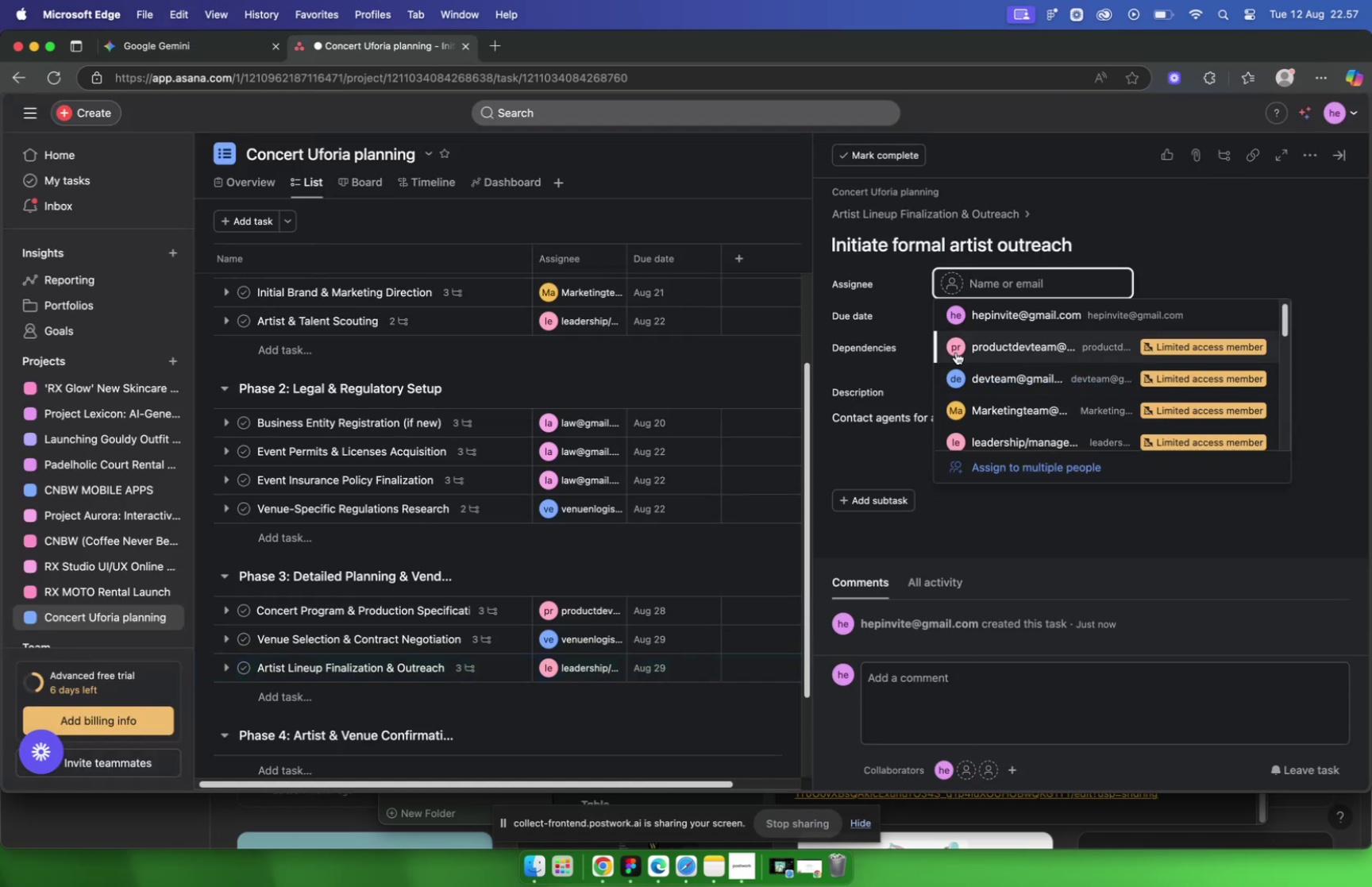 
left_click([242, 48])
 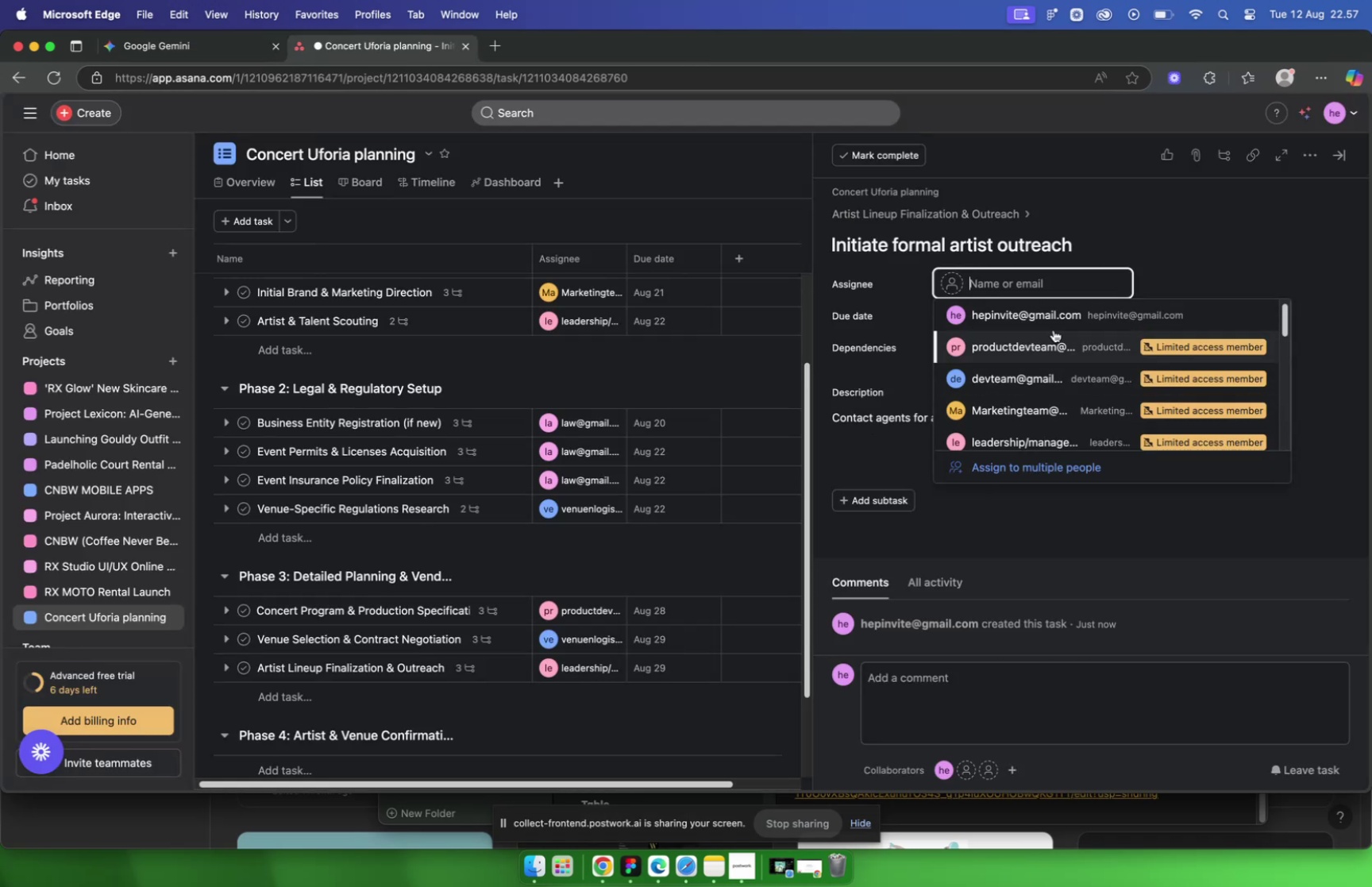 
wait(5.23)
 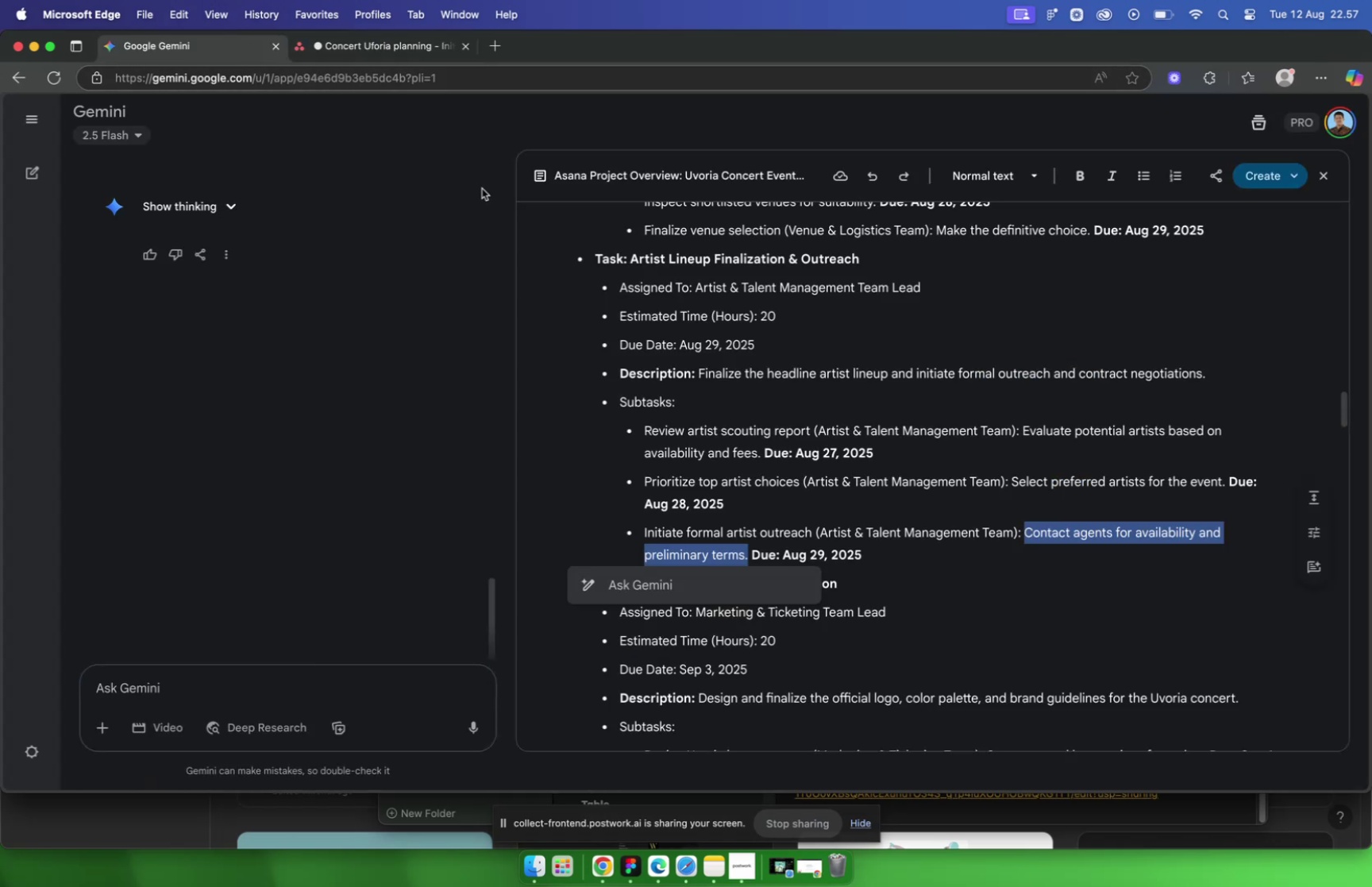 
left_click([990, 316])
 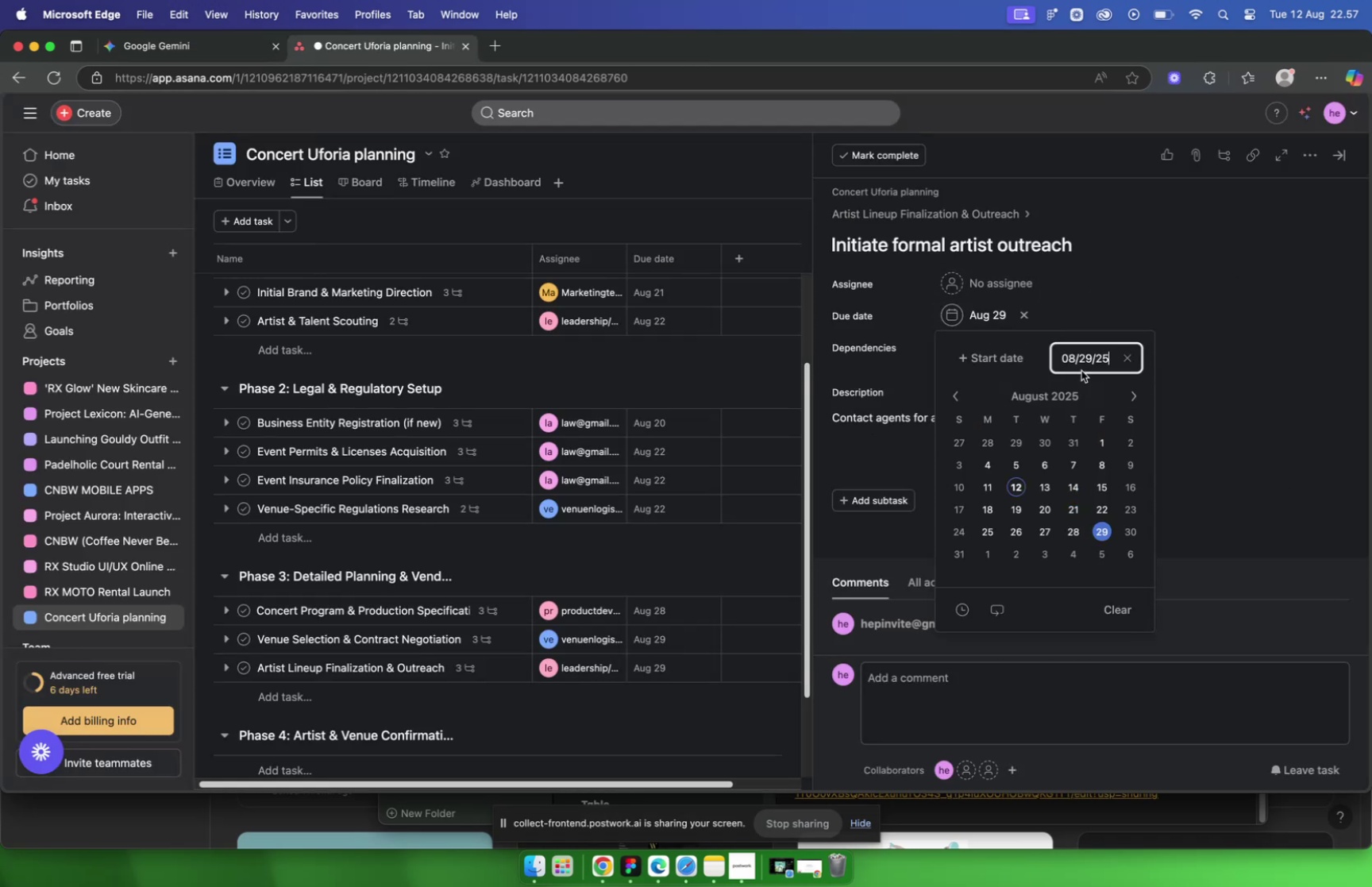 
left_click([995, 289])
 